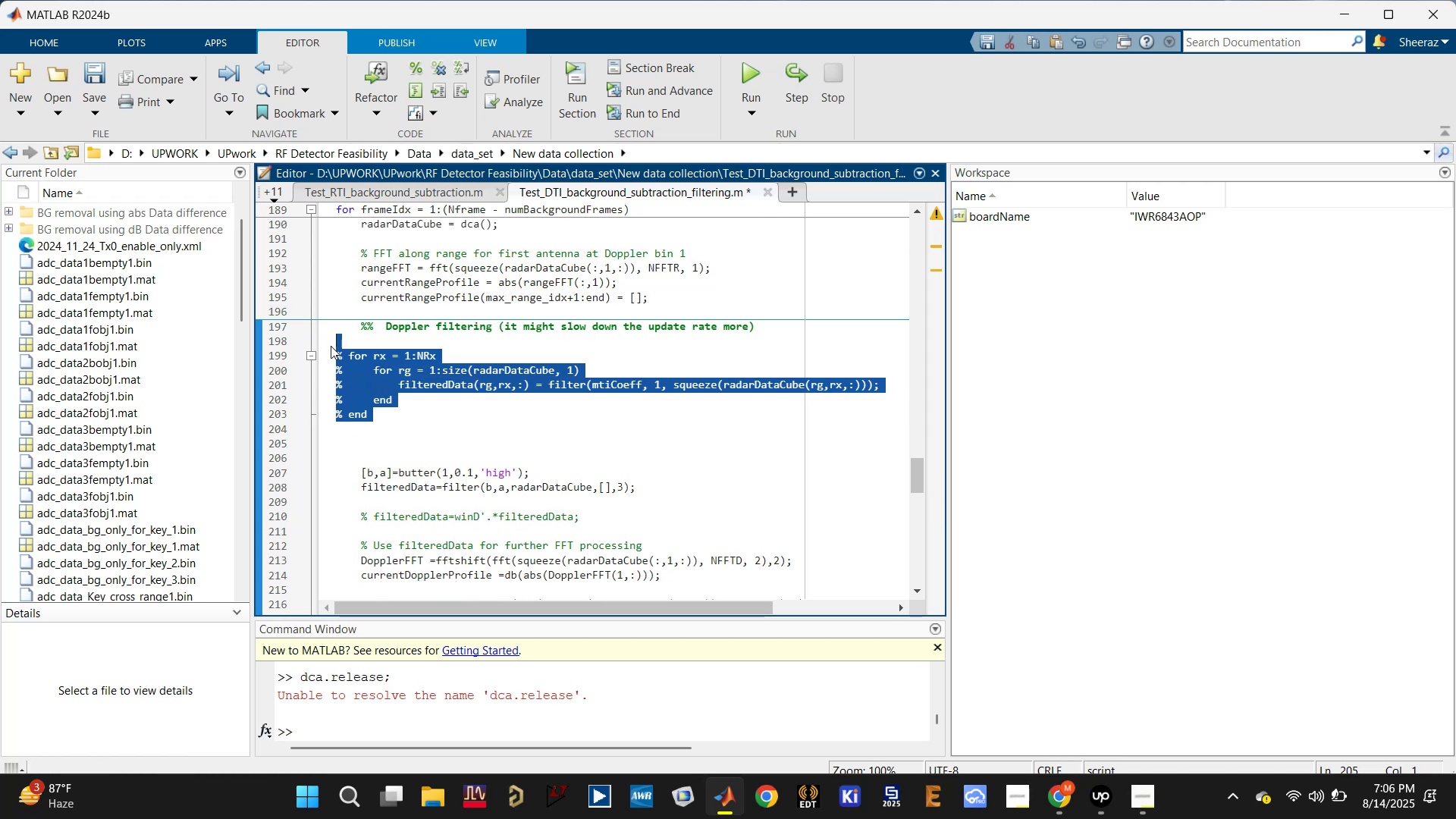 
key(Backspace)
 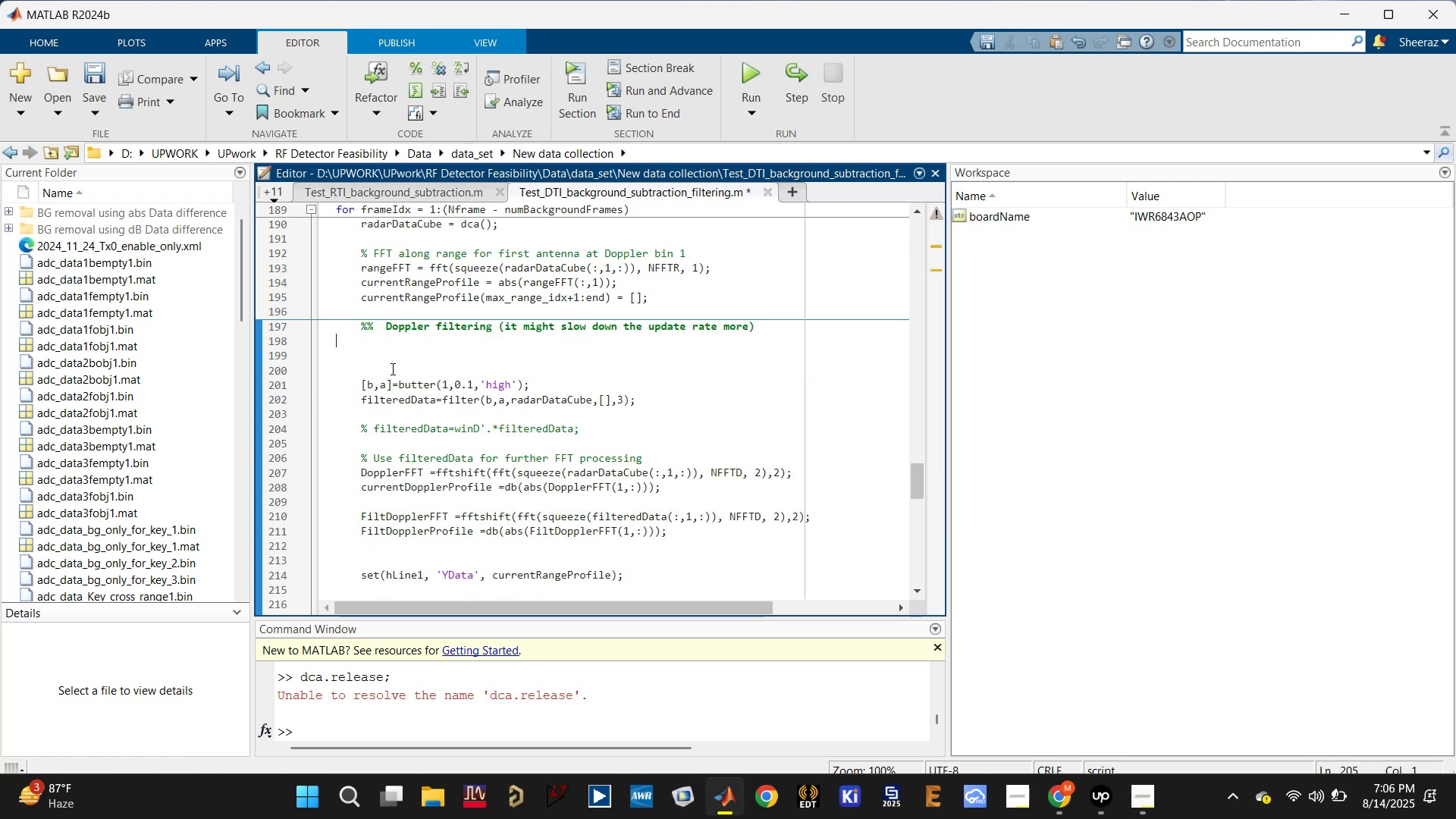 
key(Backspace)
 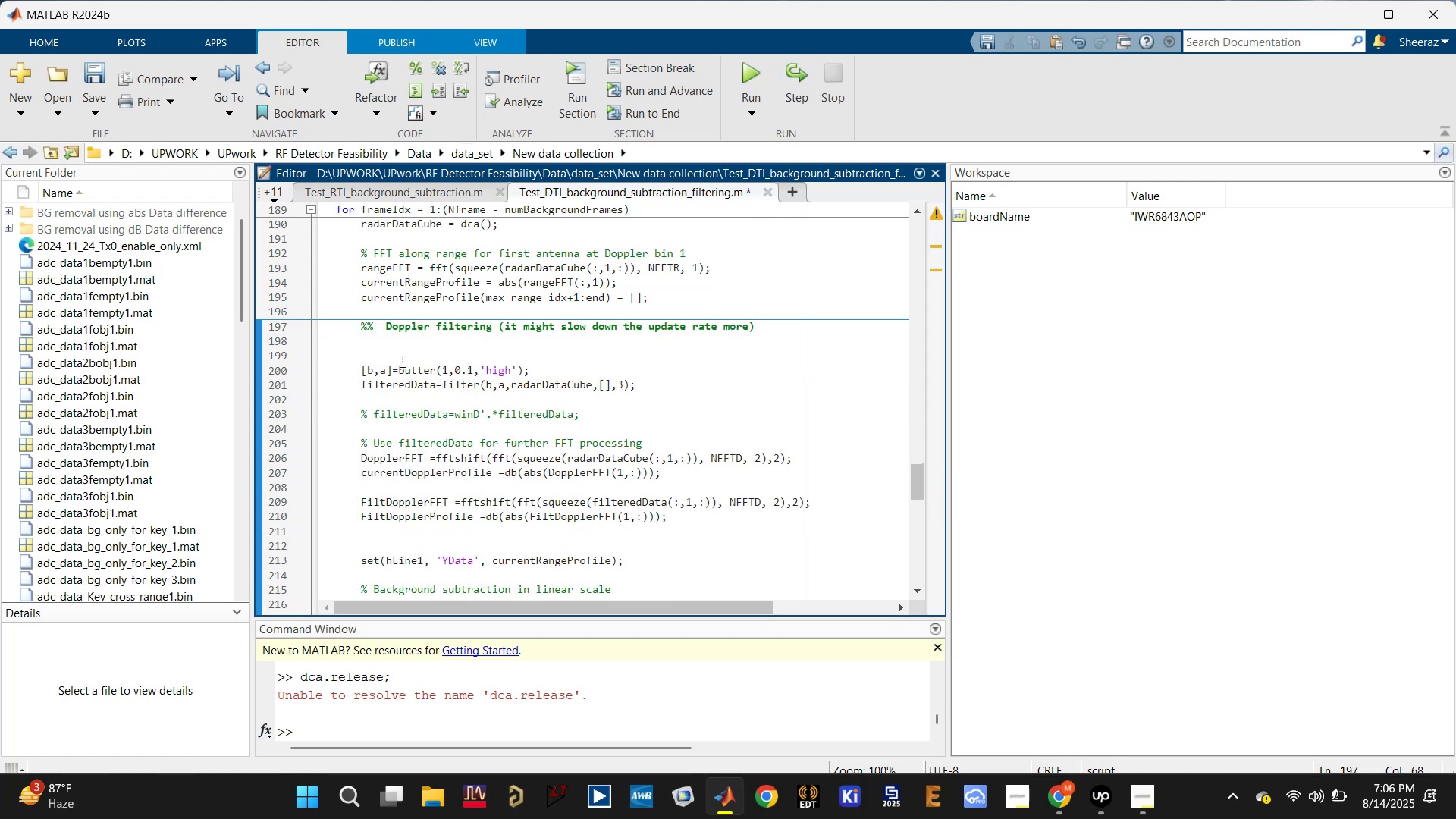 
left_click([388, 345])
 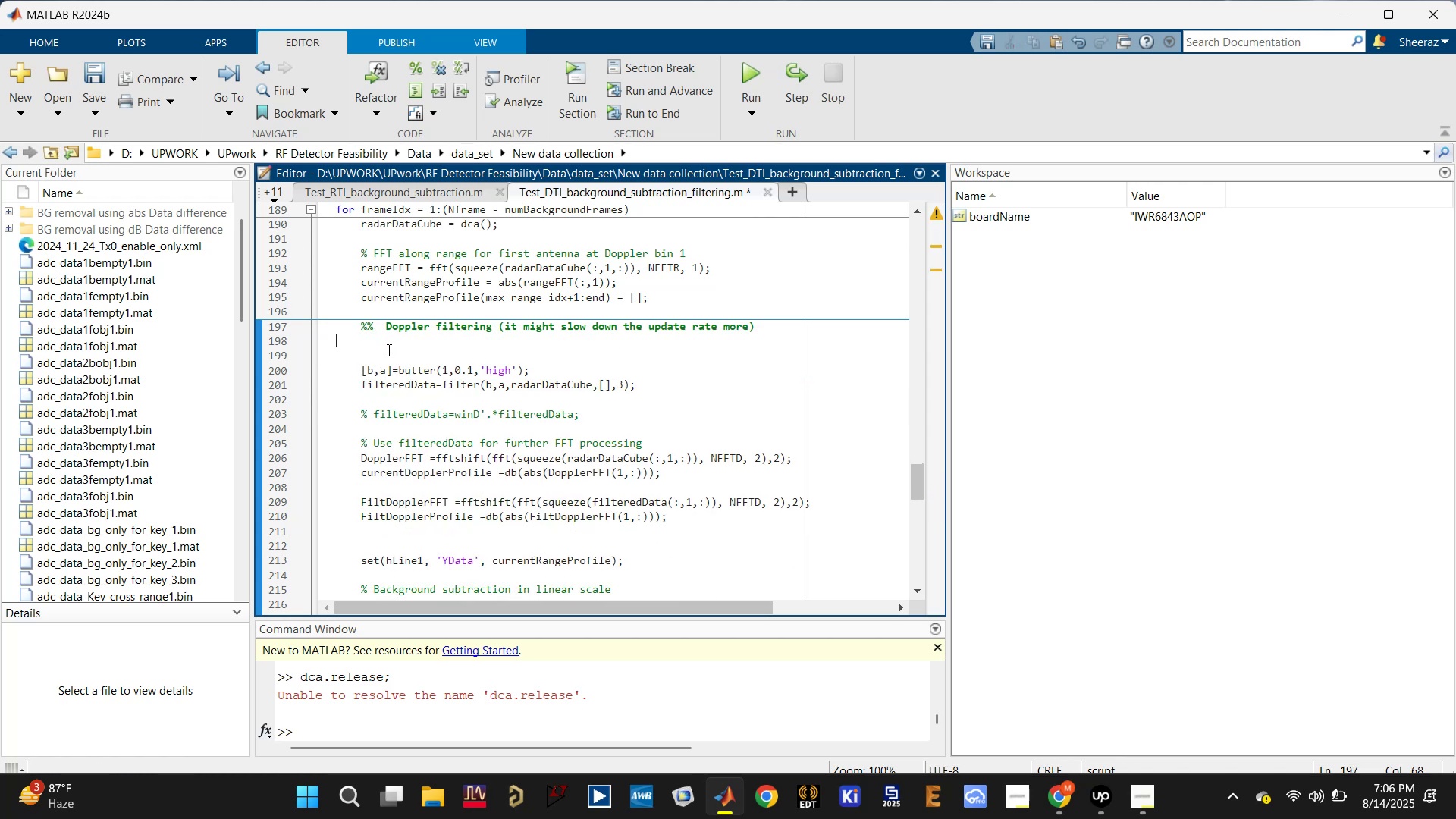 
key(Backspace)
 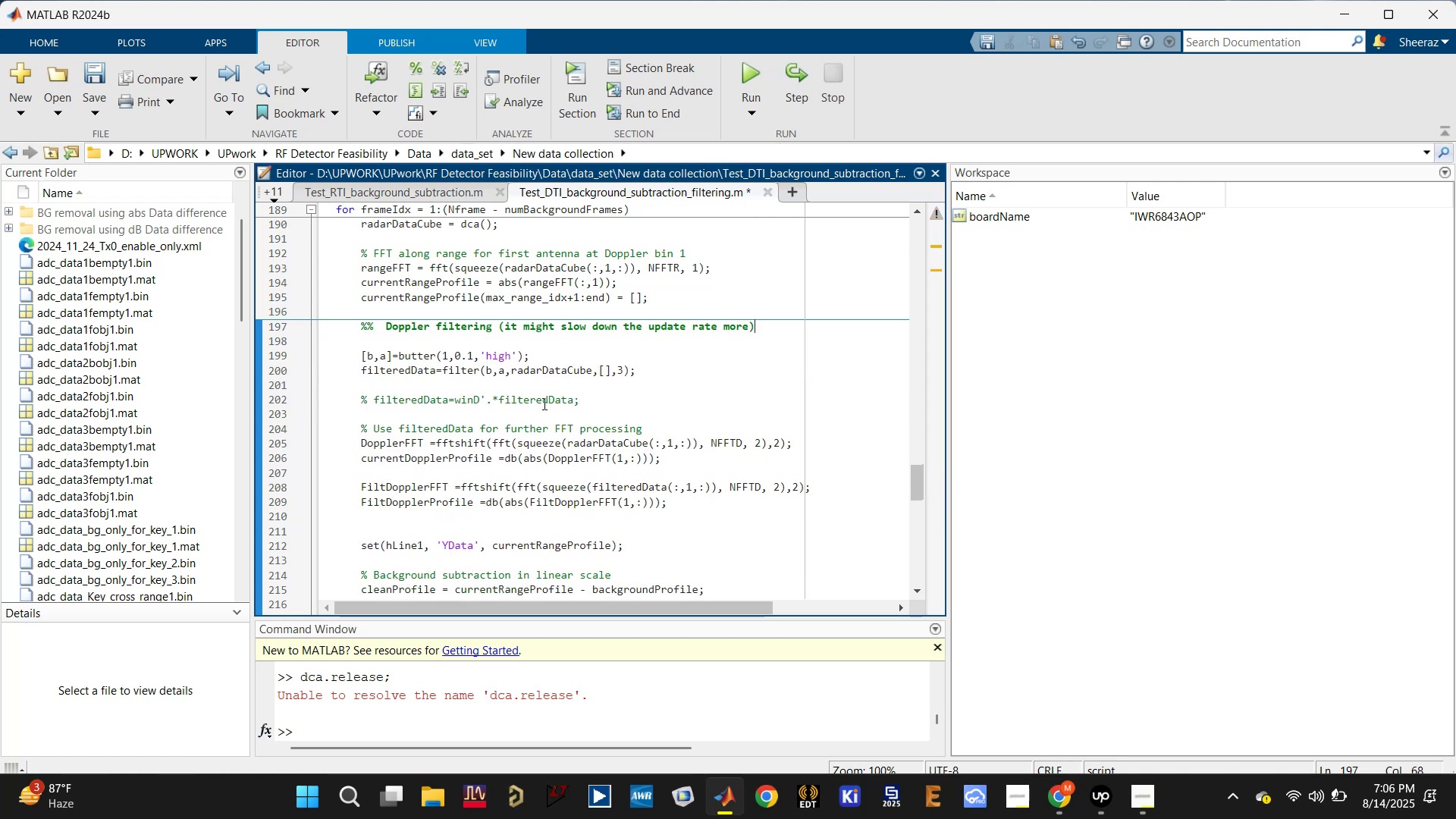 
scroll: coordinate [554, 418], scroll_direction: down, amount: 1.0
 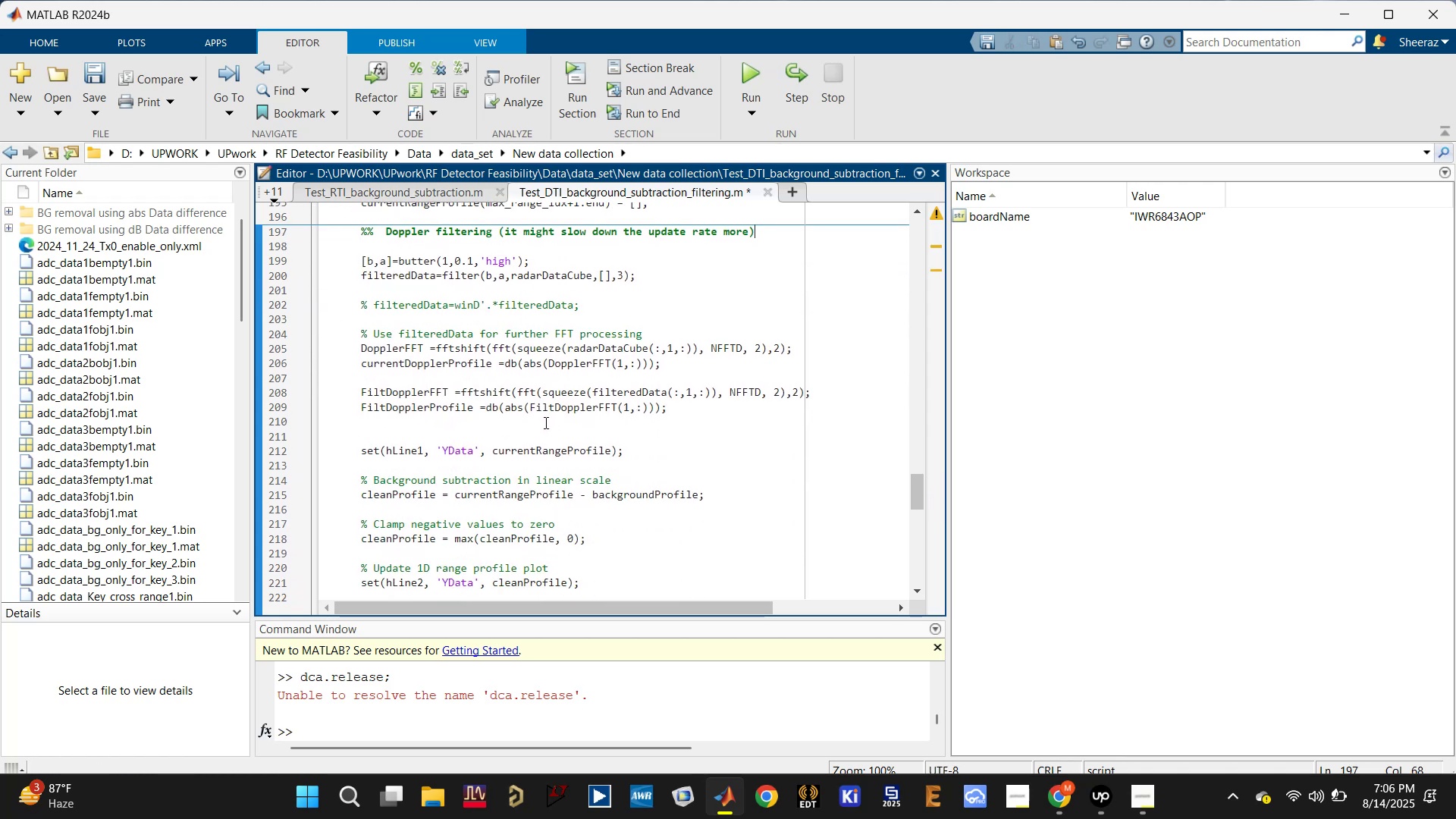 
key(Control+S)
 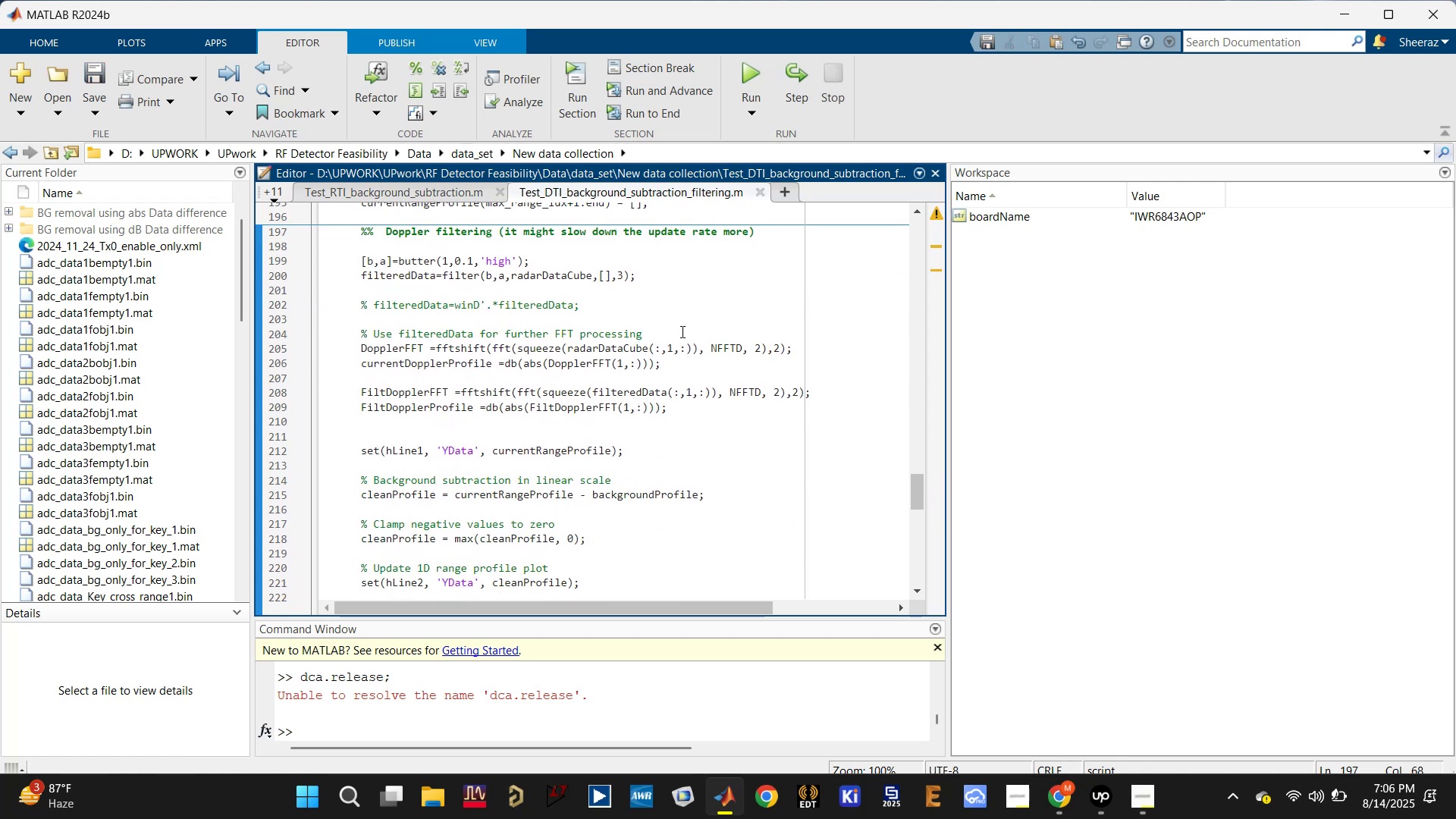 
left_click([664, 329])
 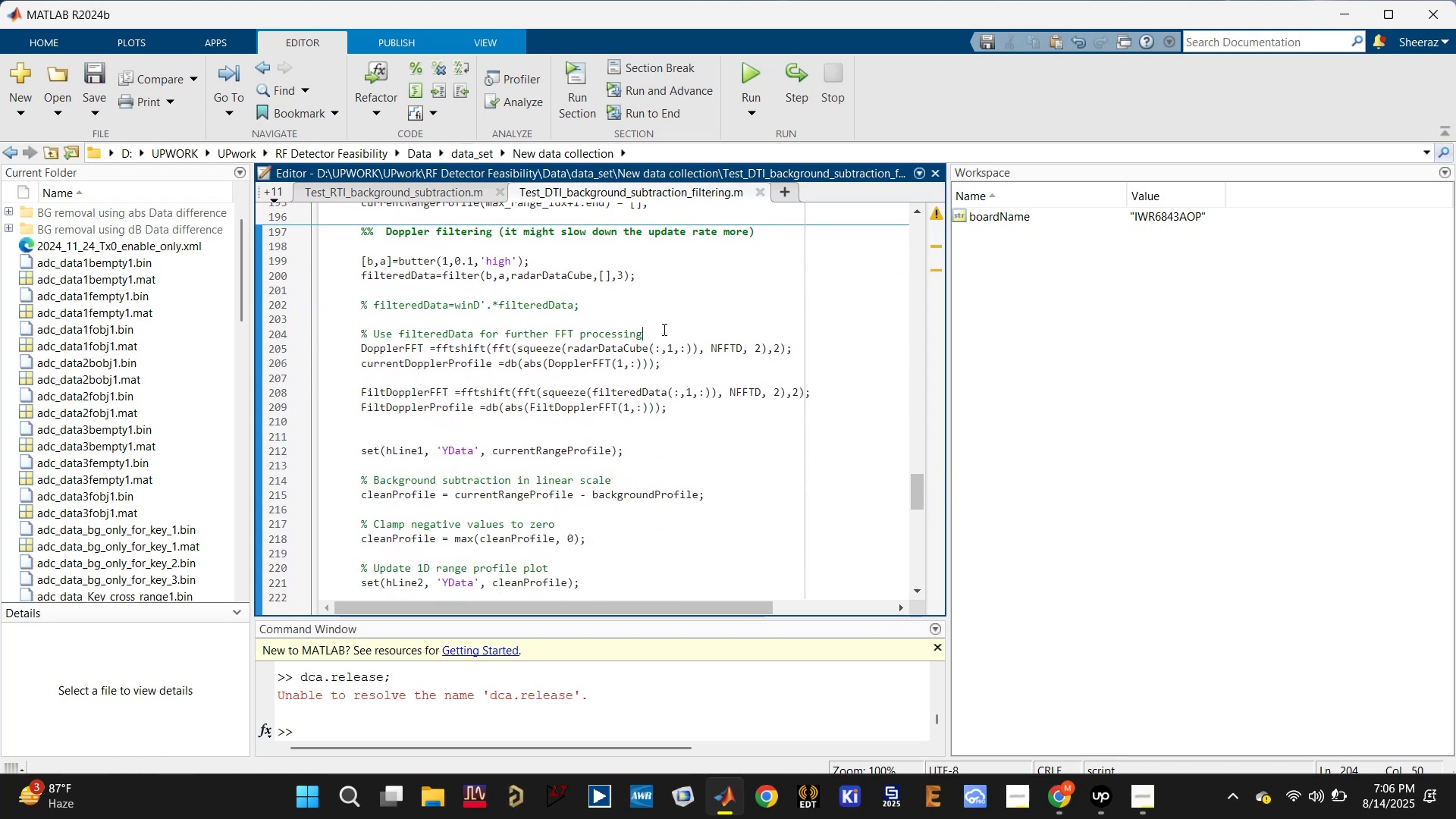 
key(Enter)
 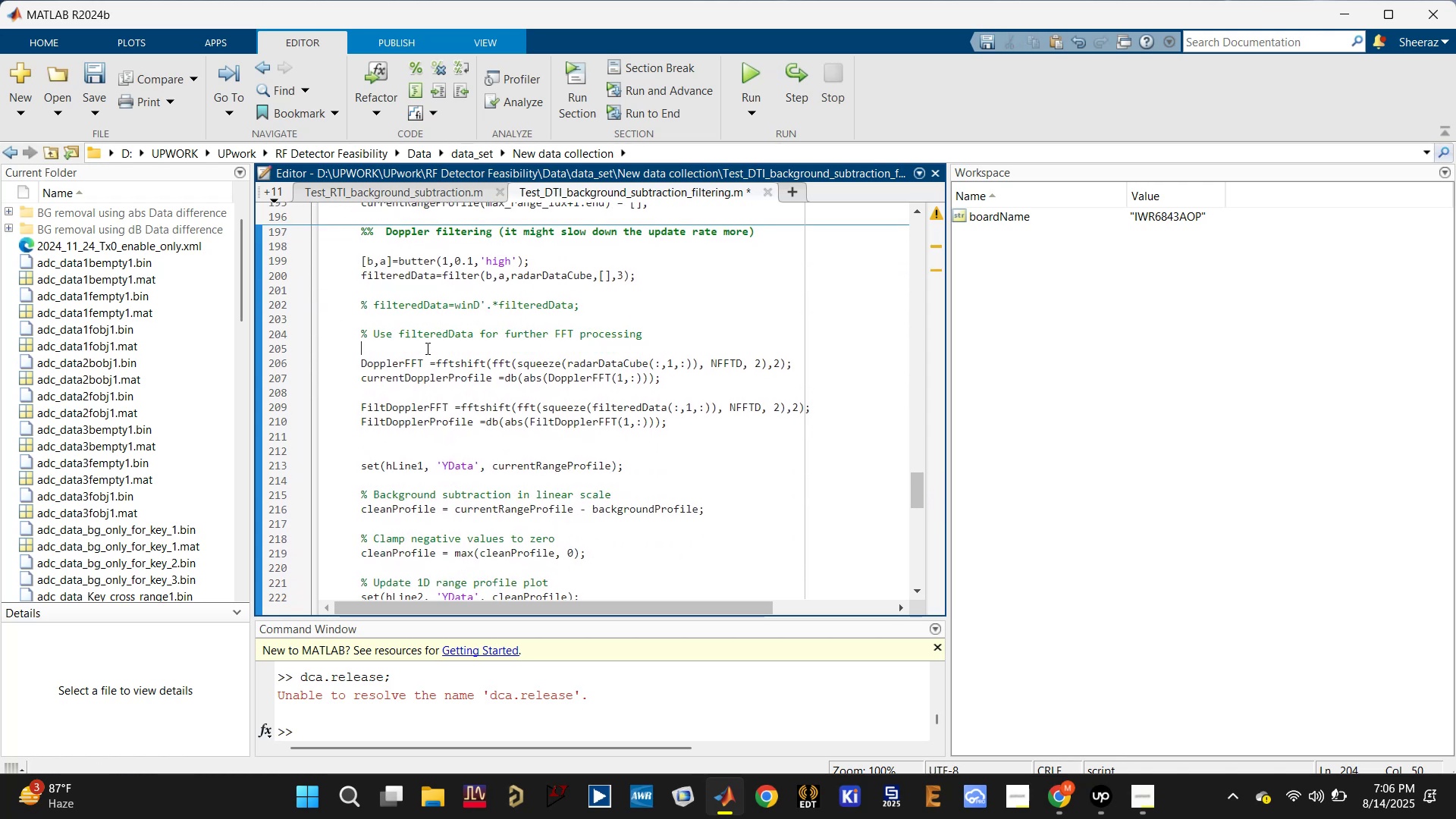 
key(Control+S)
 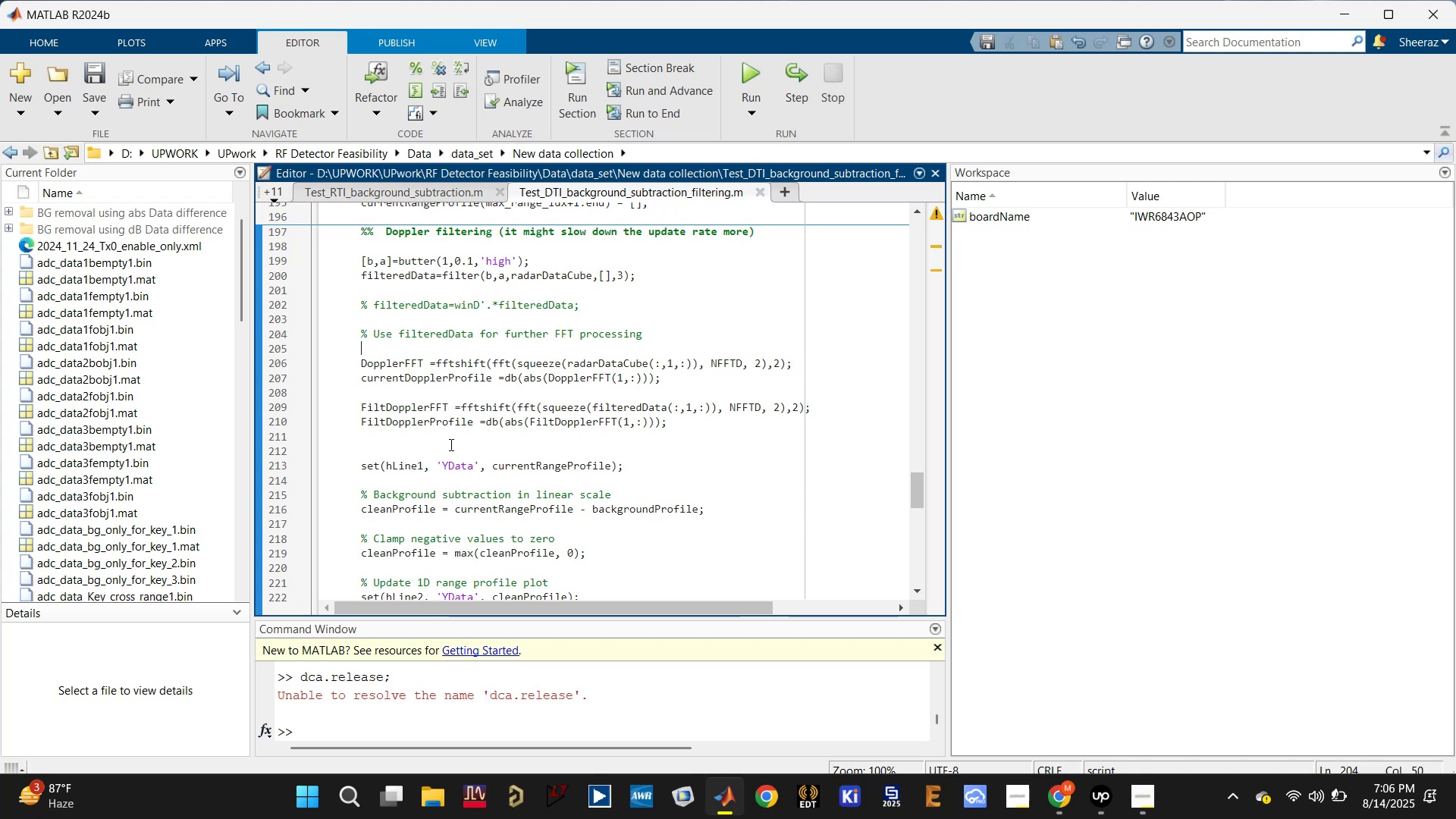 
key(Control+Z)
 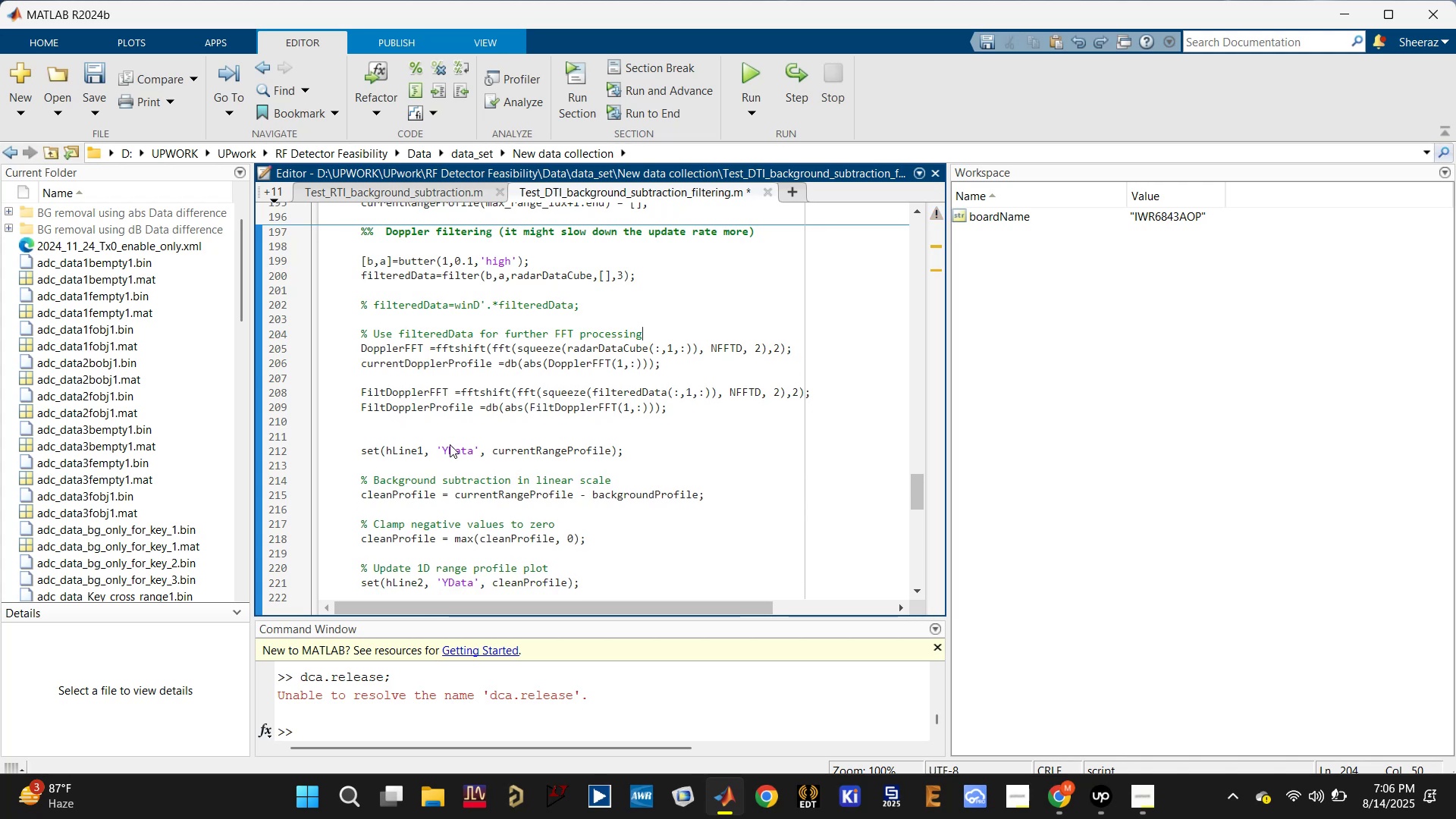 
key(Control+S)
 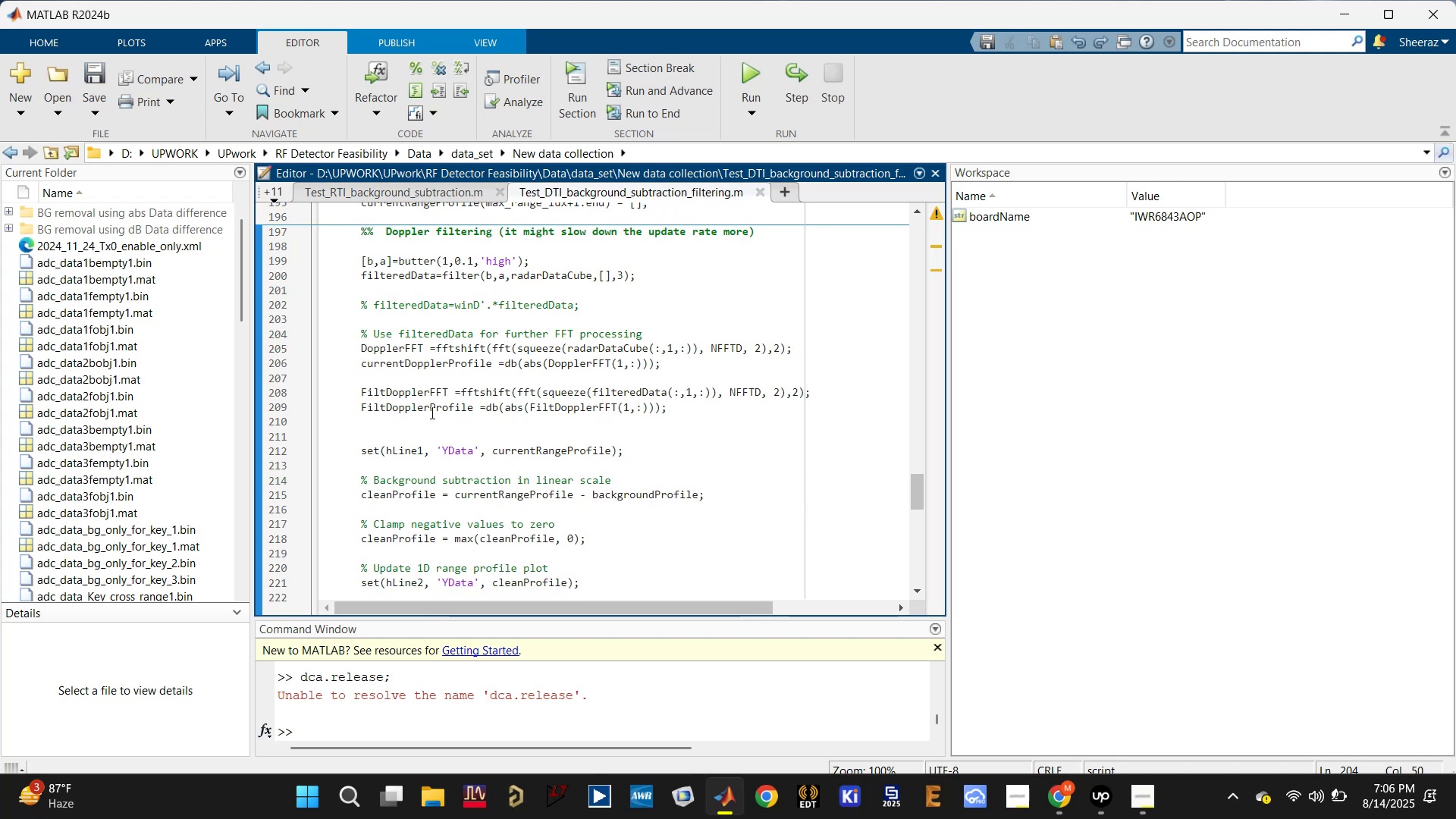 
left_click([424, 420])
 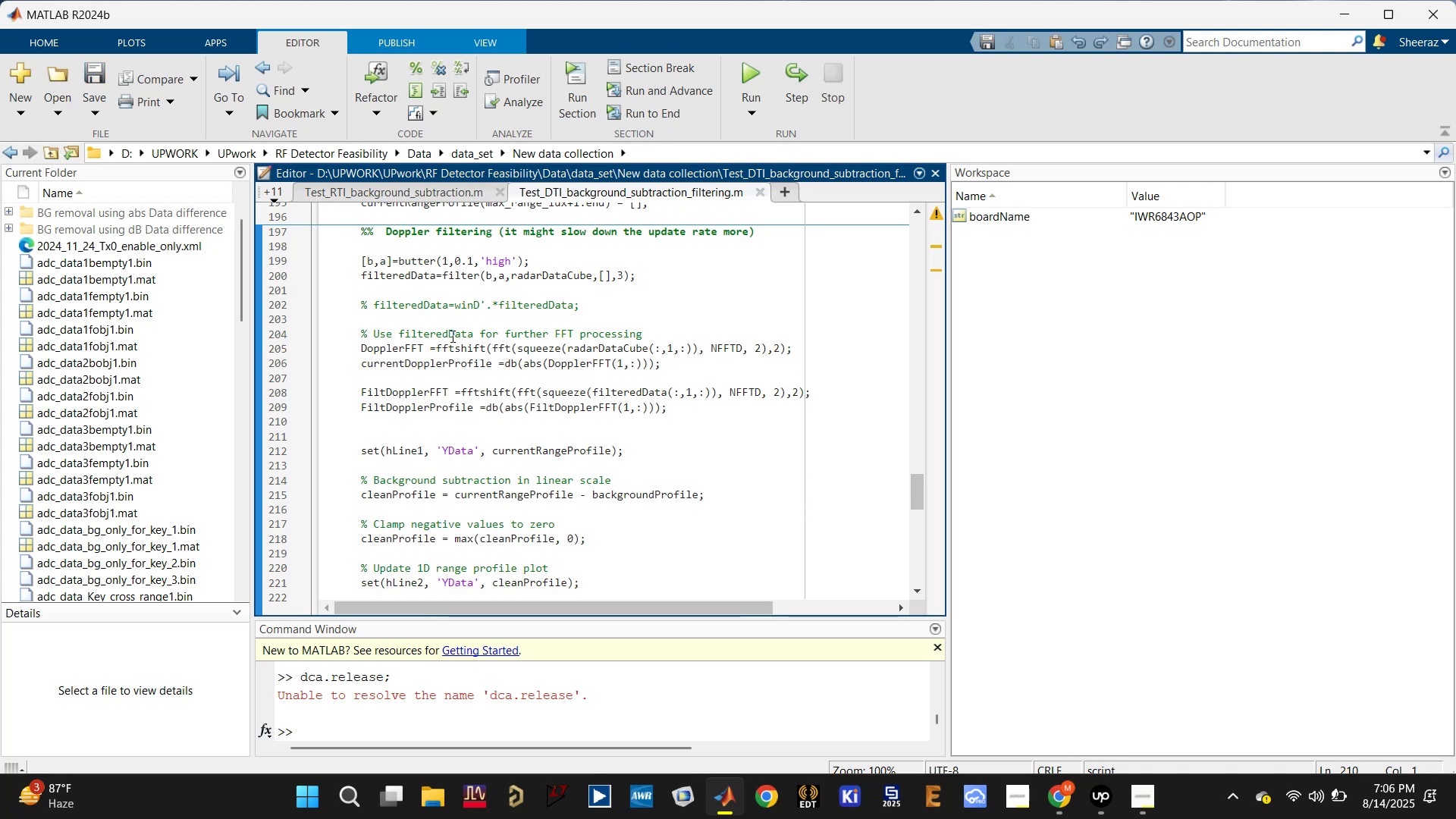 
double_click([452, 334])
 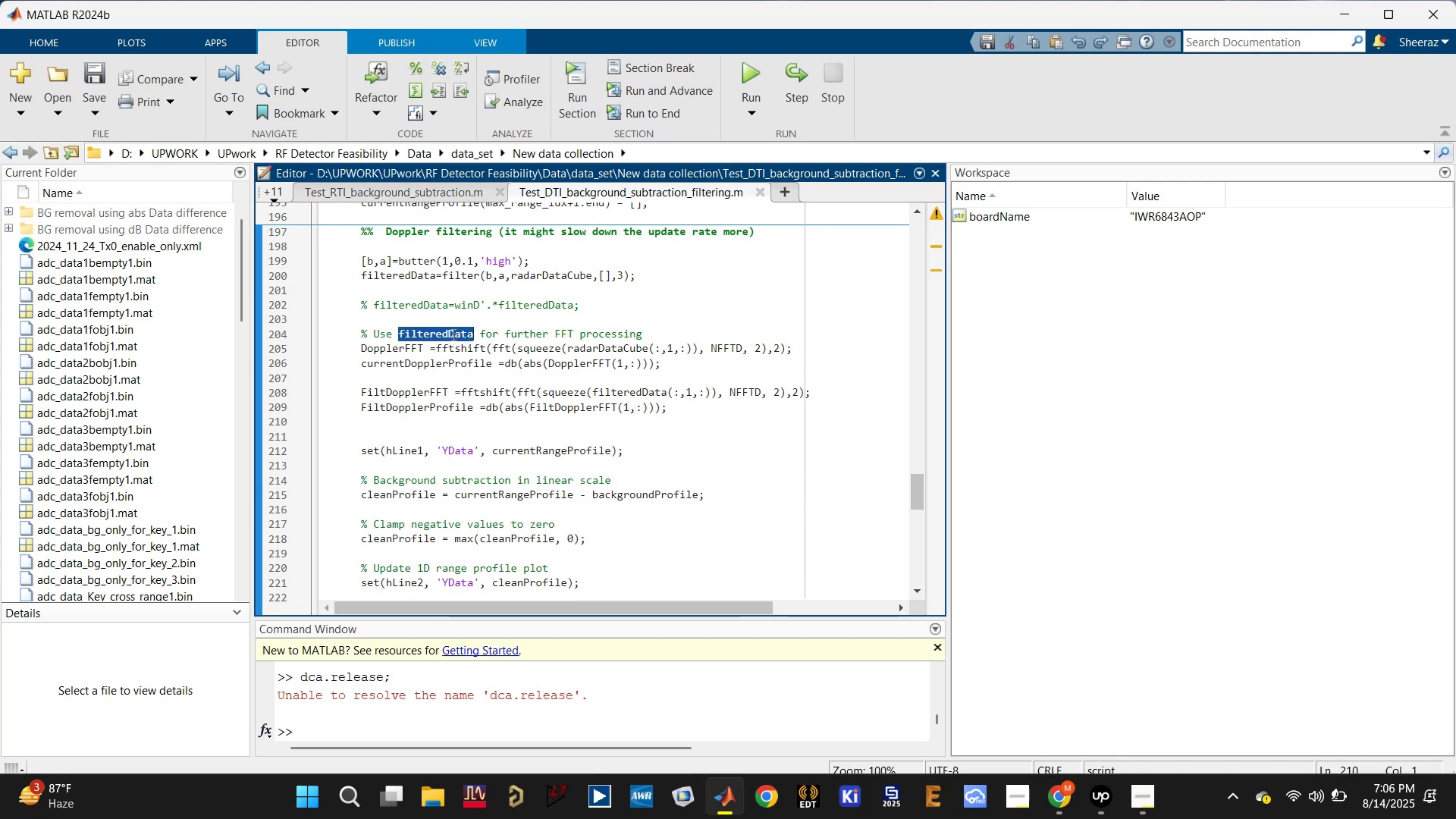 
triple_click([452, 334])
 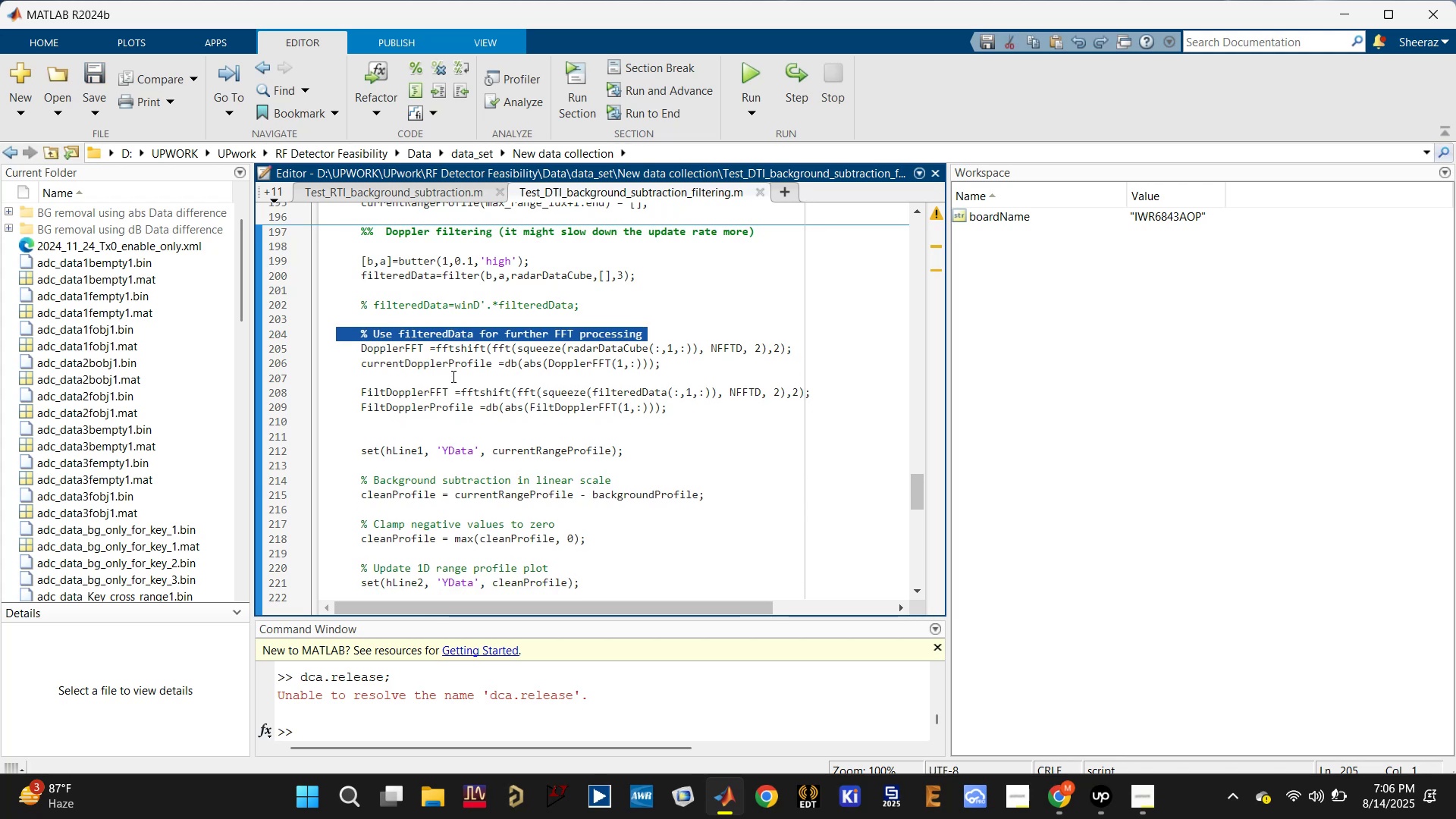 
key(Control+X)
 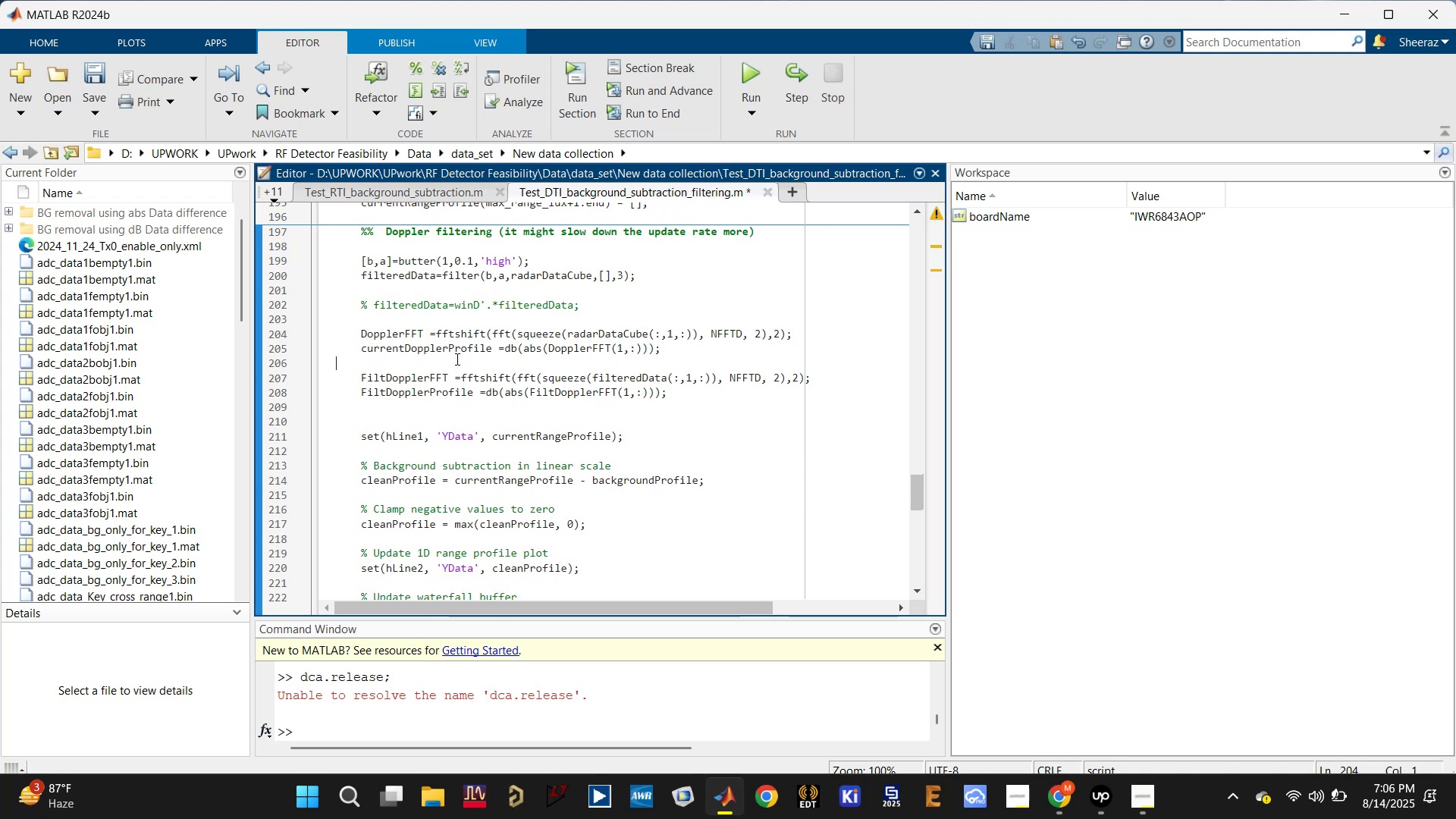 
left_click([456, 360])
 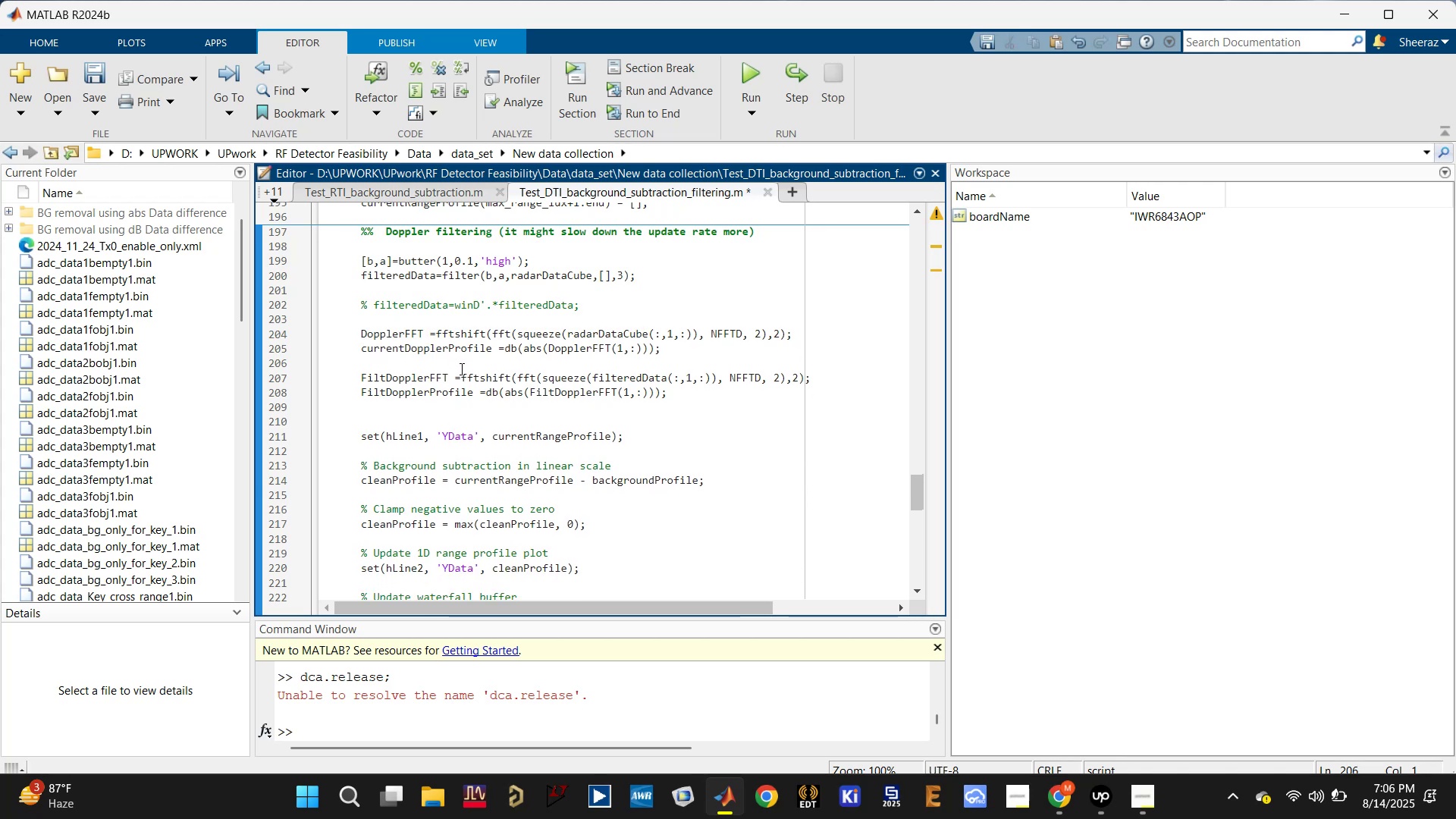 
key(Enter)
 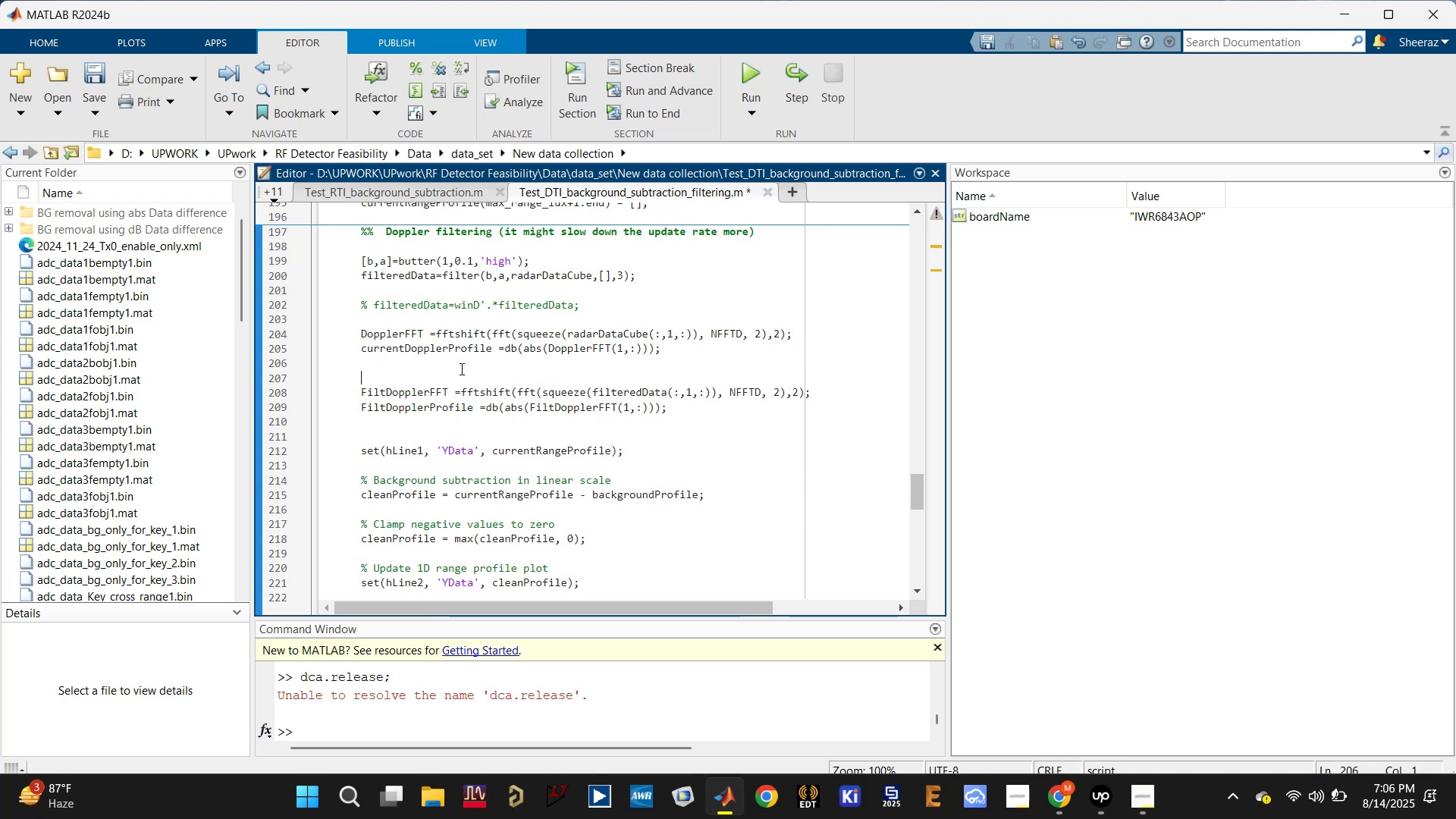 
key(Enter)
 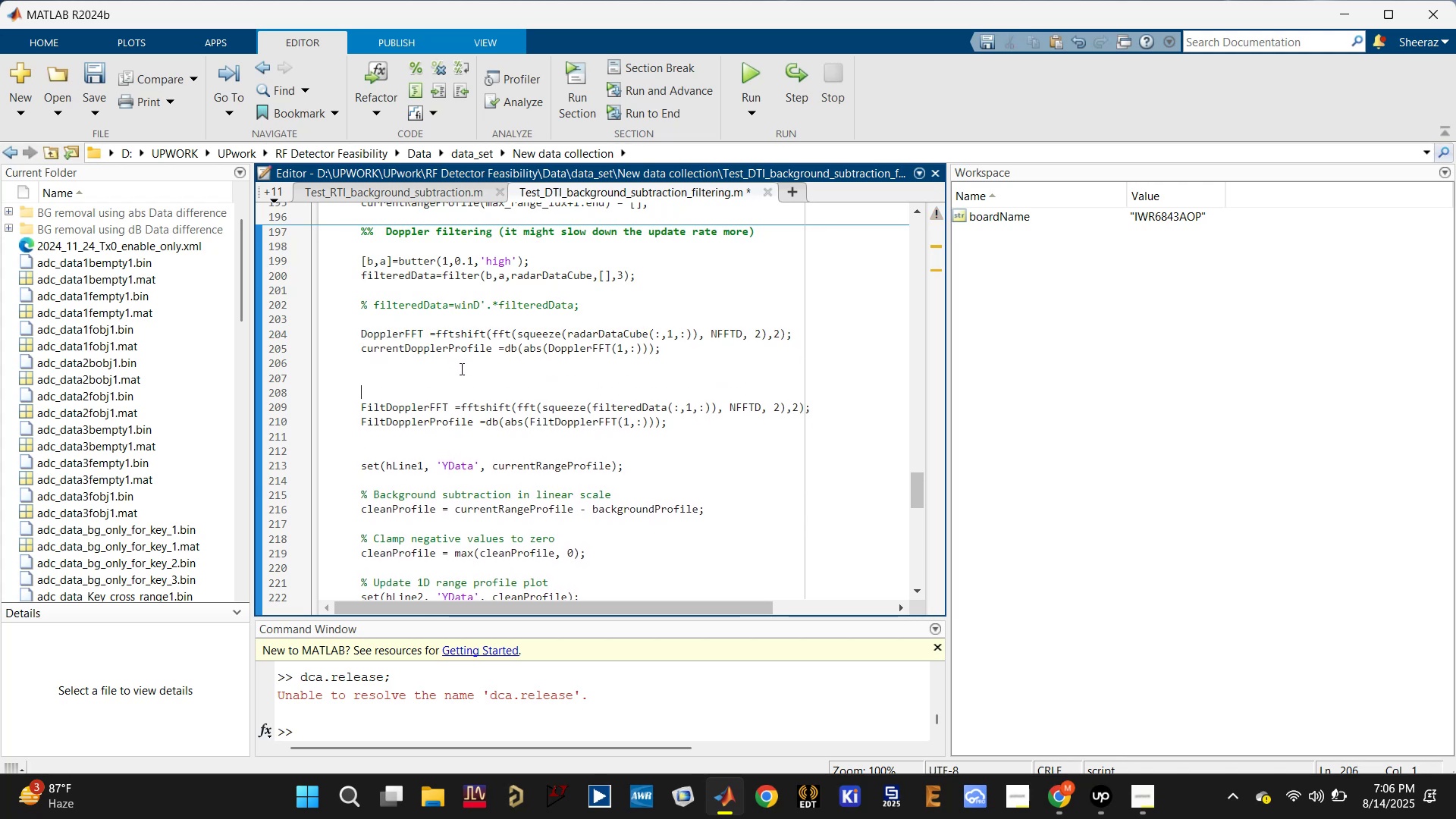 
key(Control+V)
 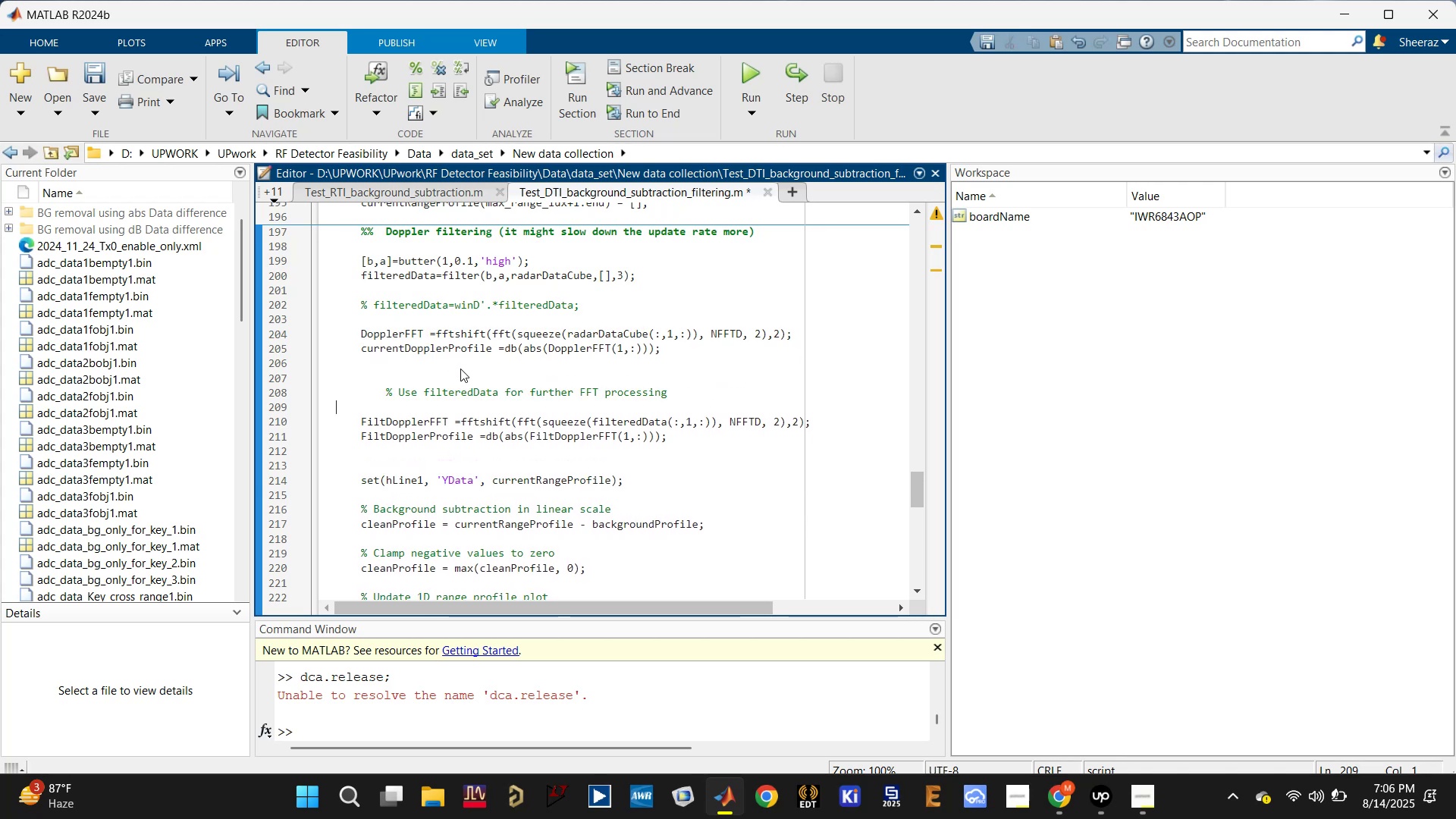 
key(Control+S)
 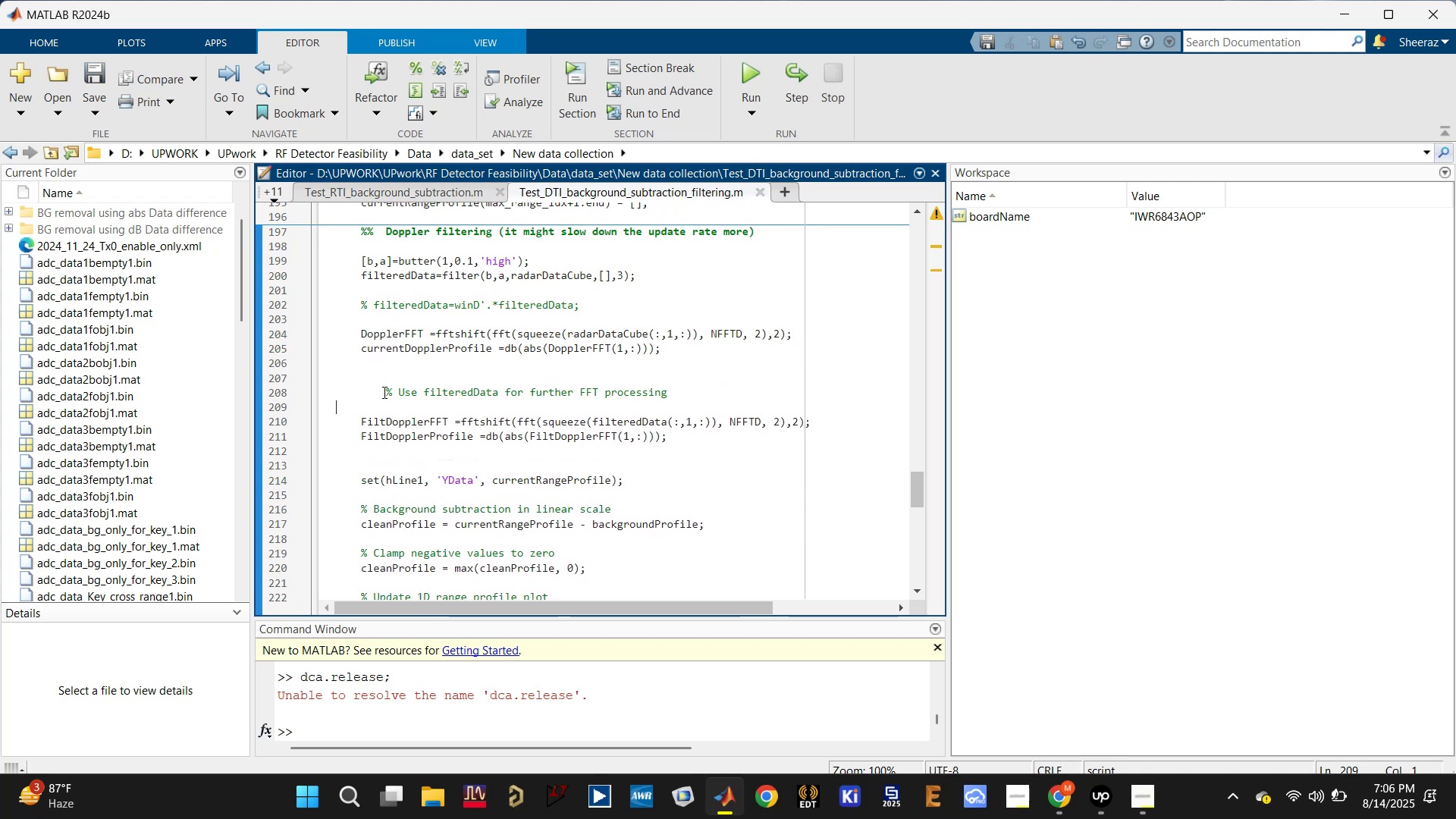 
left_click_drag(start_coordinate=[381, 396], to_coordinate=[356, 399])
 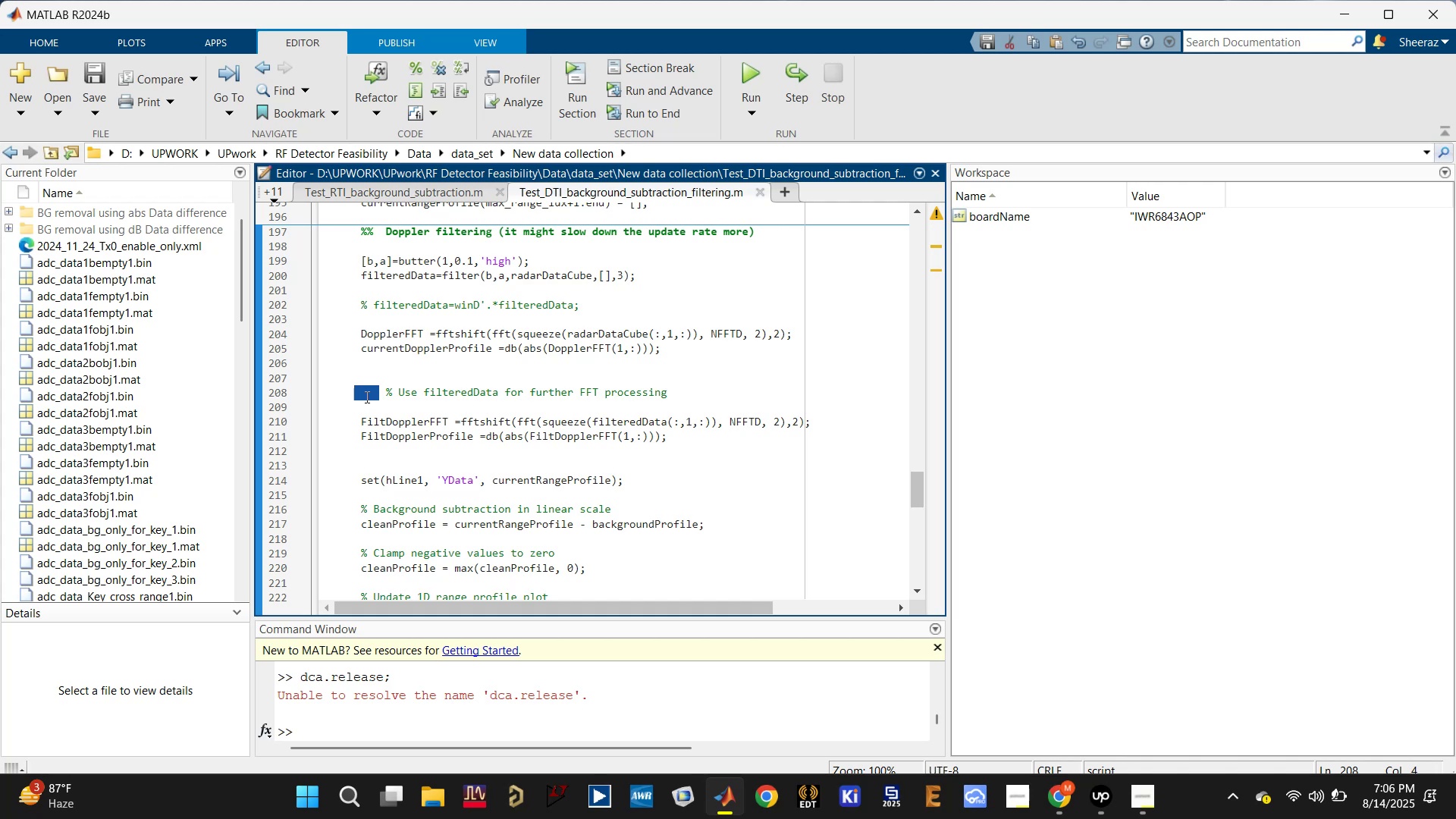 
key(Delete)
 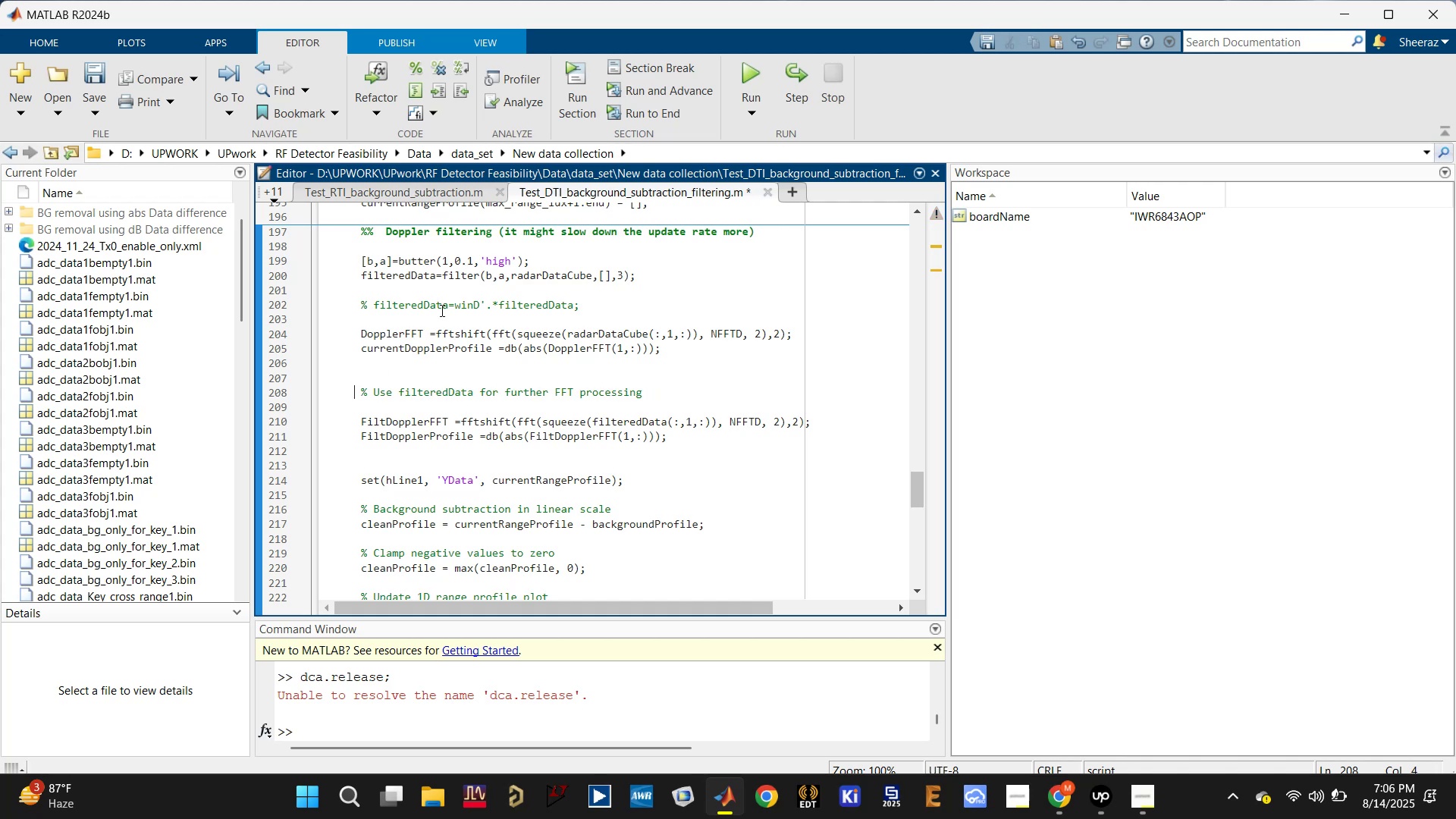 
scroll: coordinate [441, 309], scroll_direction: up, amount: 1.0
 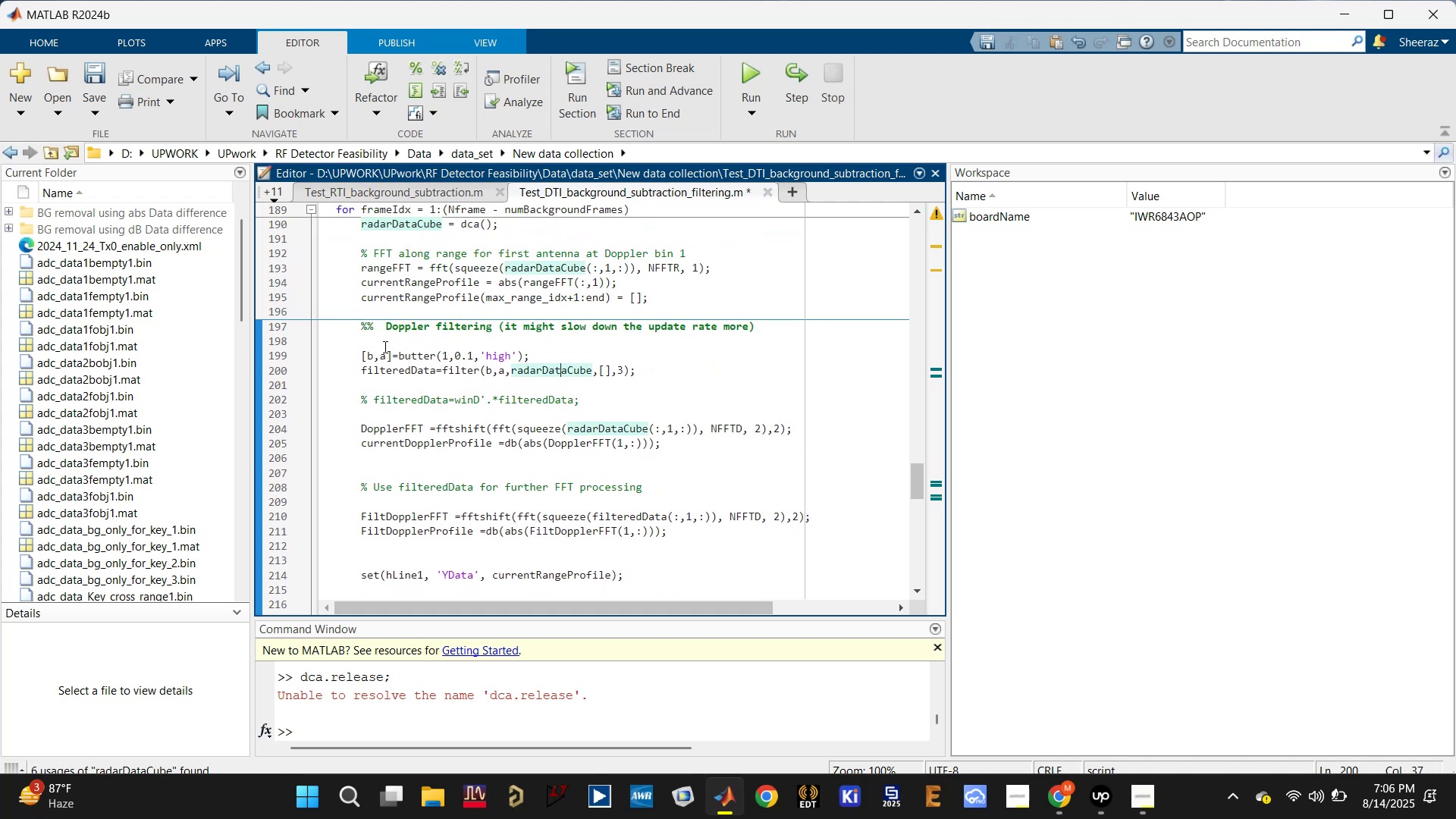 
left_click([359, 360])
 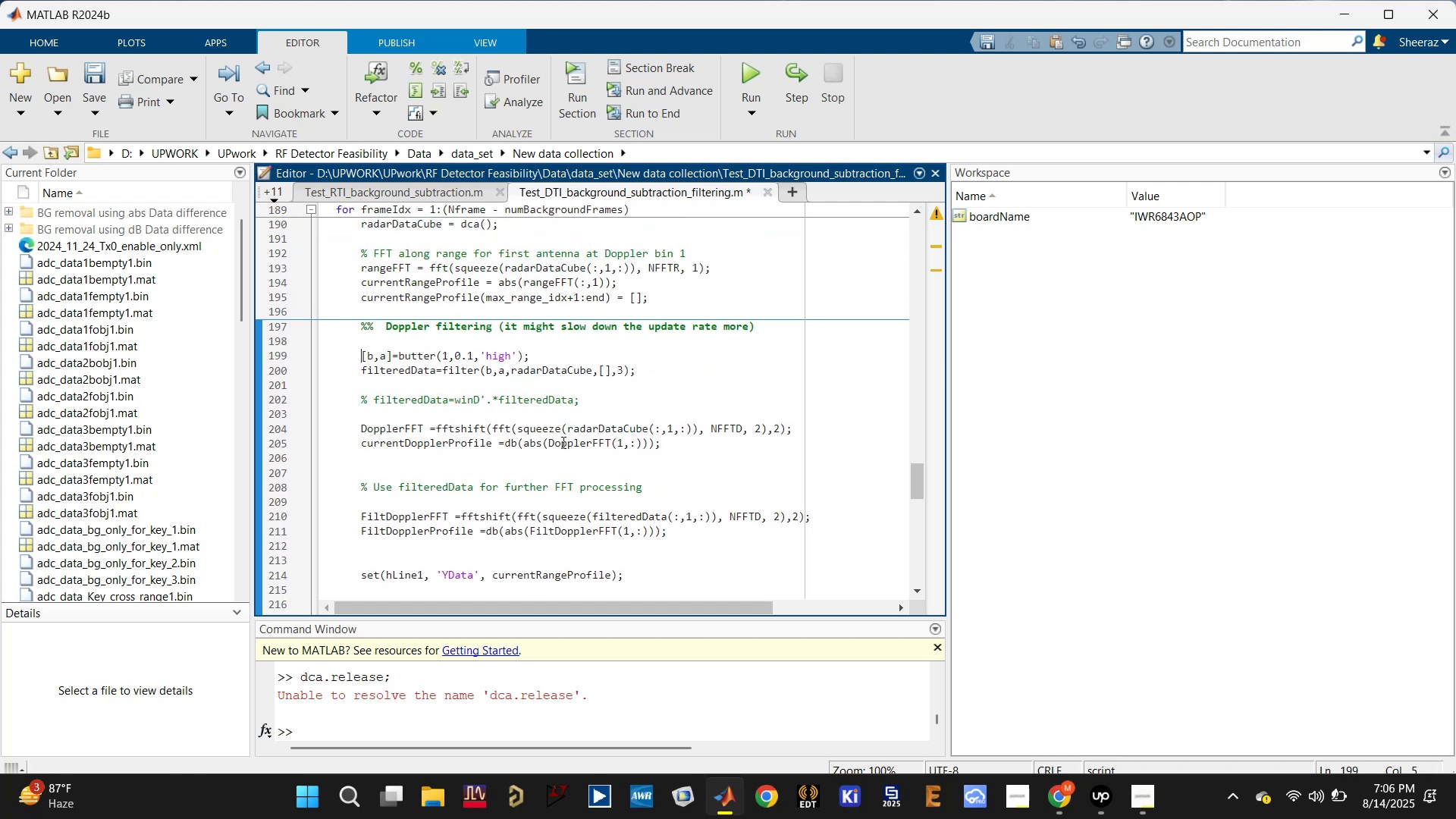 
left_click_drag(start_coordinate=[668, 453], to_coordinate=[340, 415])
 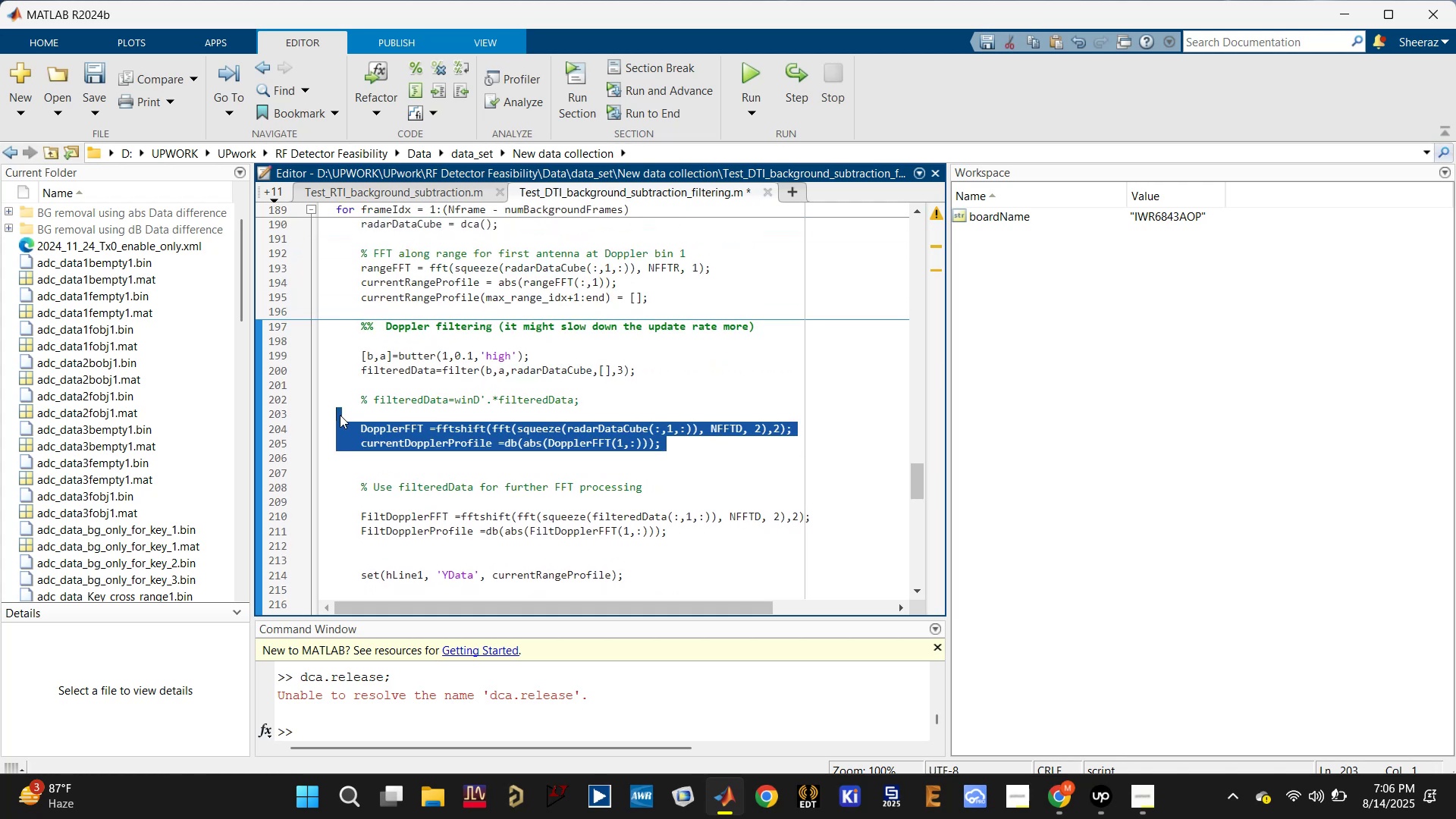 
key(Control+X)
 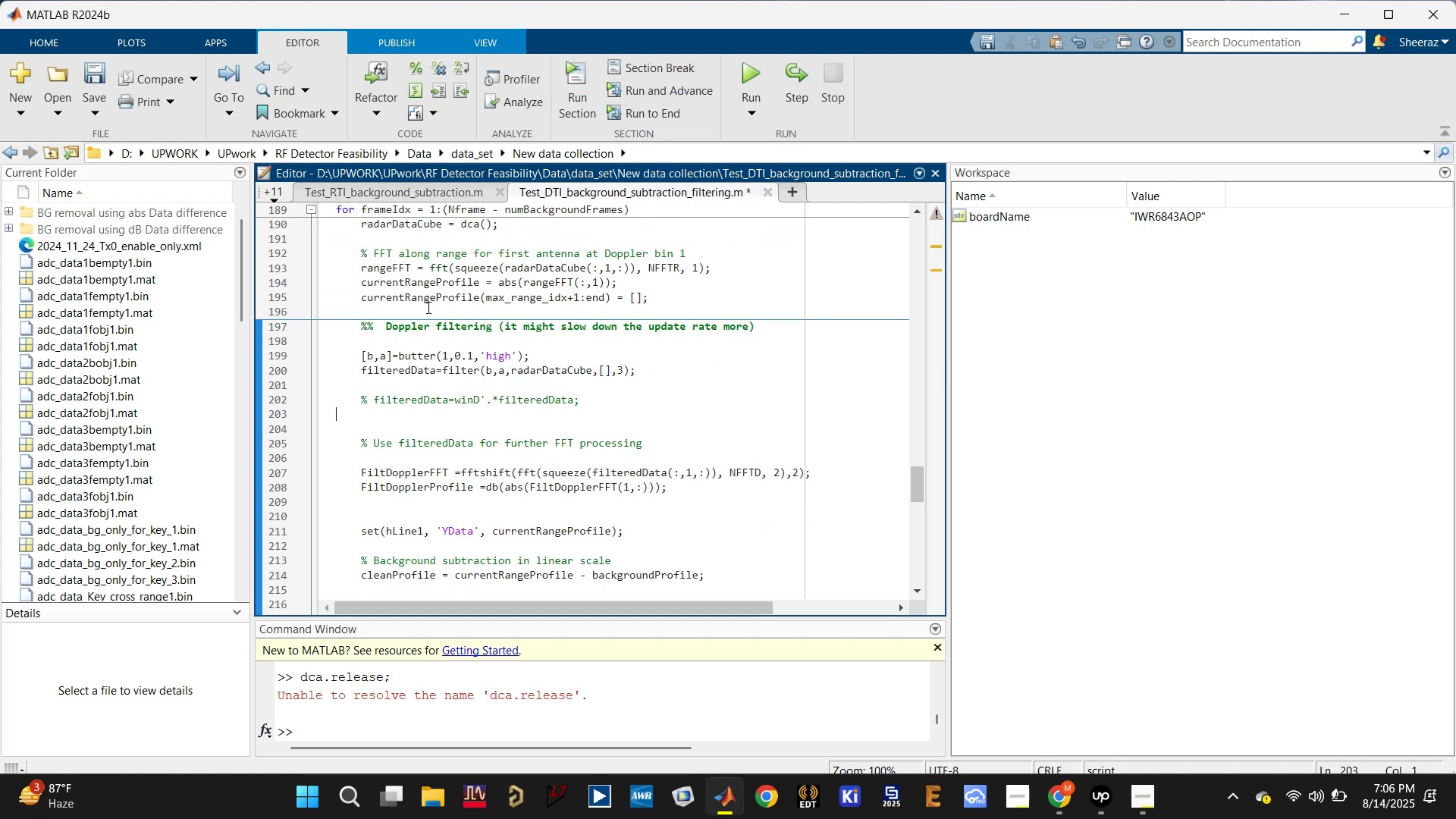 
left_click([427, 306])
 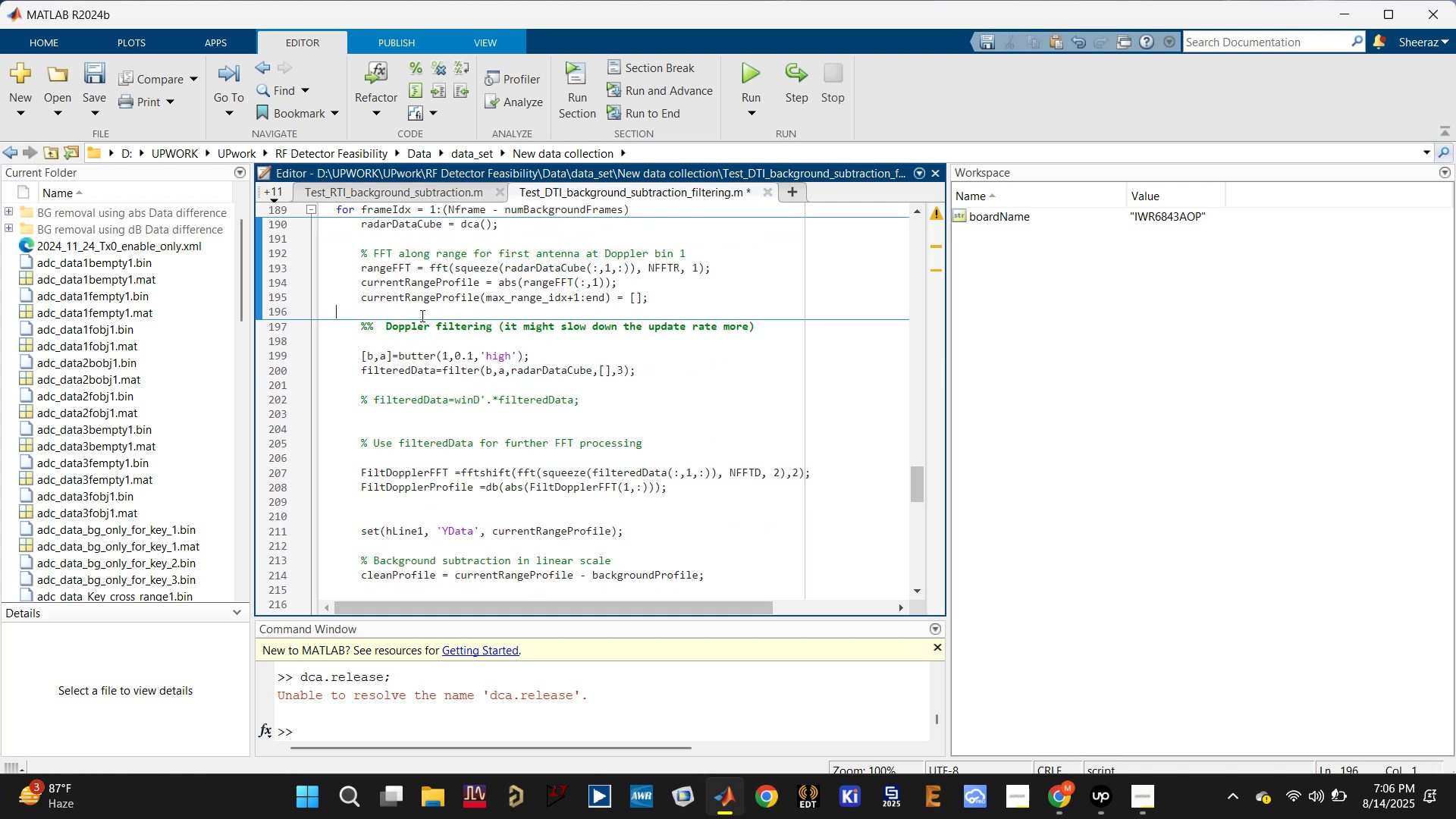 
key(Control+V)
 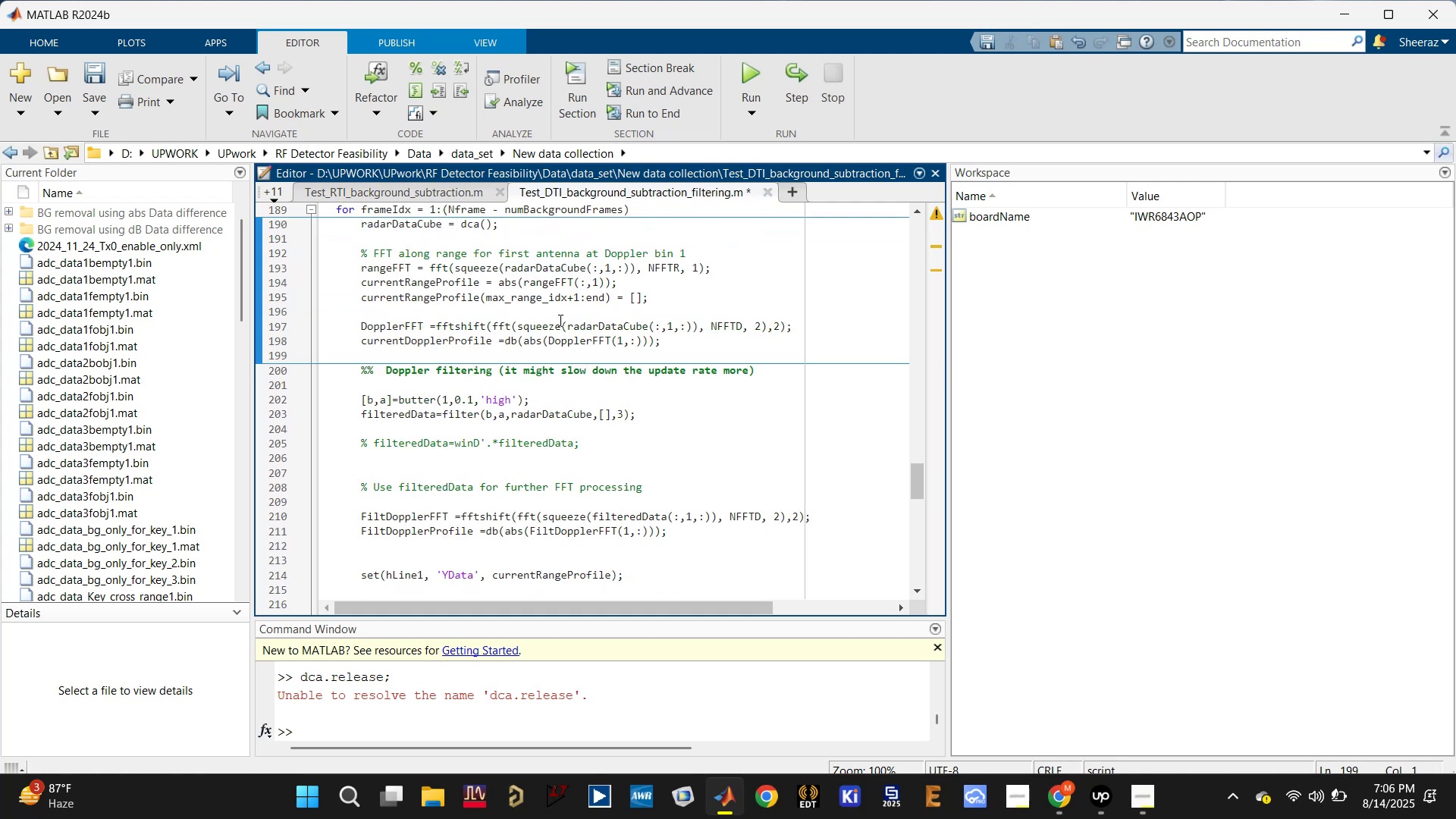 
left_click([615, 331])
 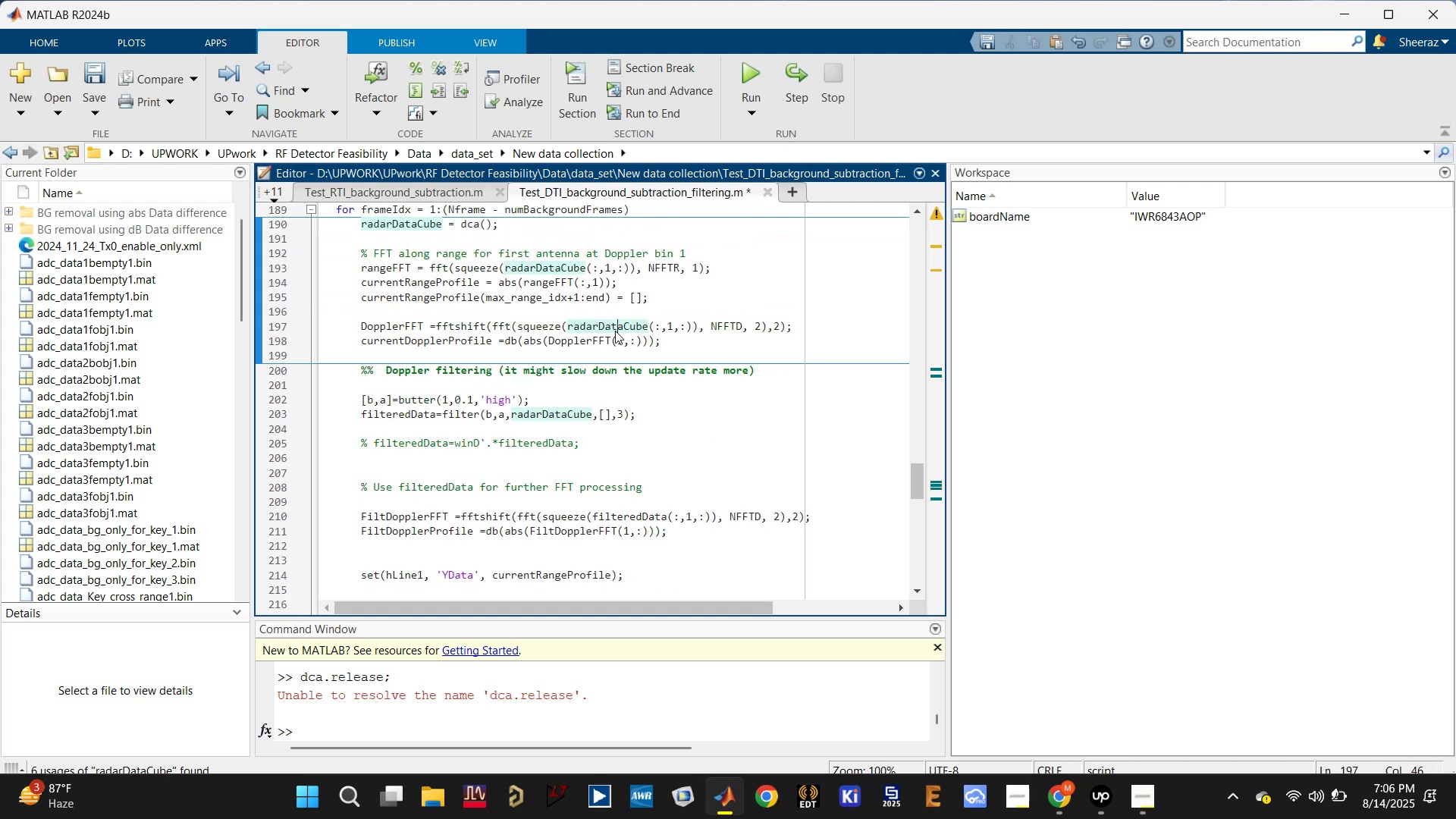 
key(Control+S)
 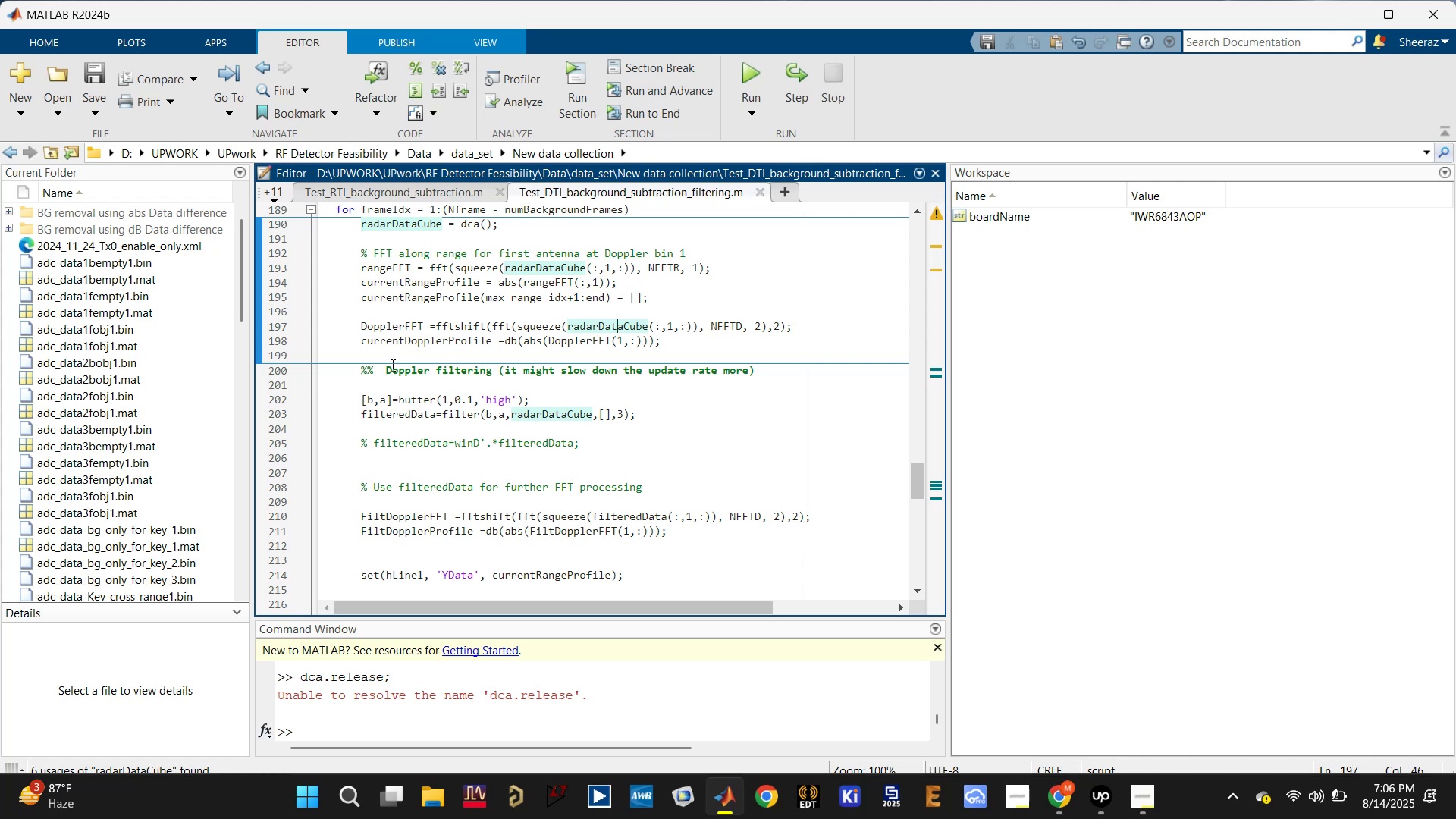 
left_click_drag(start_coordinate=[380, 370], to_coordinate=[360, 372])
 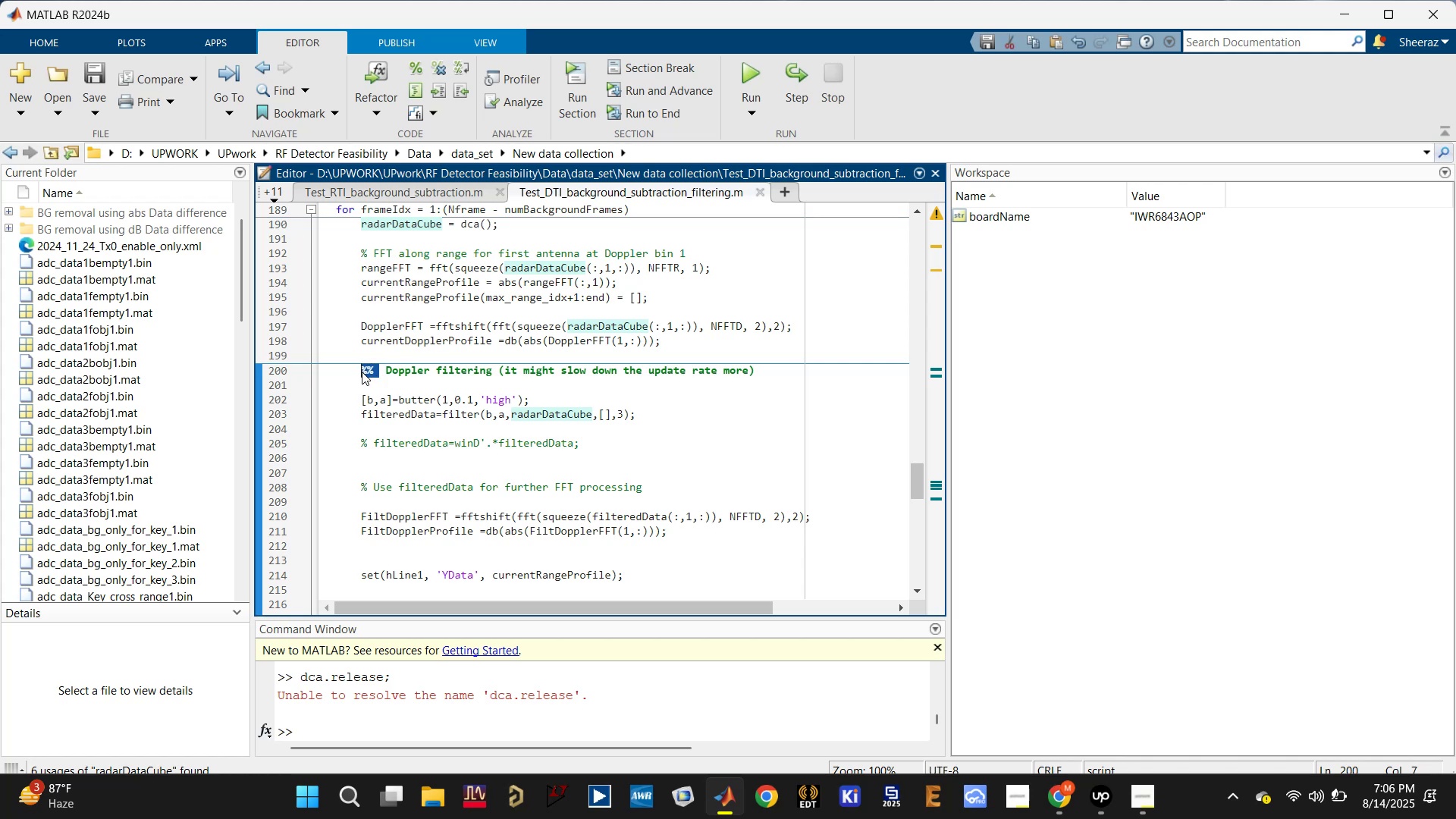 
key(Control+C)
 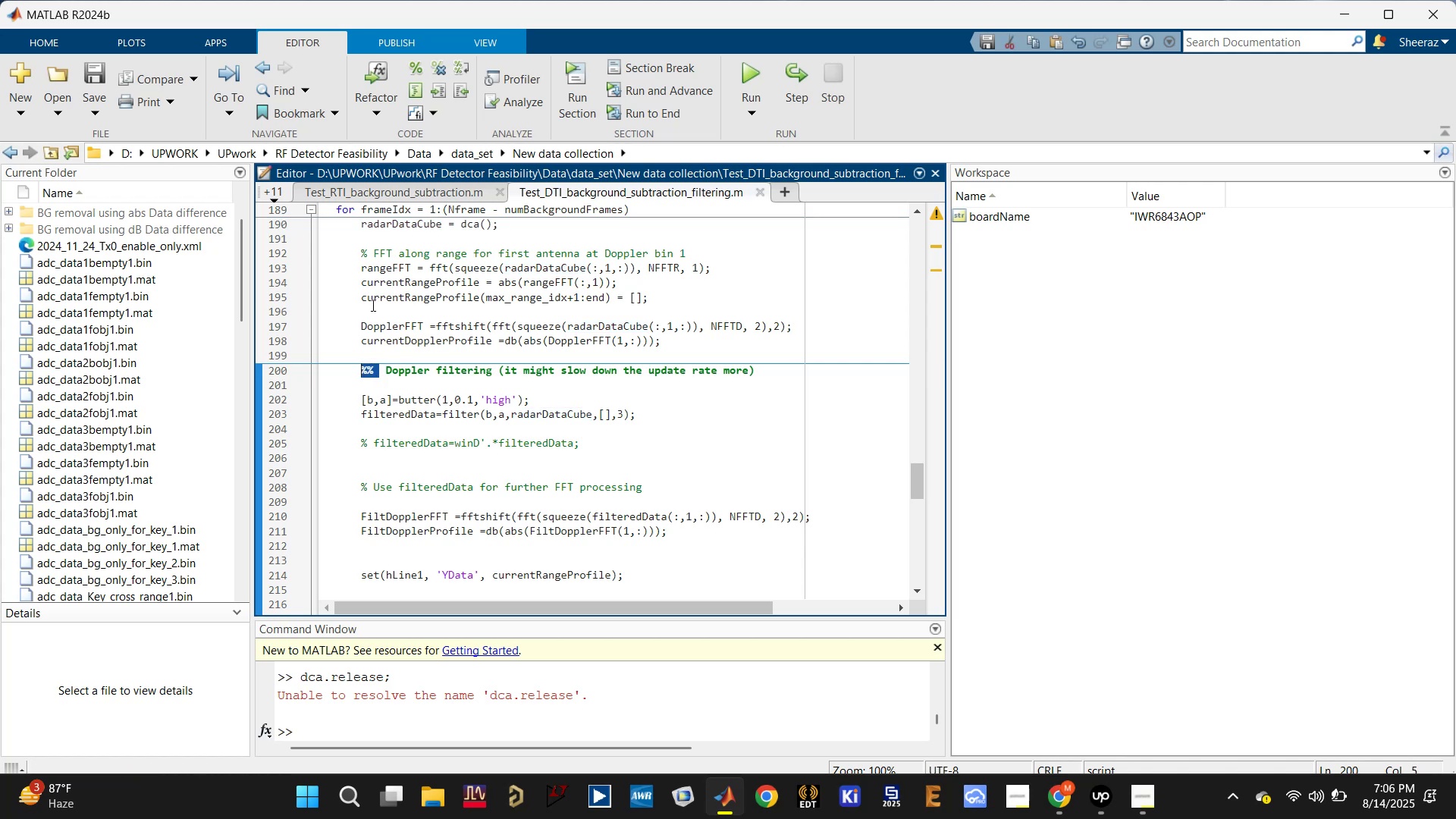 
left_click([369, 311])
 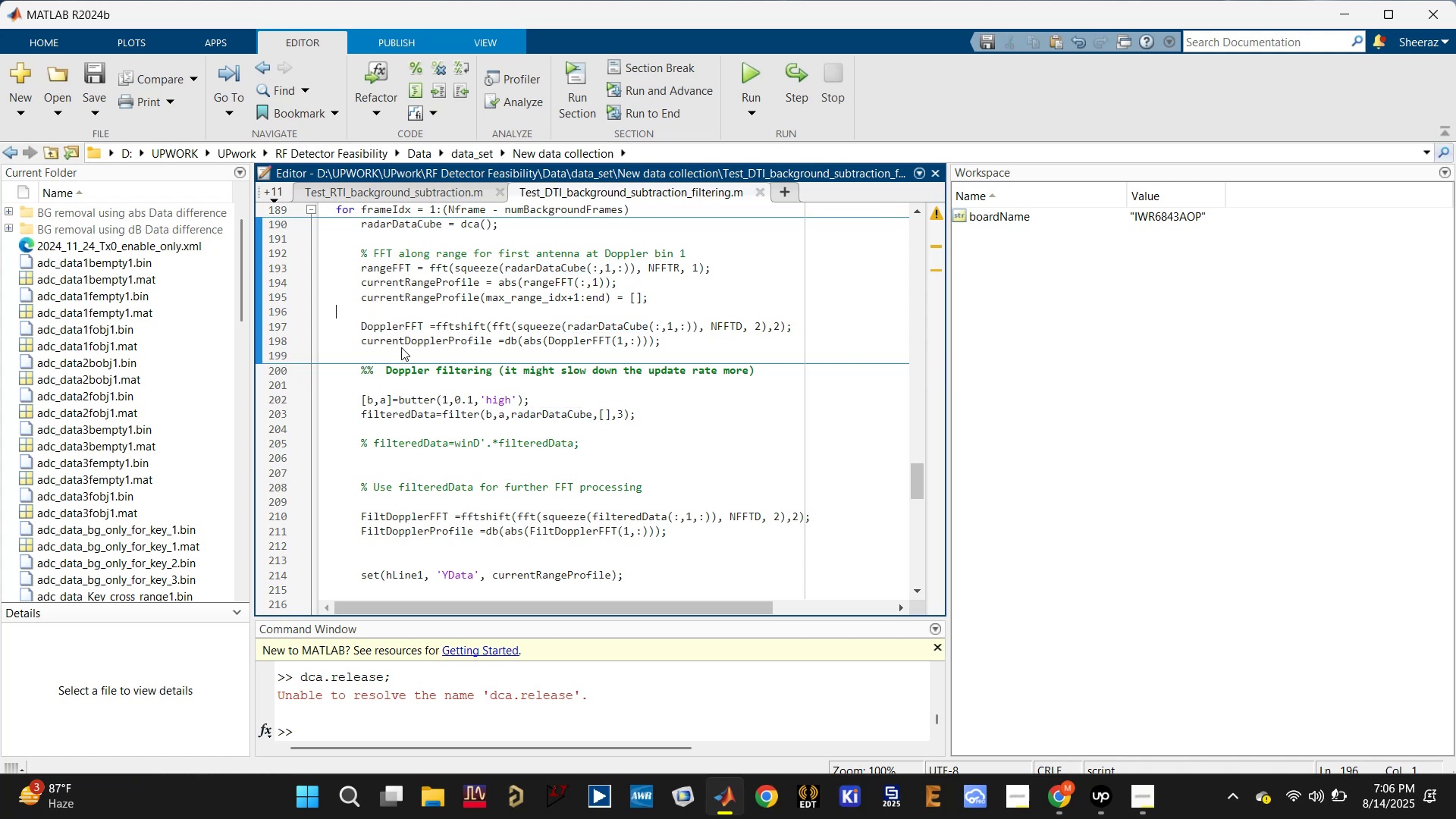 
key(Enter)
 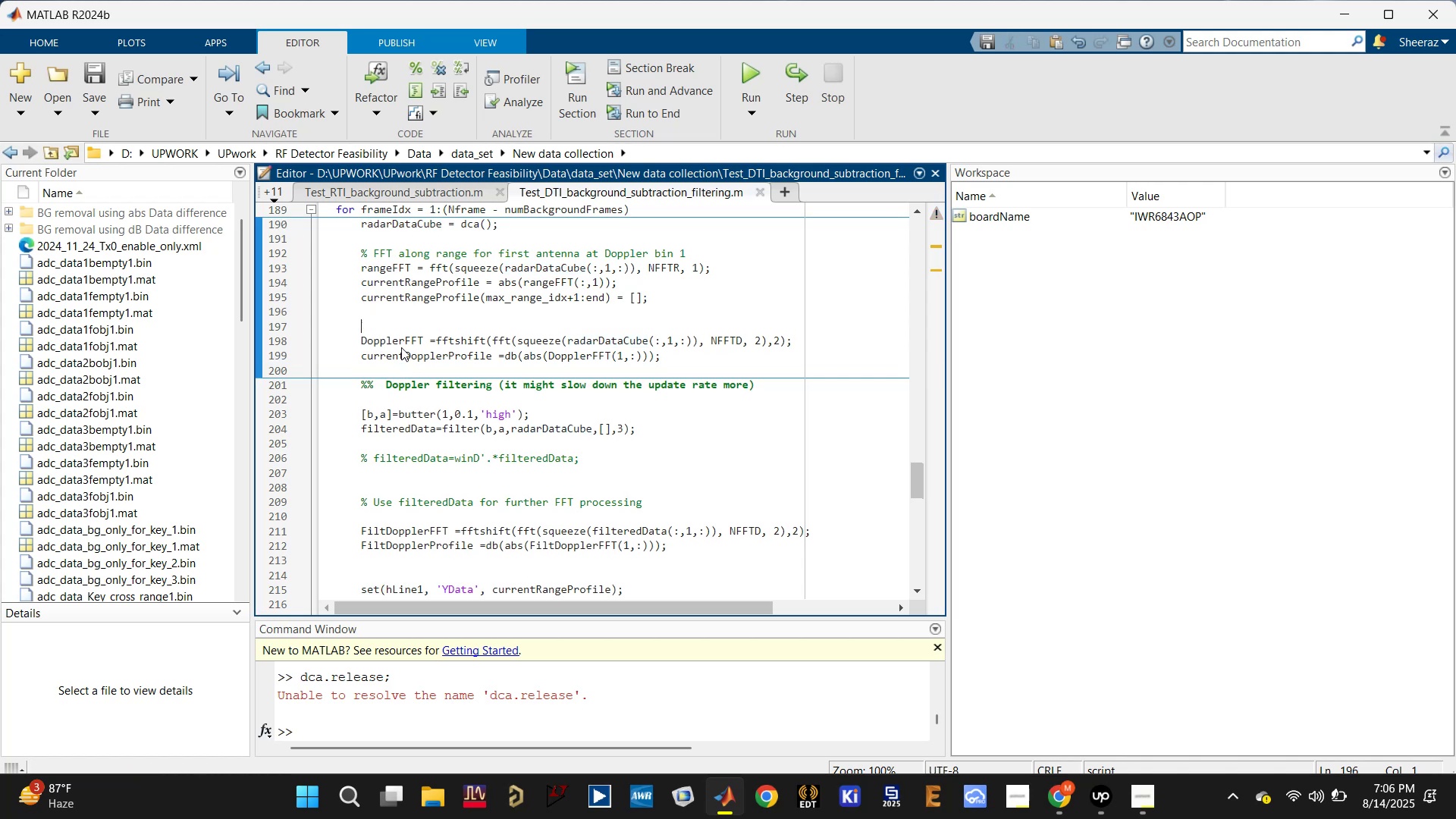 
key(Control+ControlLeft)
 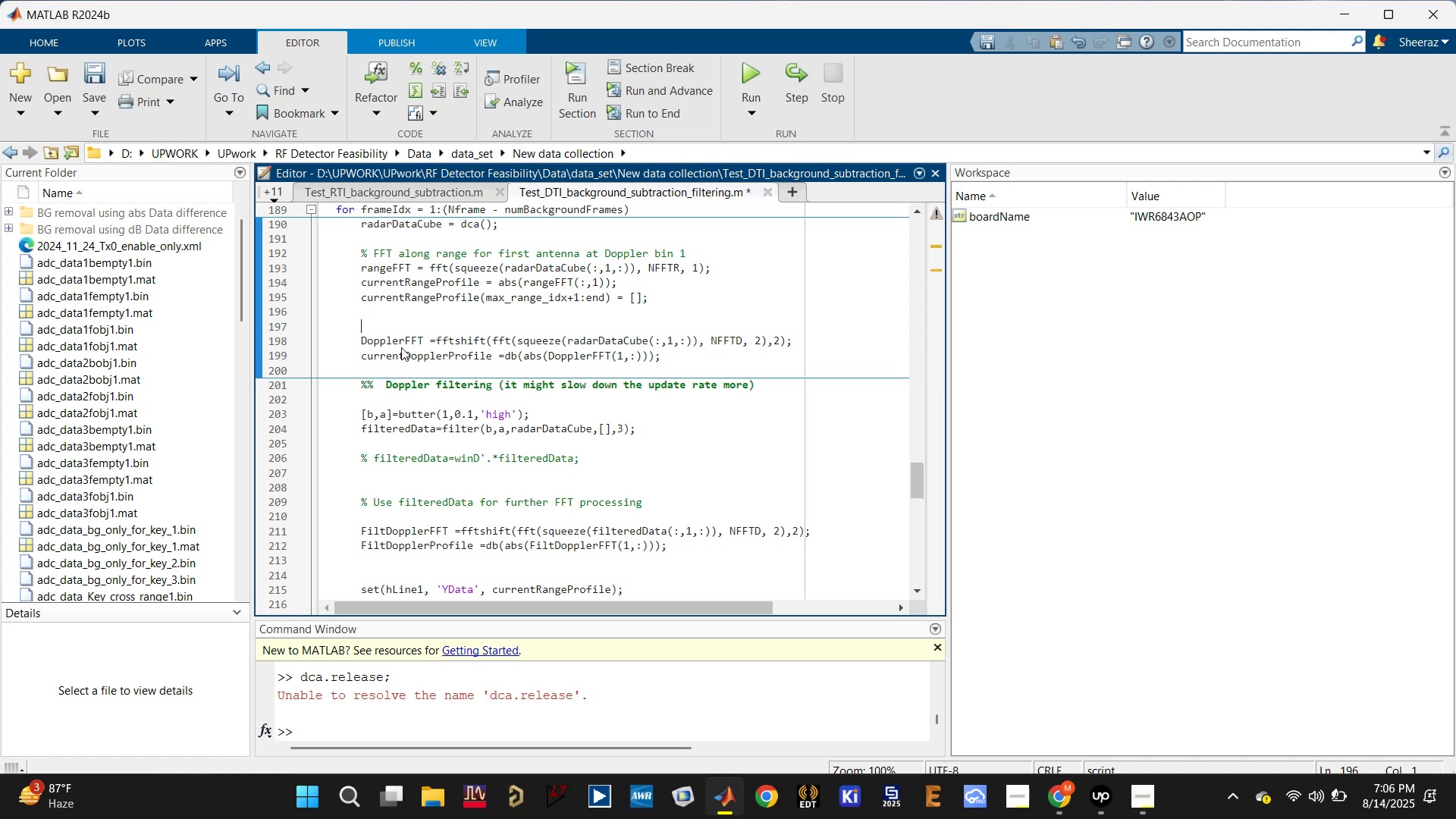 
key(Control+V)
 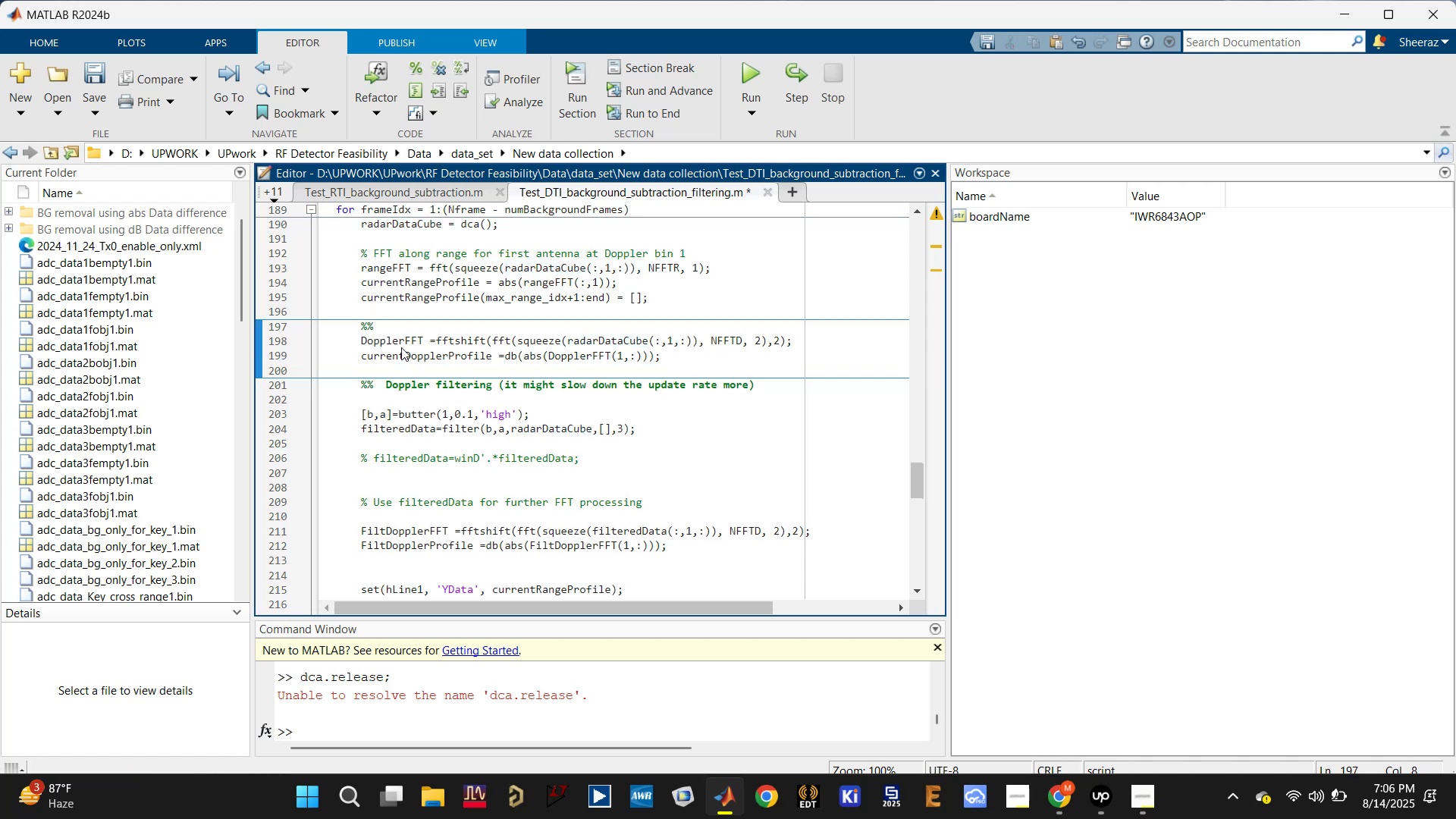 
type(Doppler dat)
key(Backspace)
key(Backspace)
key(Backspace)
type(profile without filteirng zero doppler data)
key(Backspace)
key(Backspace)
type(ri)
key(Backspace)
key(Backspace)
type(eri[Delete])
 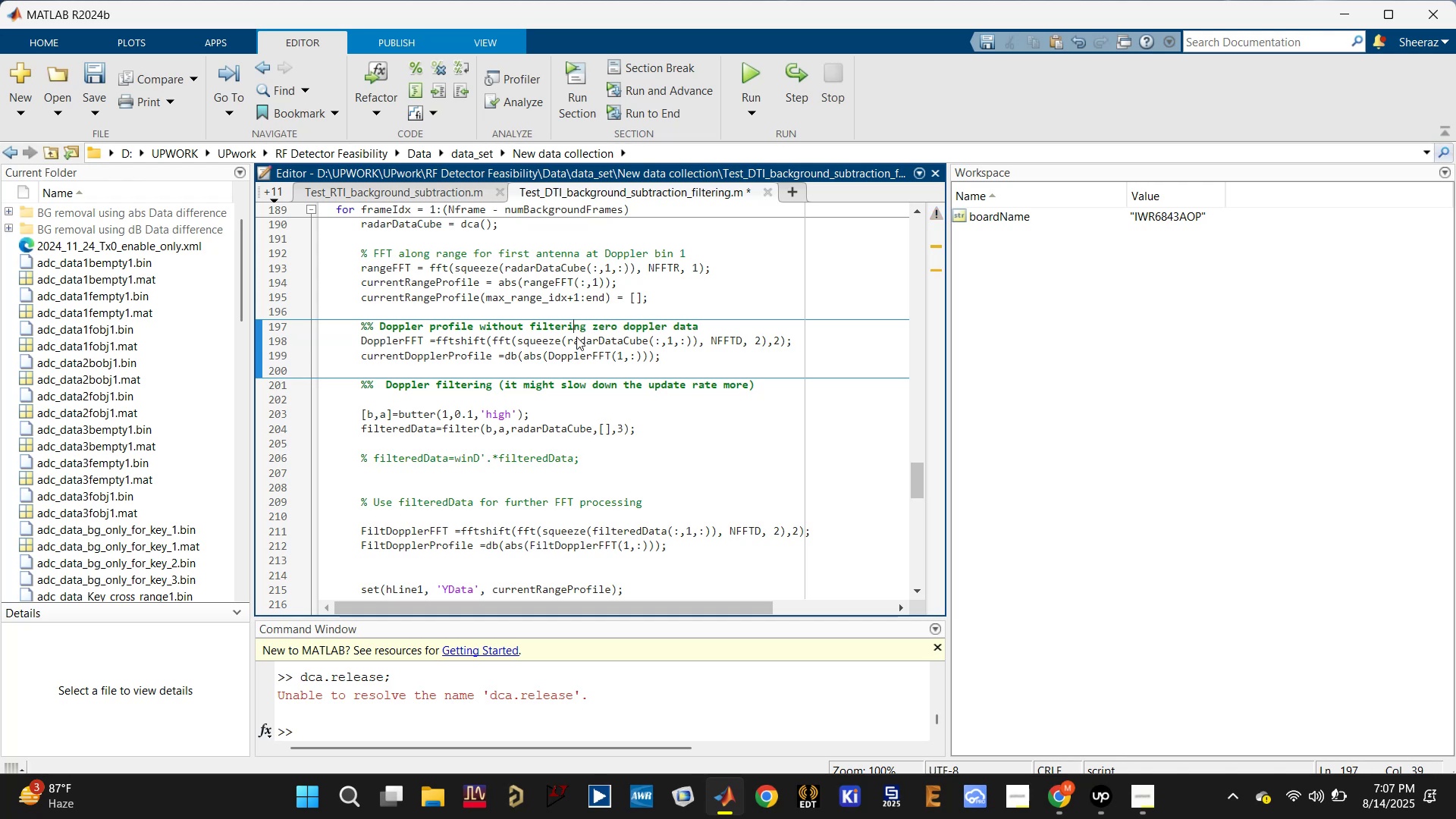 
hold_key(key=ControlLeft, duration=0.34)
 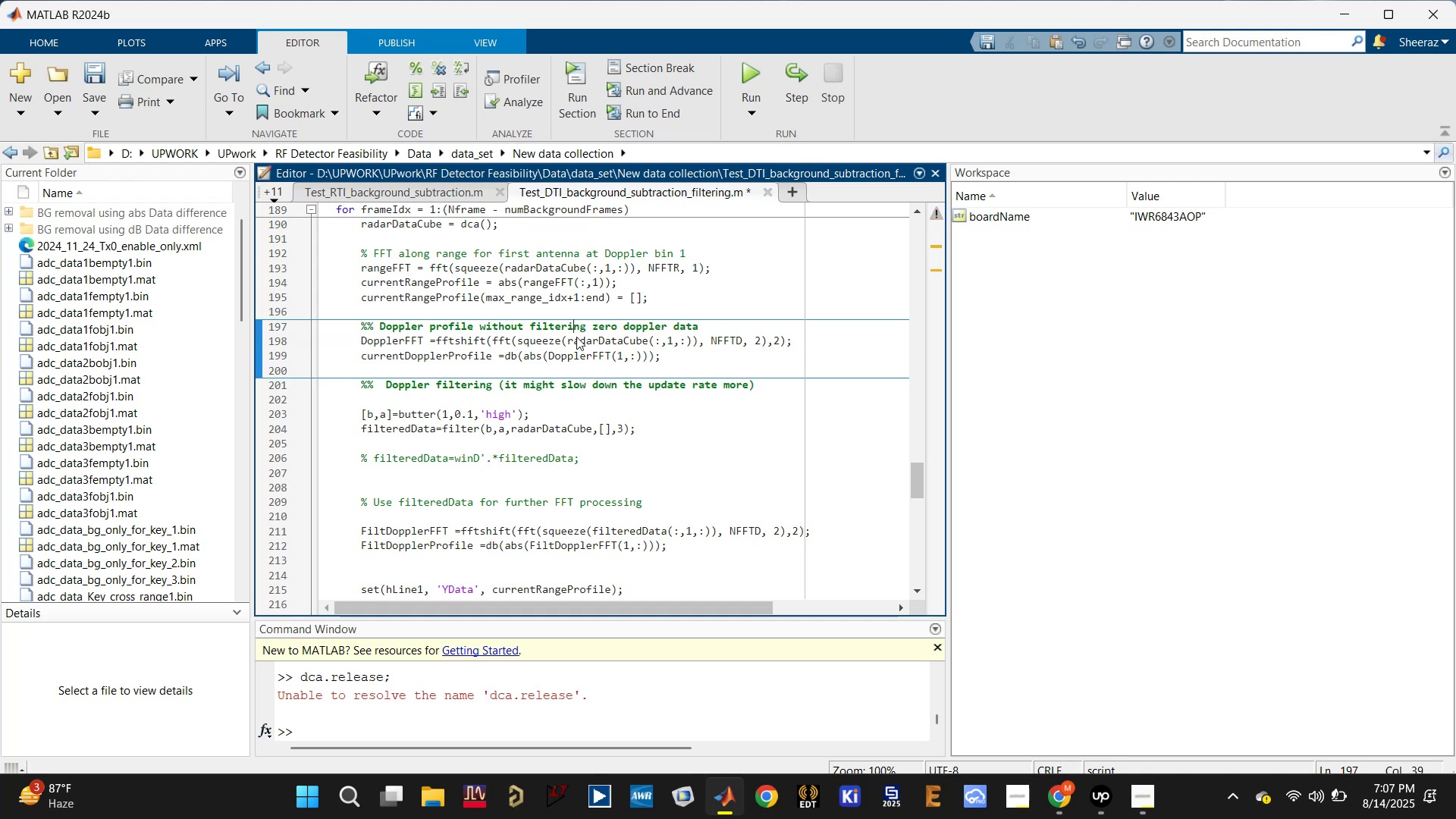 
key(Control+S)
 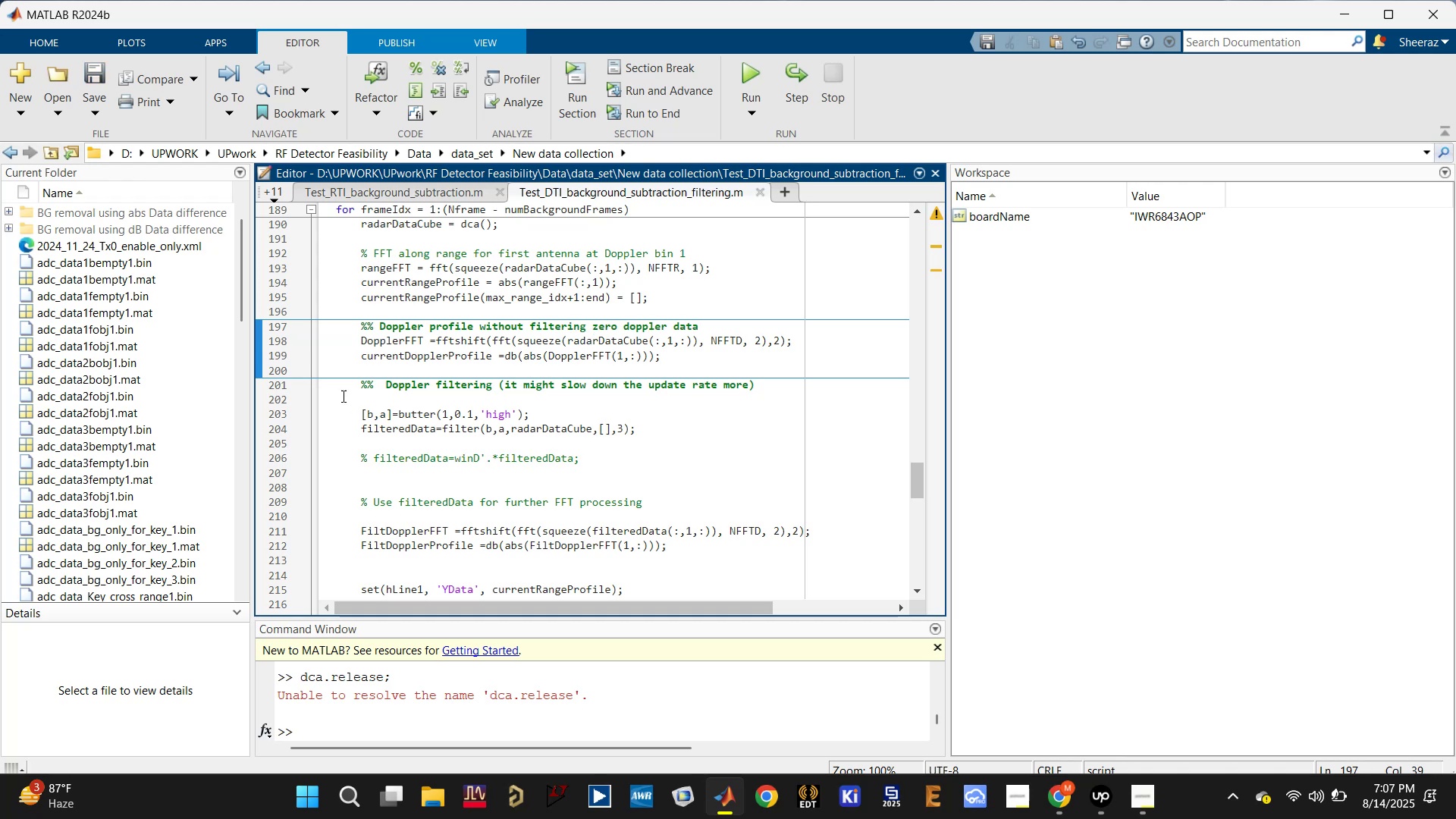 
scroll: coordinate [418, 428], scroll_direction: down, amount: 1.0
 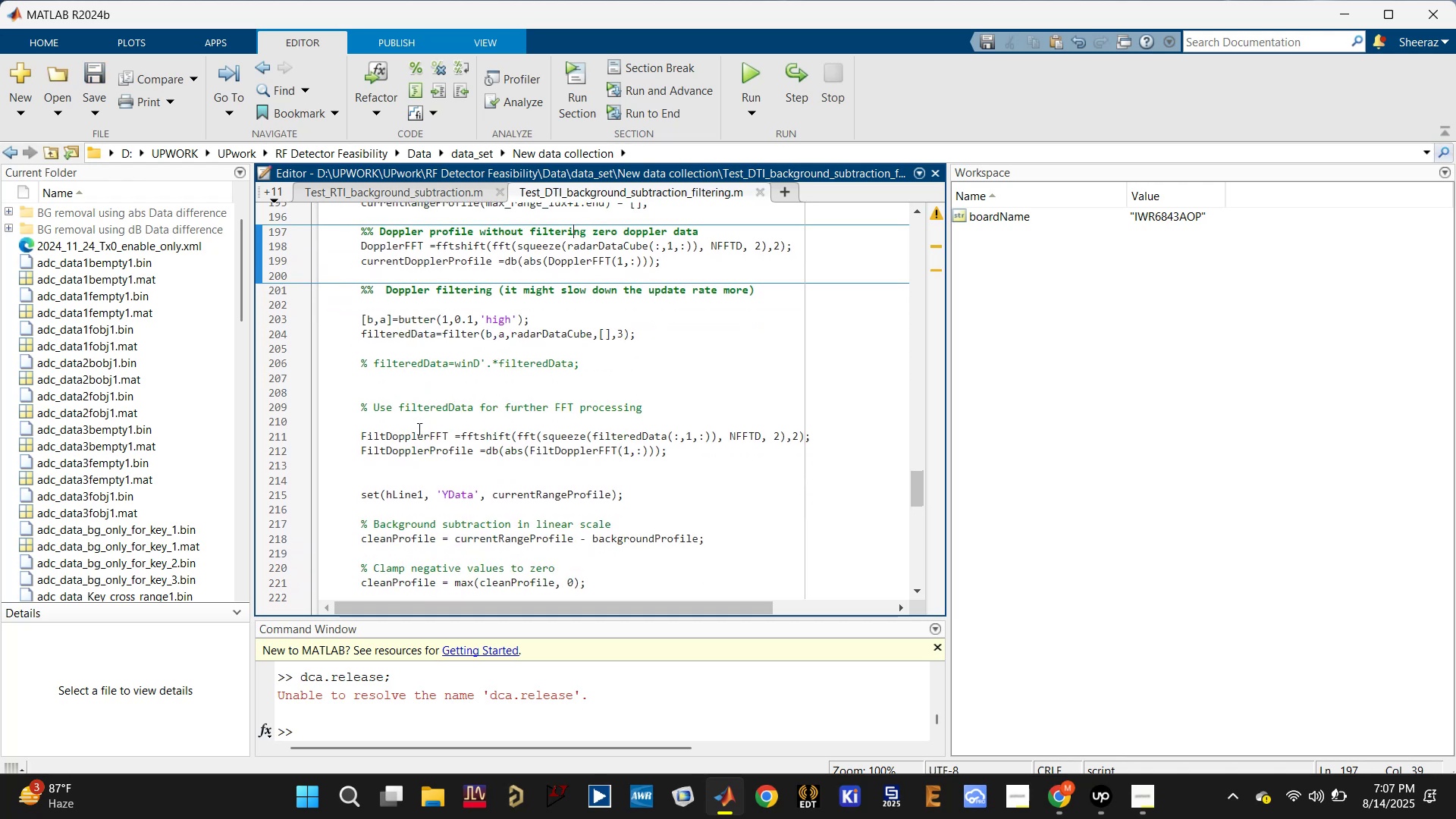 
key(Control+S)
 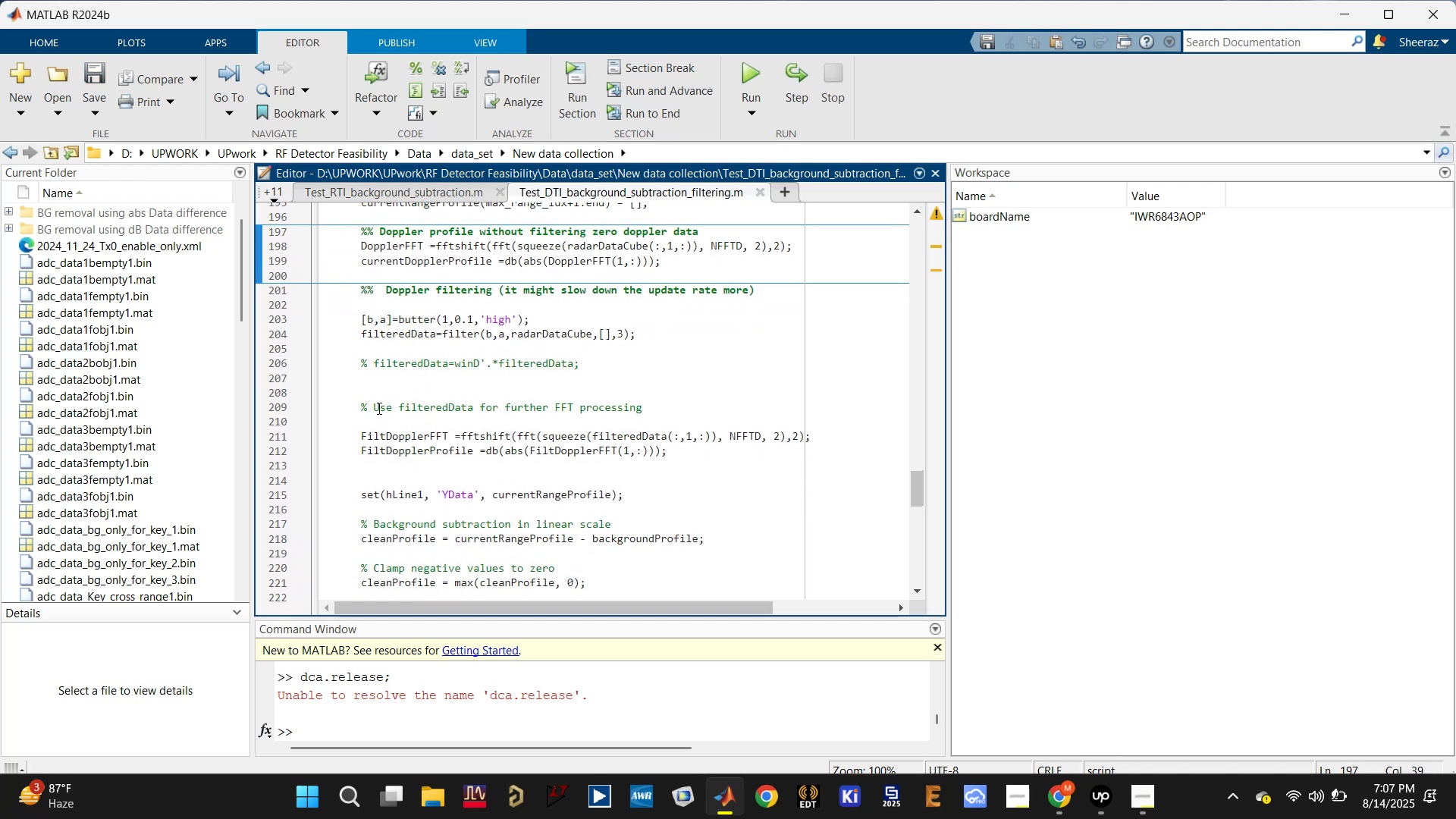 
left_click([366, 406])
 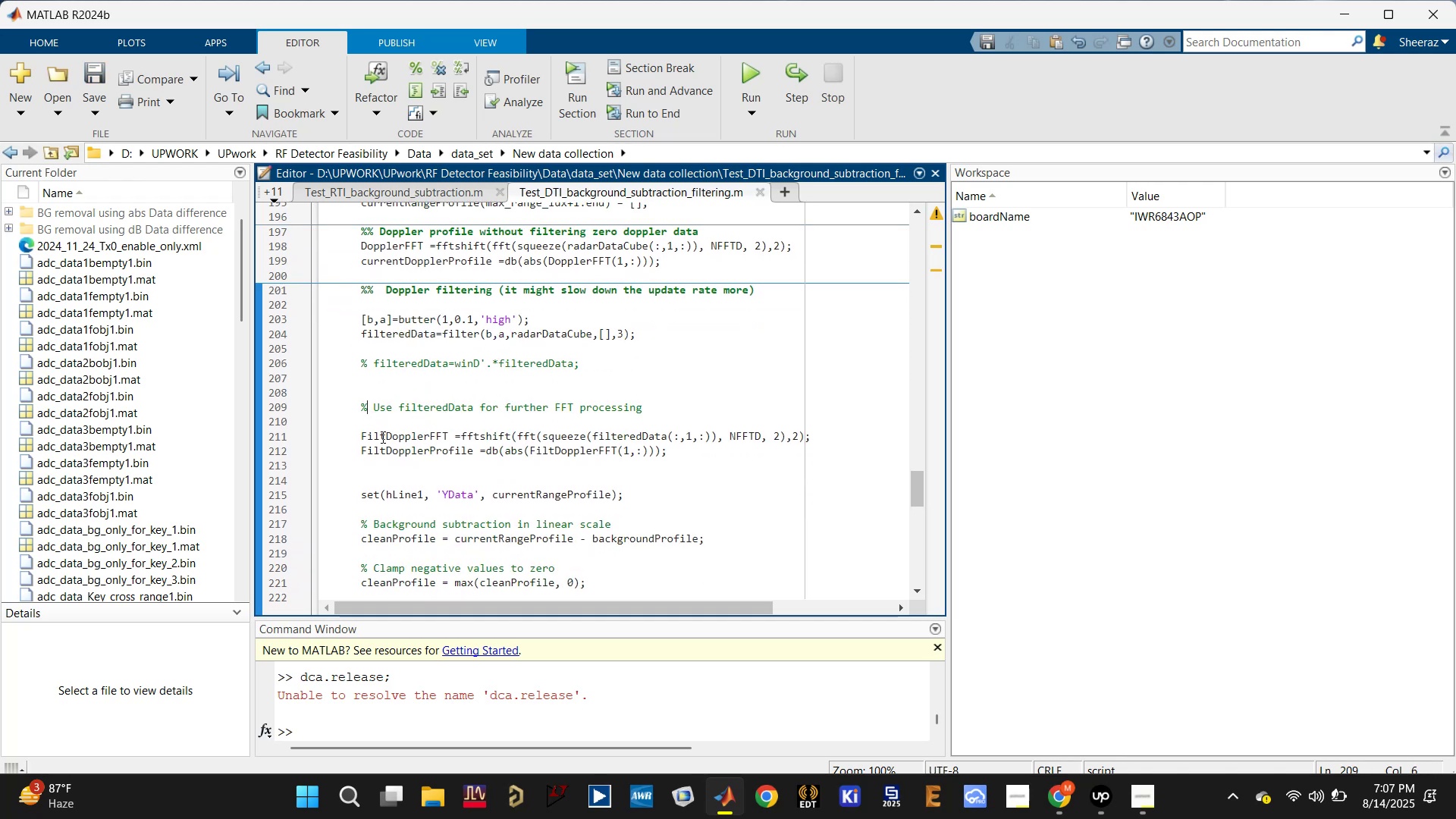 
scroll: coordinate [383, 443], scroll_direction: none, amount: 0.0
 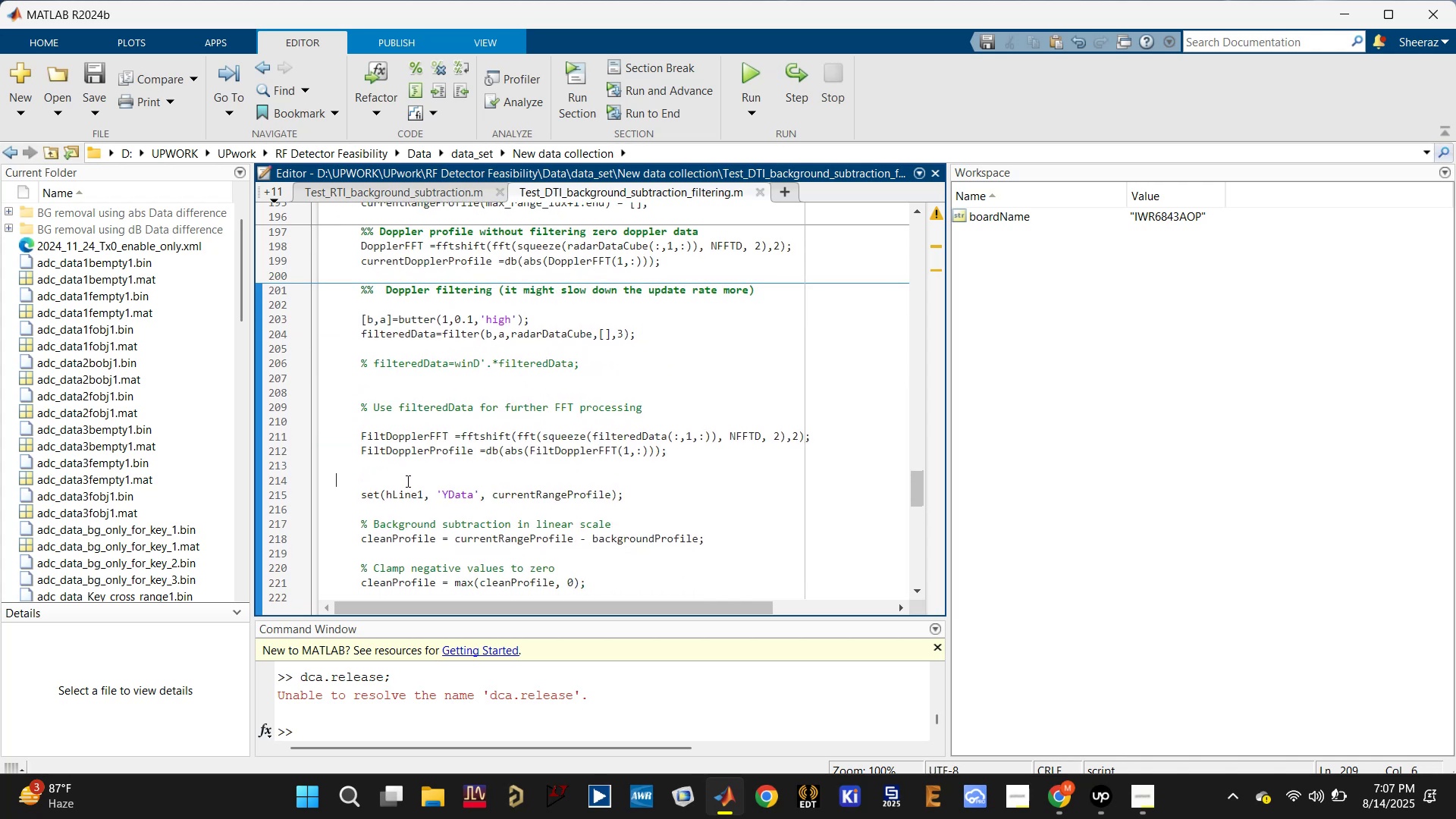 
key(Backspace)
 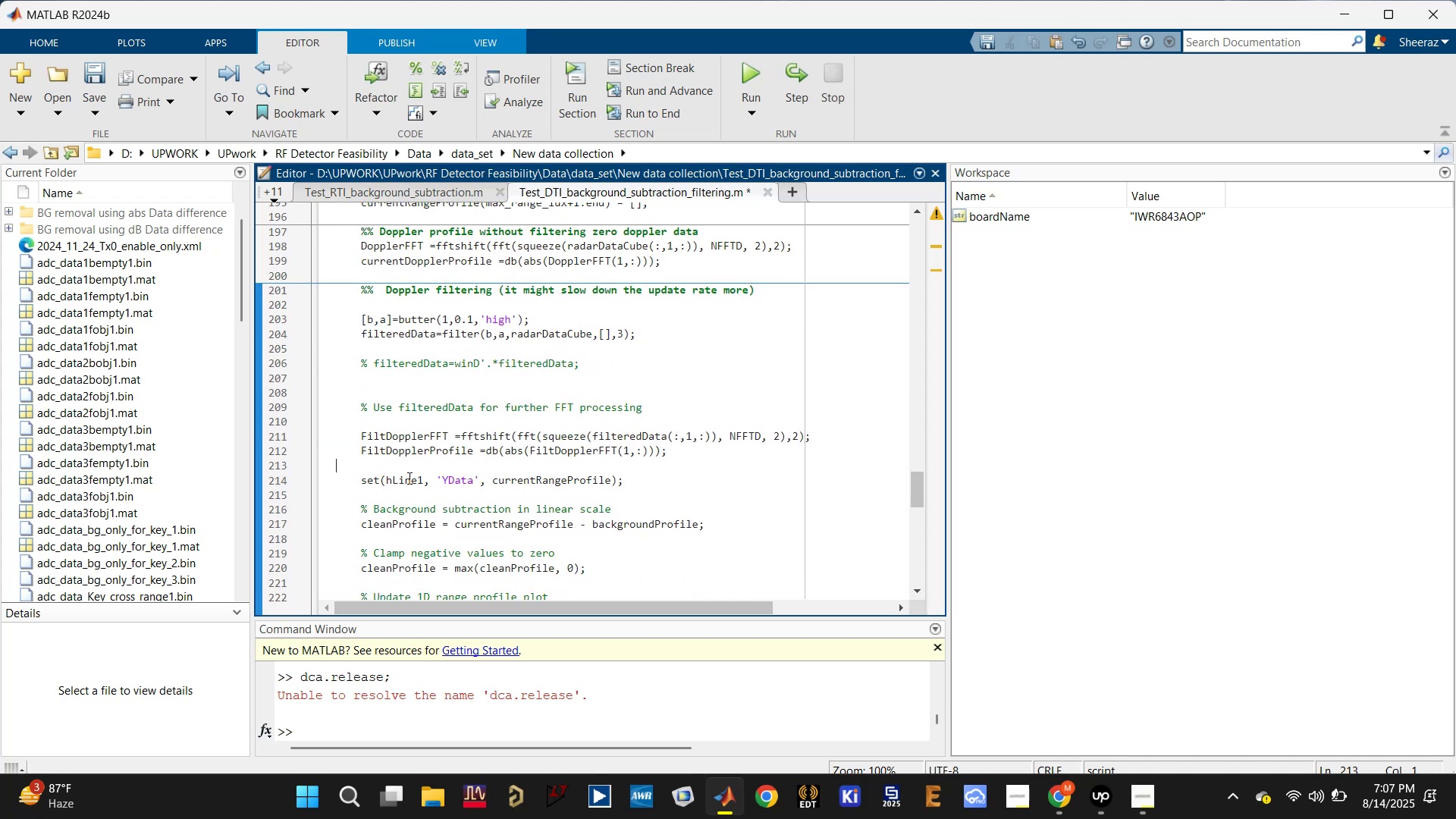 
key(Backspace)
 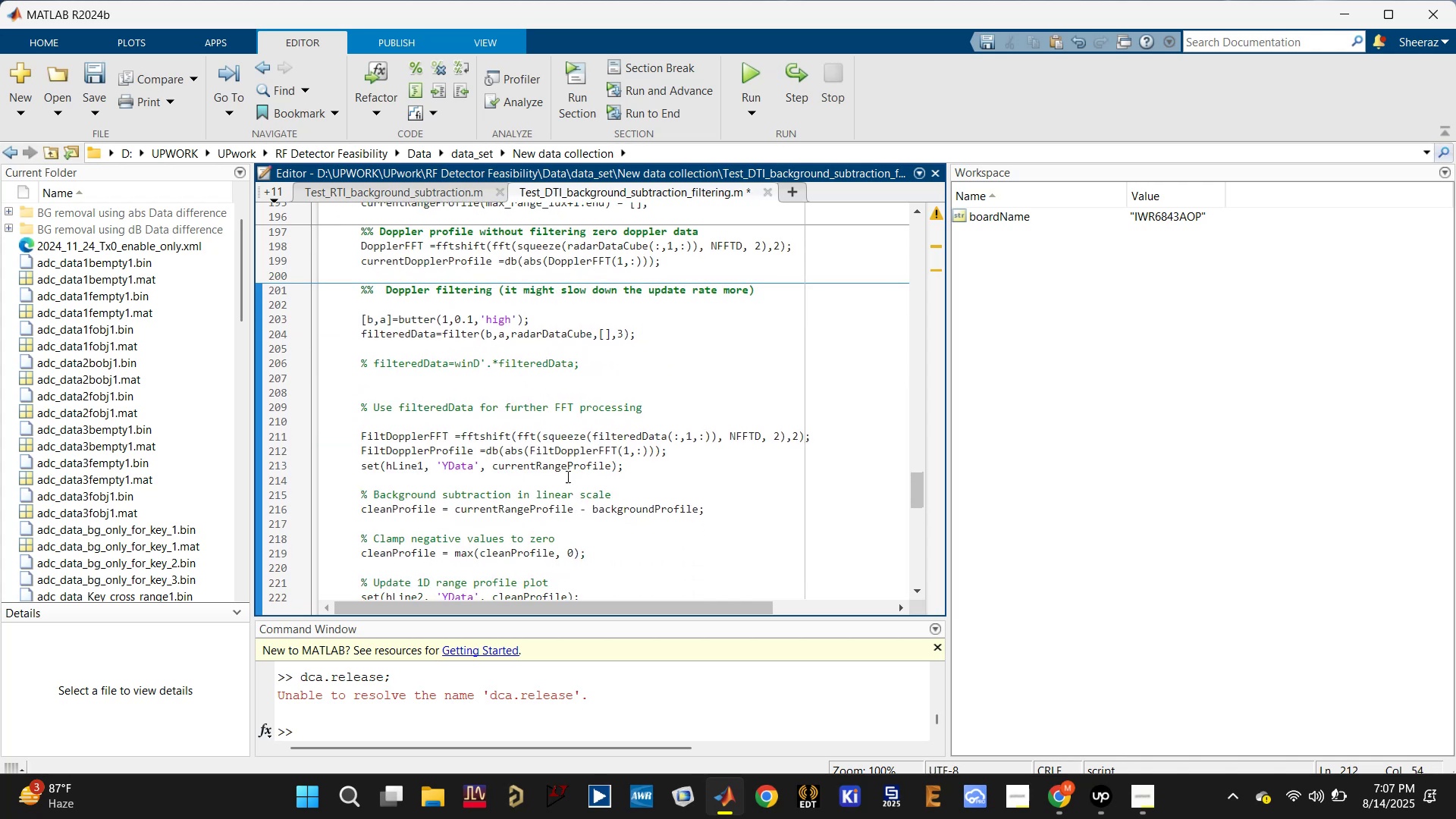 
left_click([569, 468])
 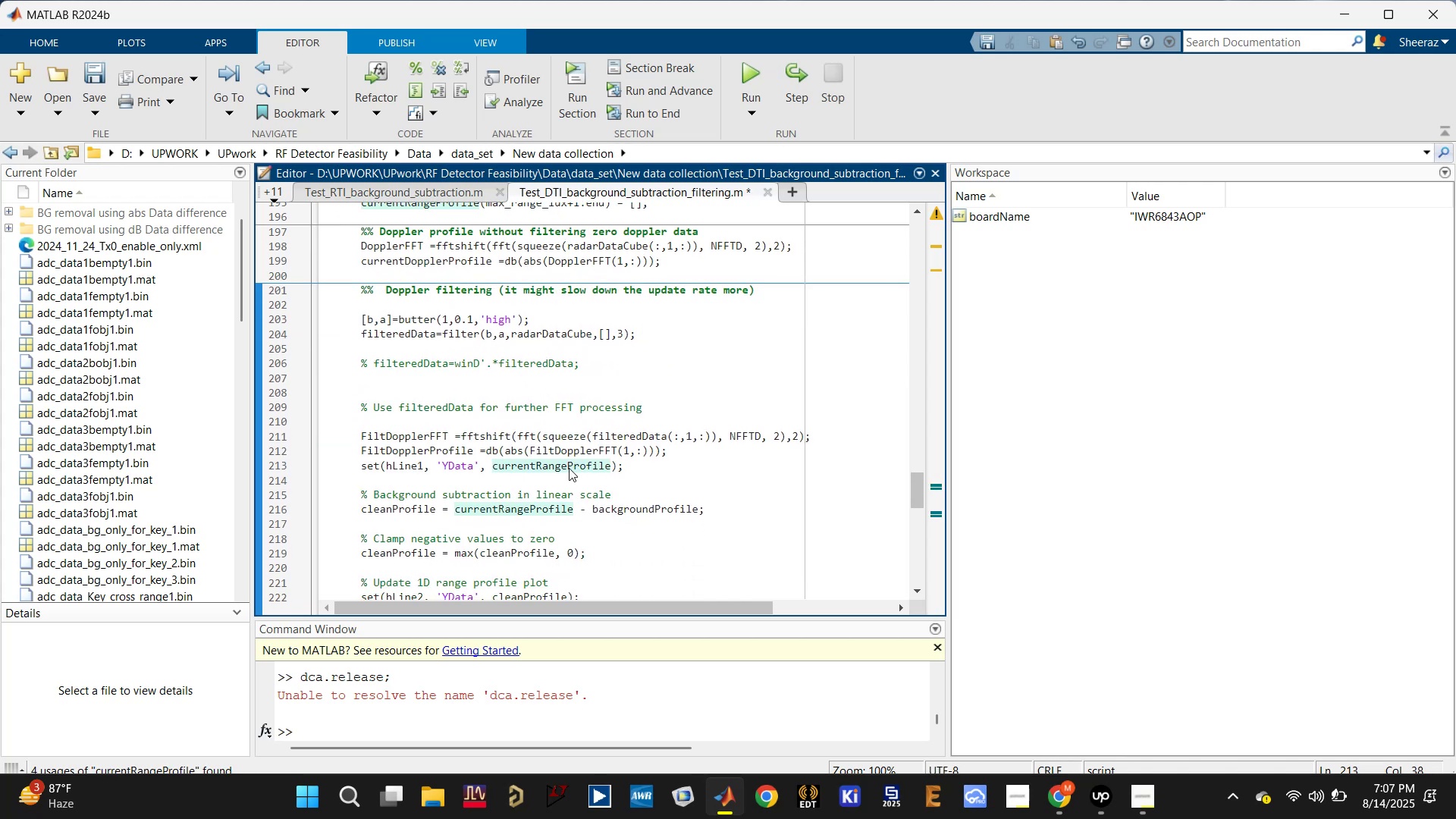 
double_click([569, 468])
 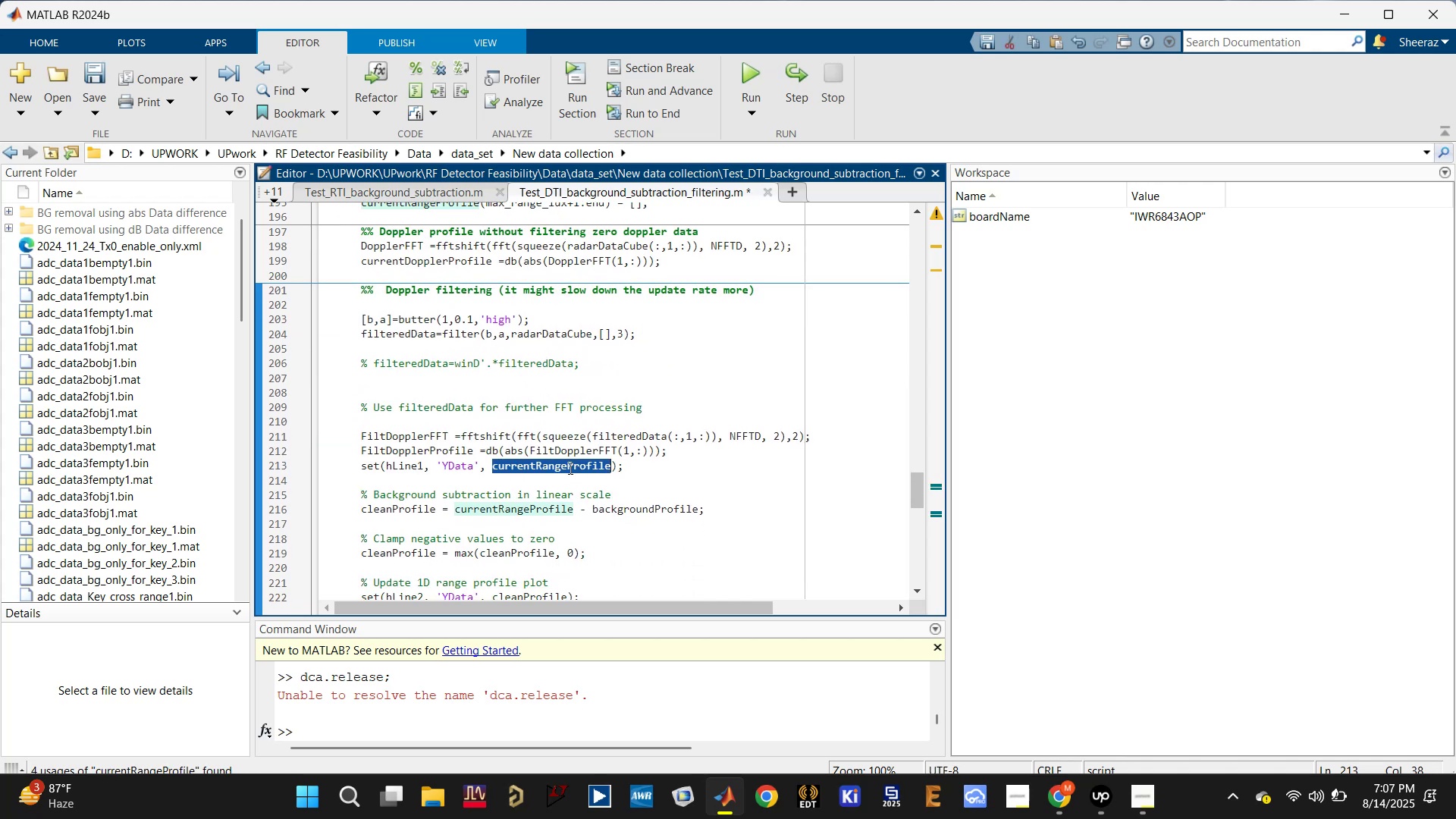 
triple_click([569, 468])
 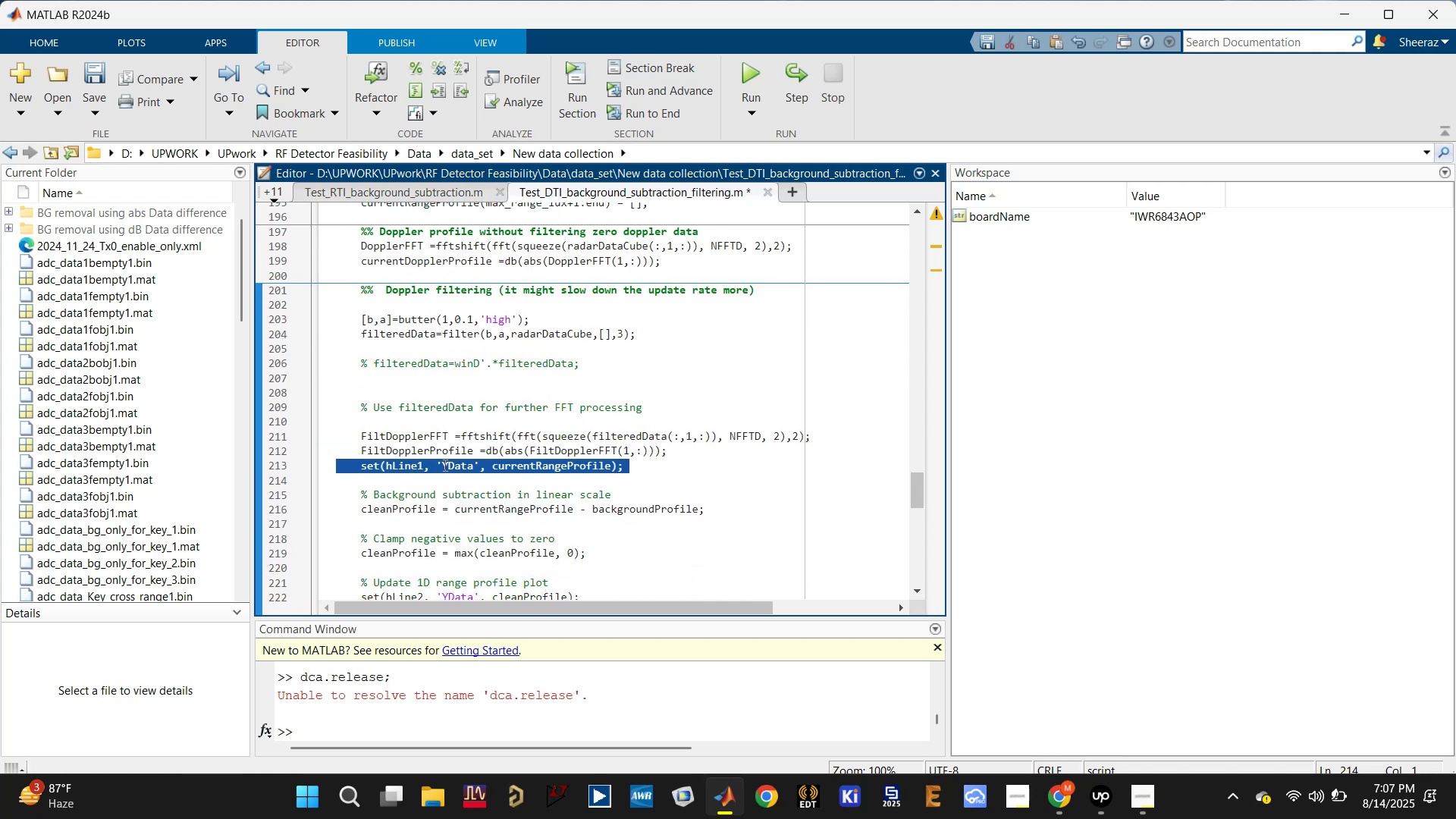 
left_click([424, 463])
 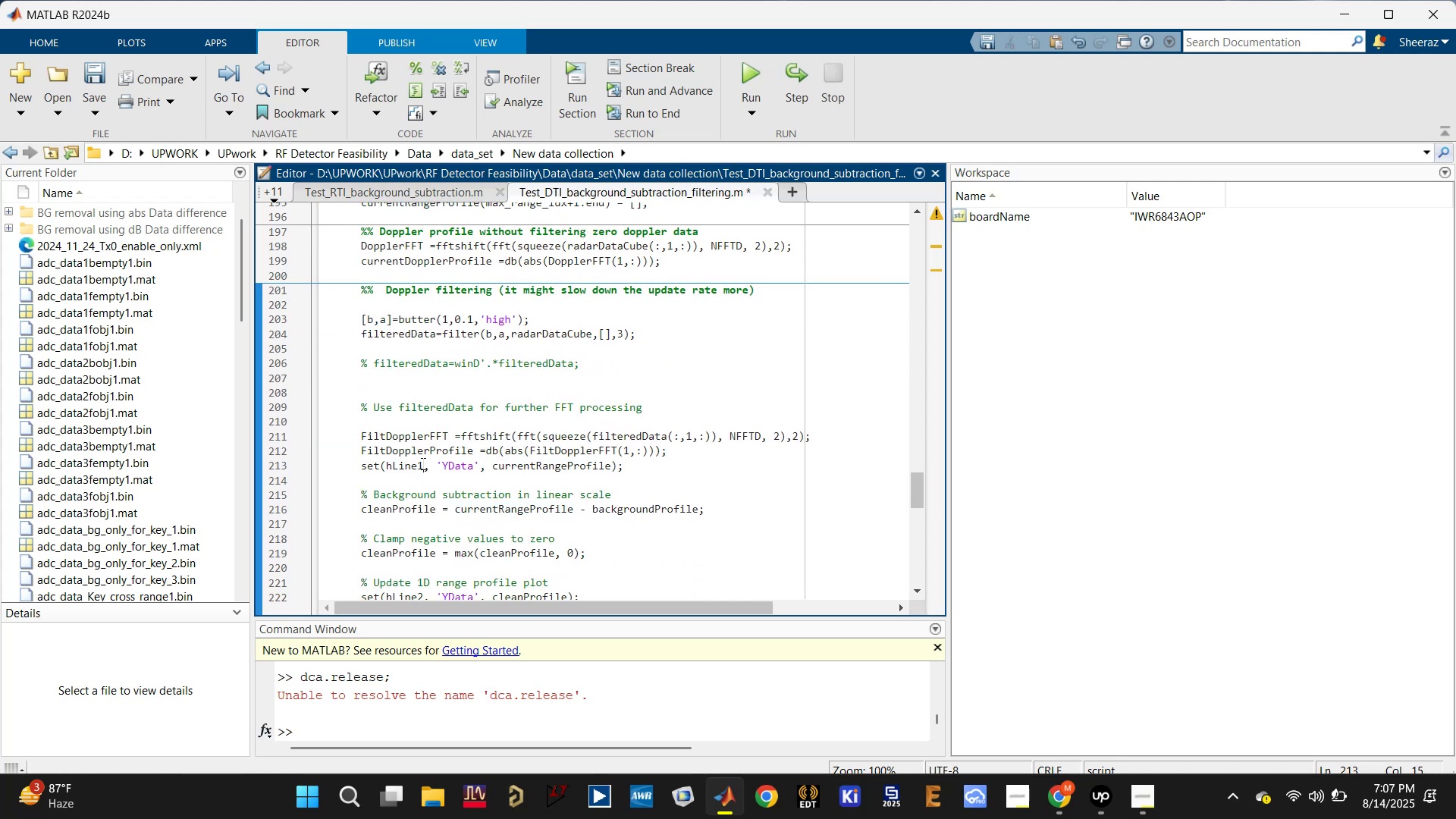 
left_click([417, 464])
 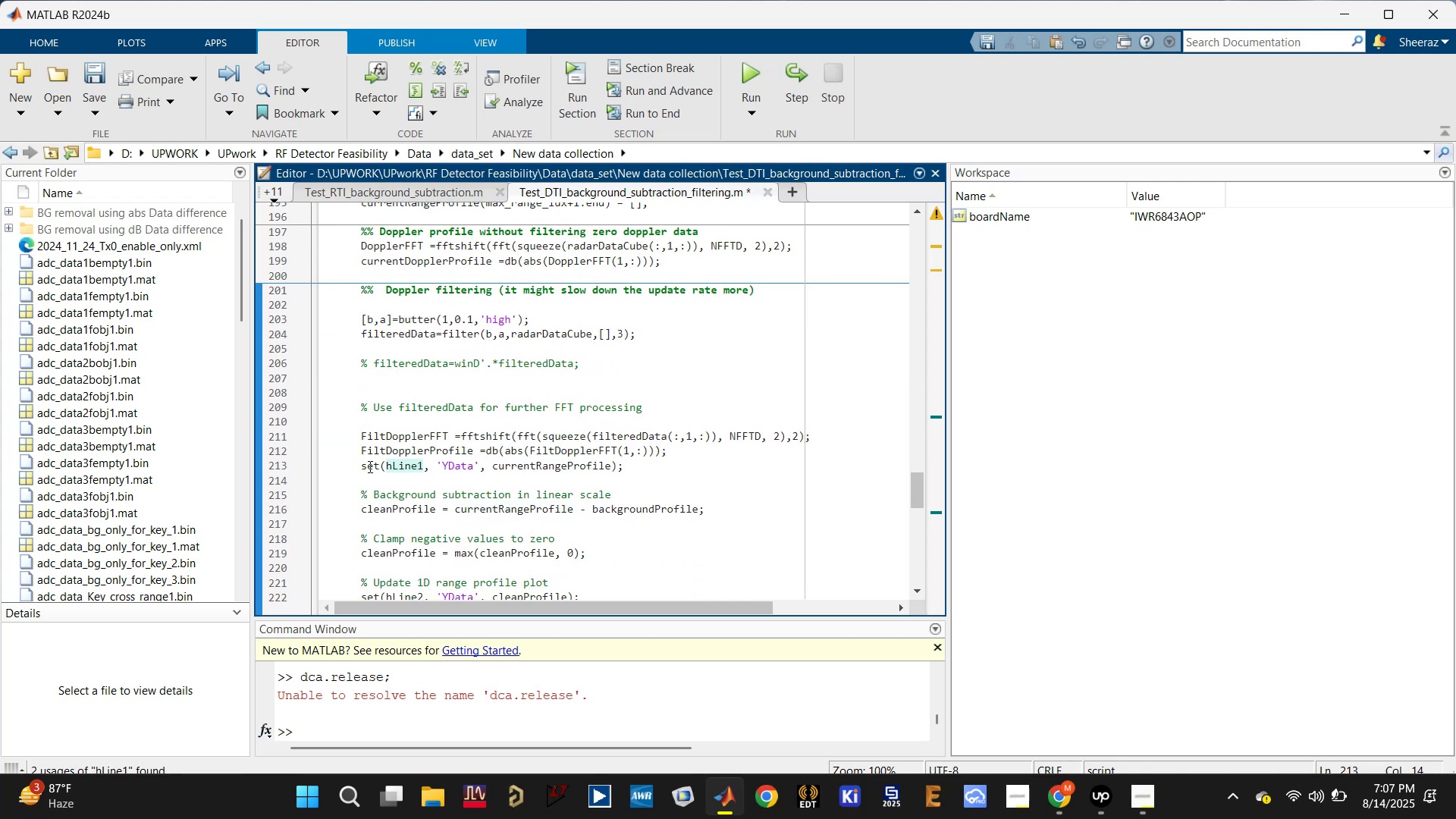 
left_click([359, 468])
 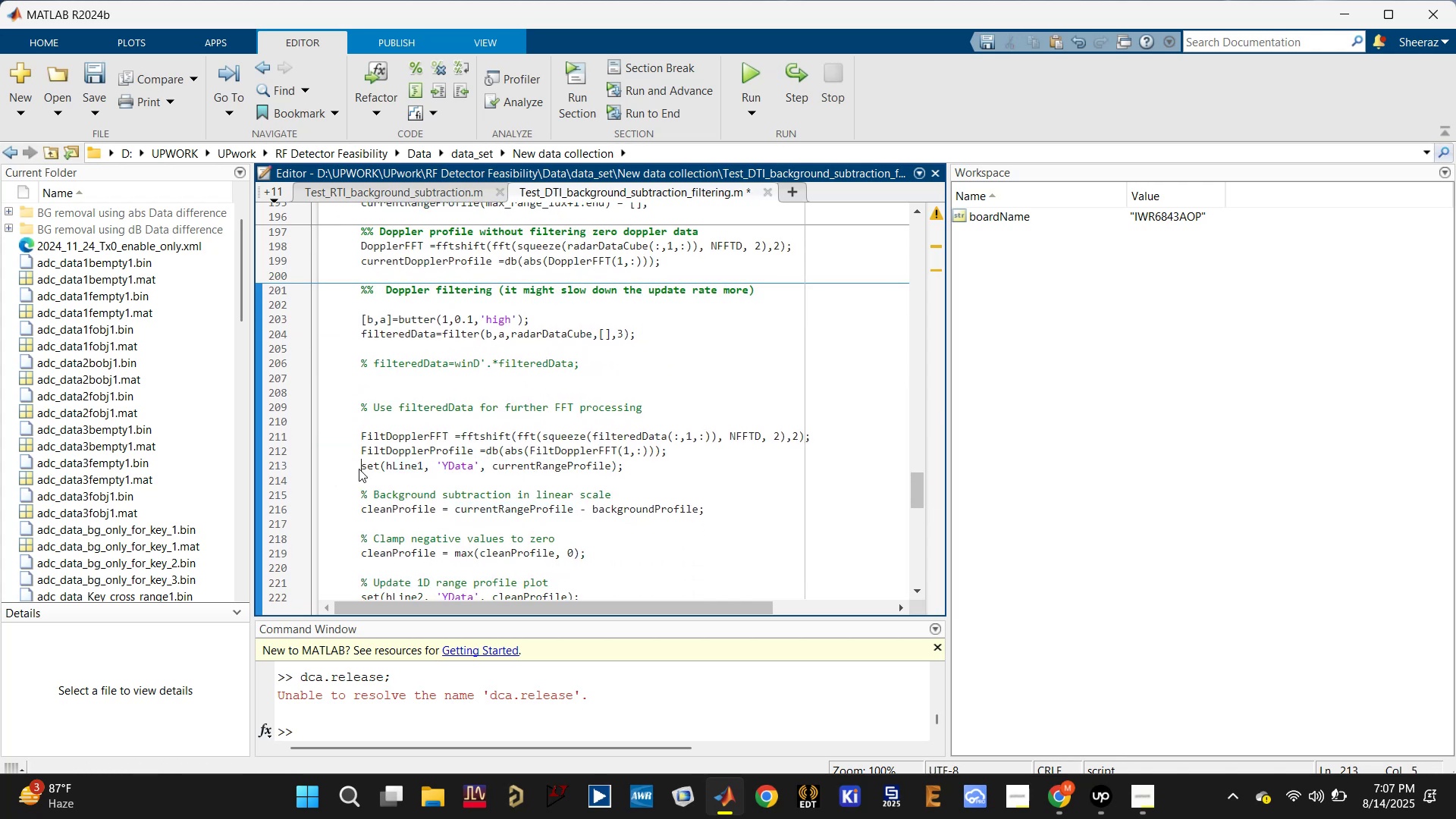 
key(Enter)
 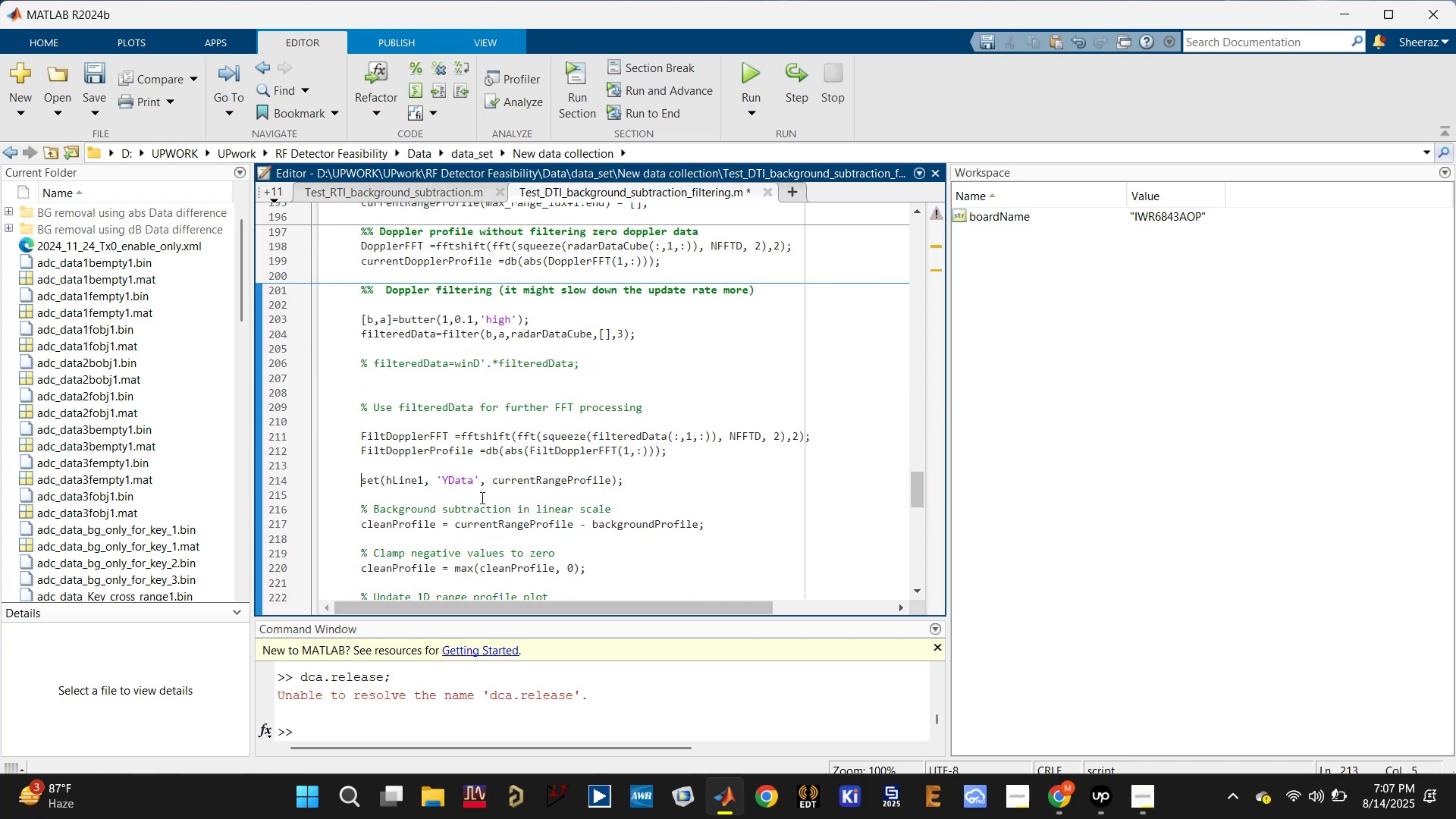 
scroll: coordinate [513, 499], scroll_direction: down, amount: 1.0
 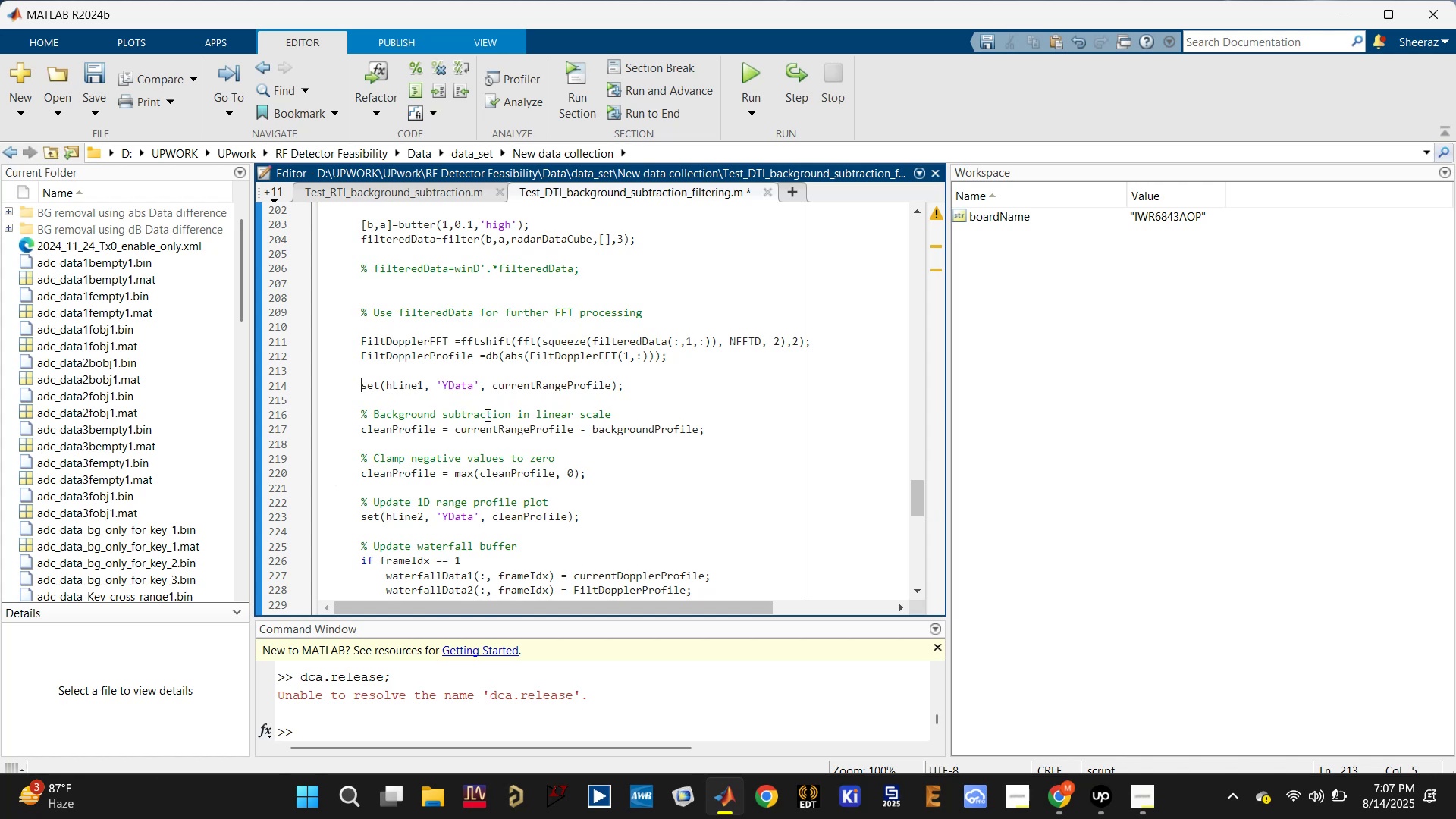 
left_click([493, 398])
 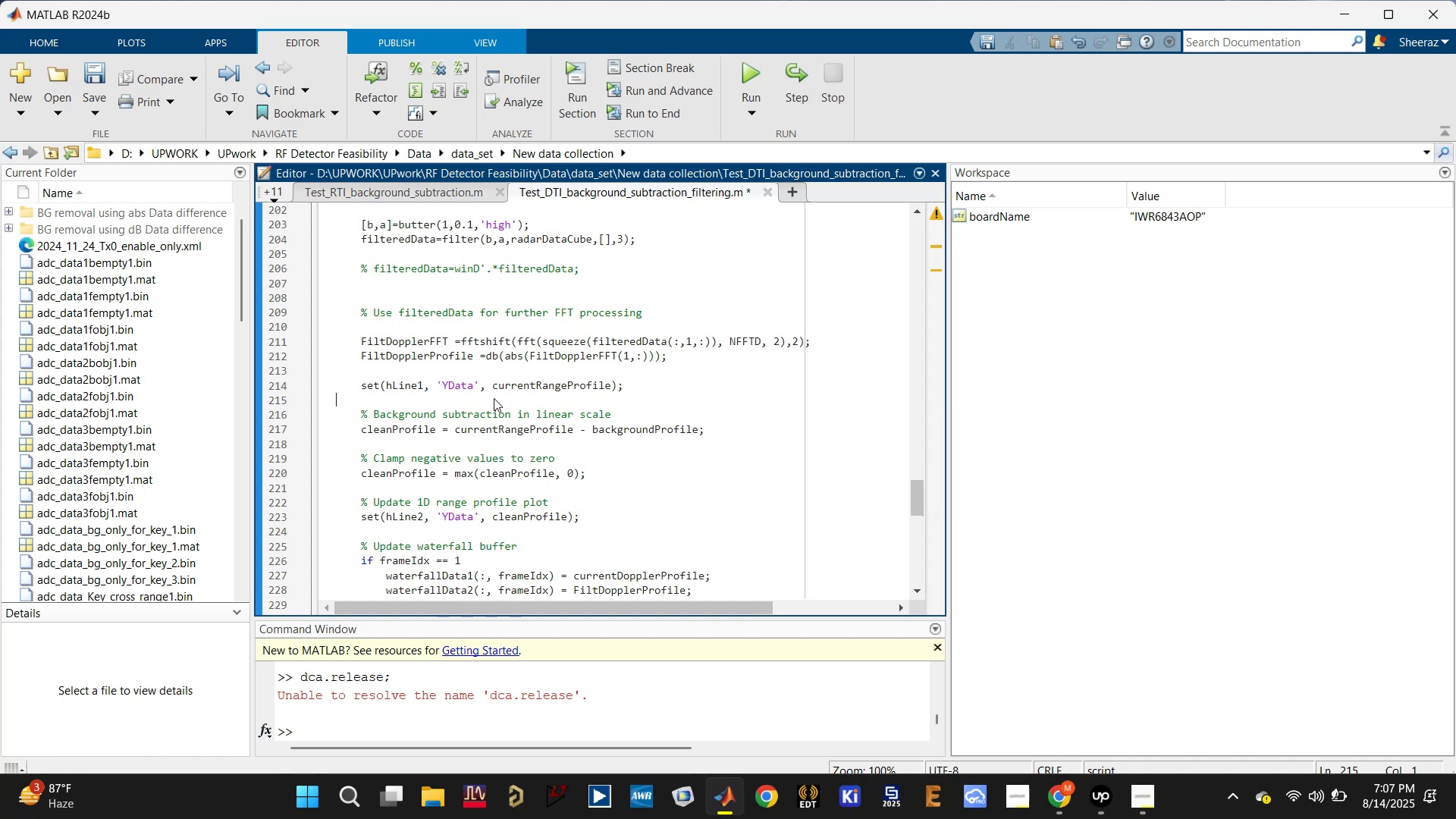 
key(Backspace)
 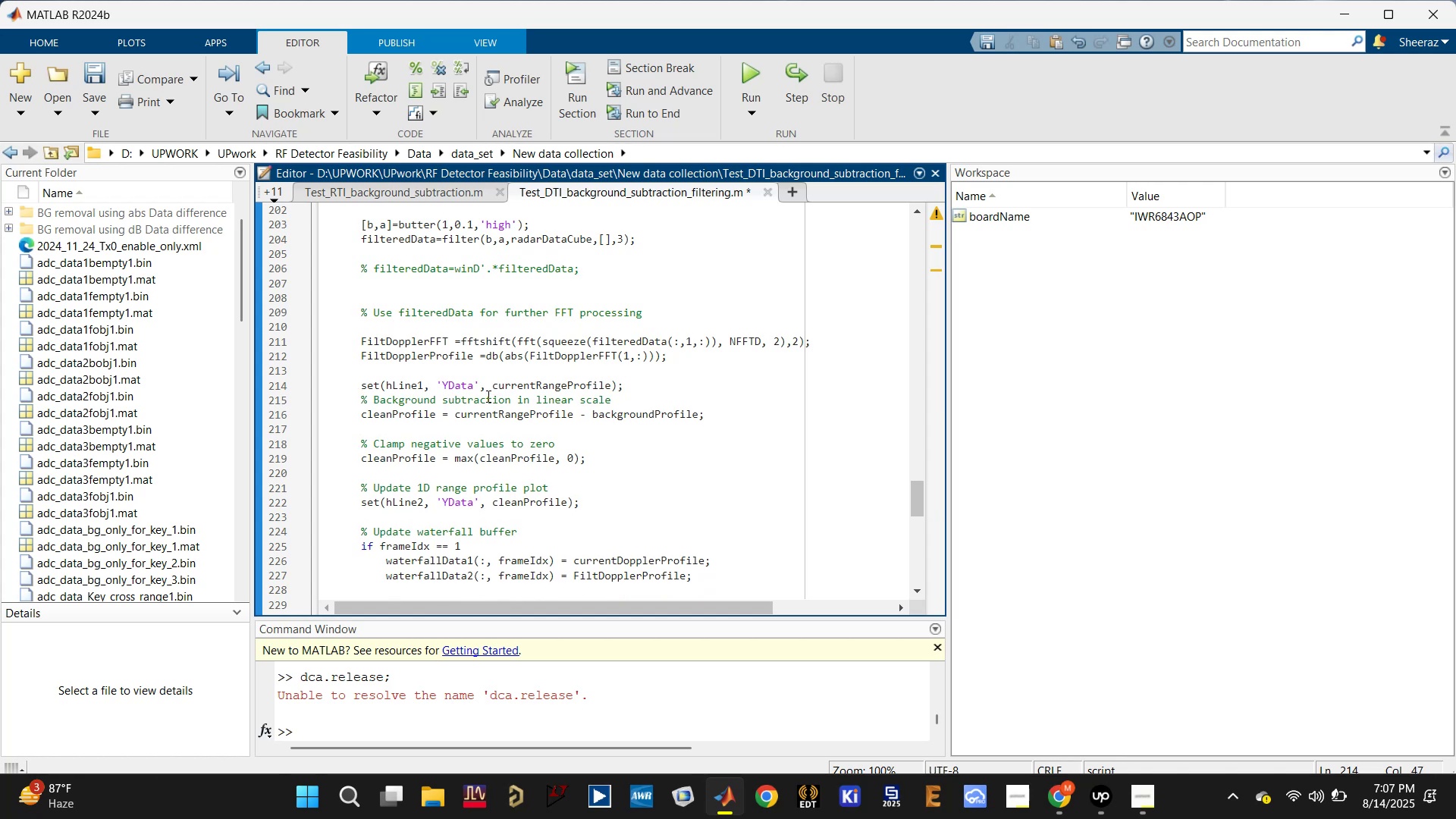 
left_click([482, 378])
 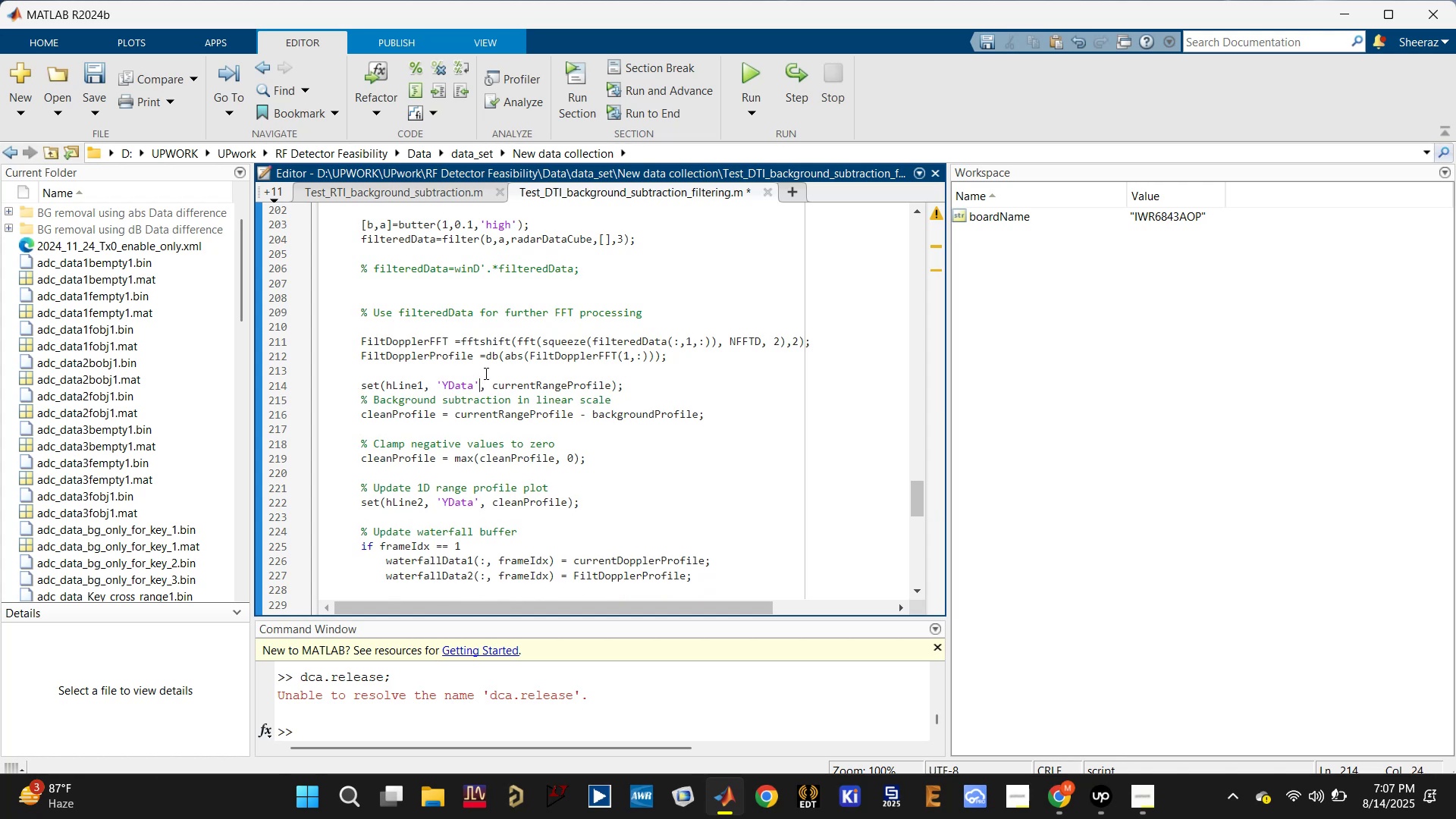 
left_click([485, 373])
 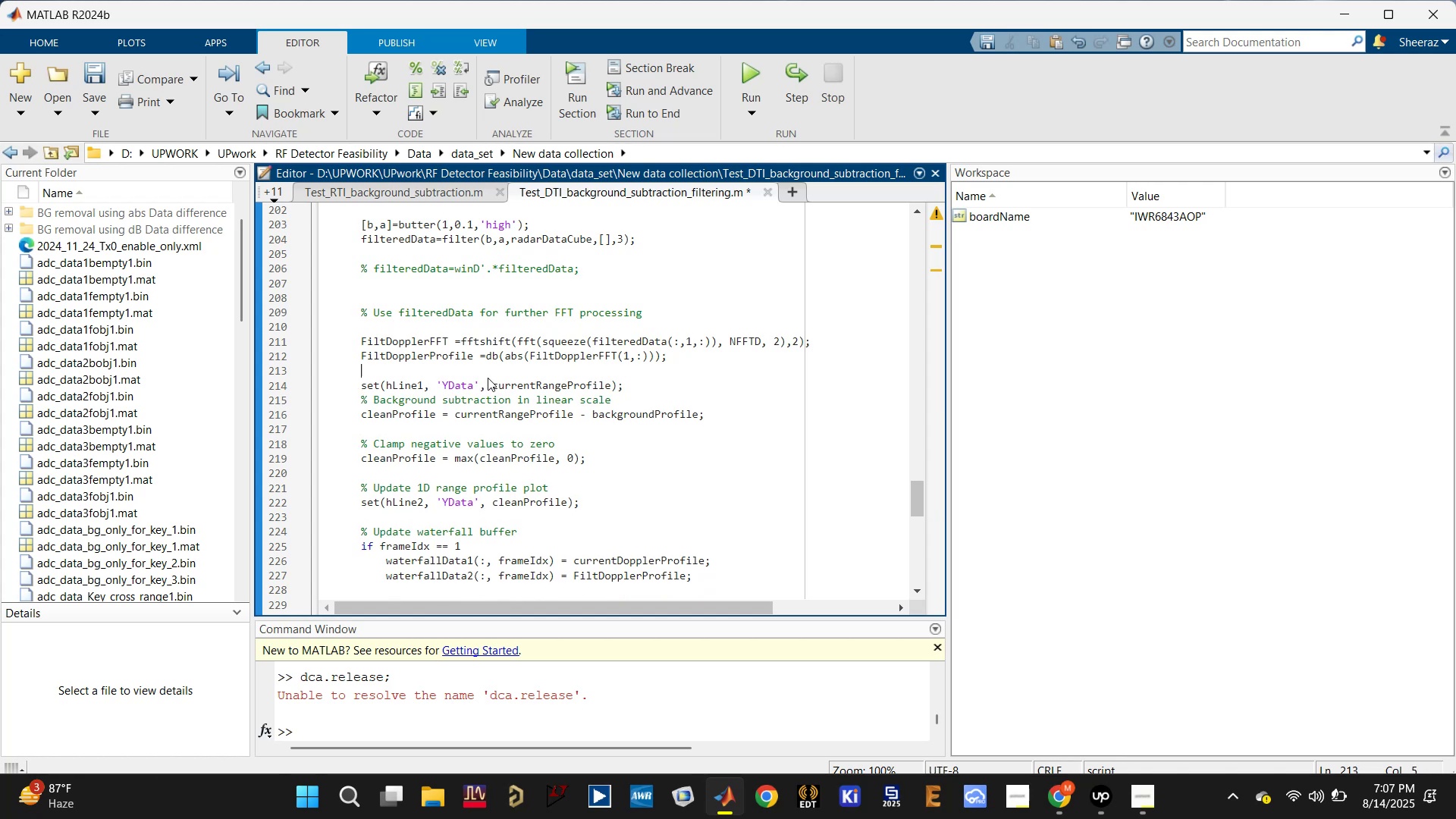 
key(Enter)
 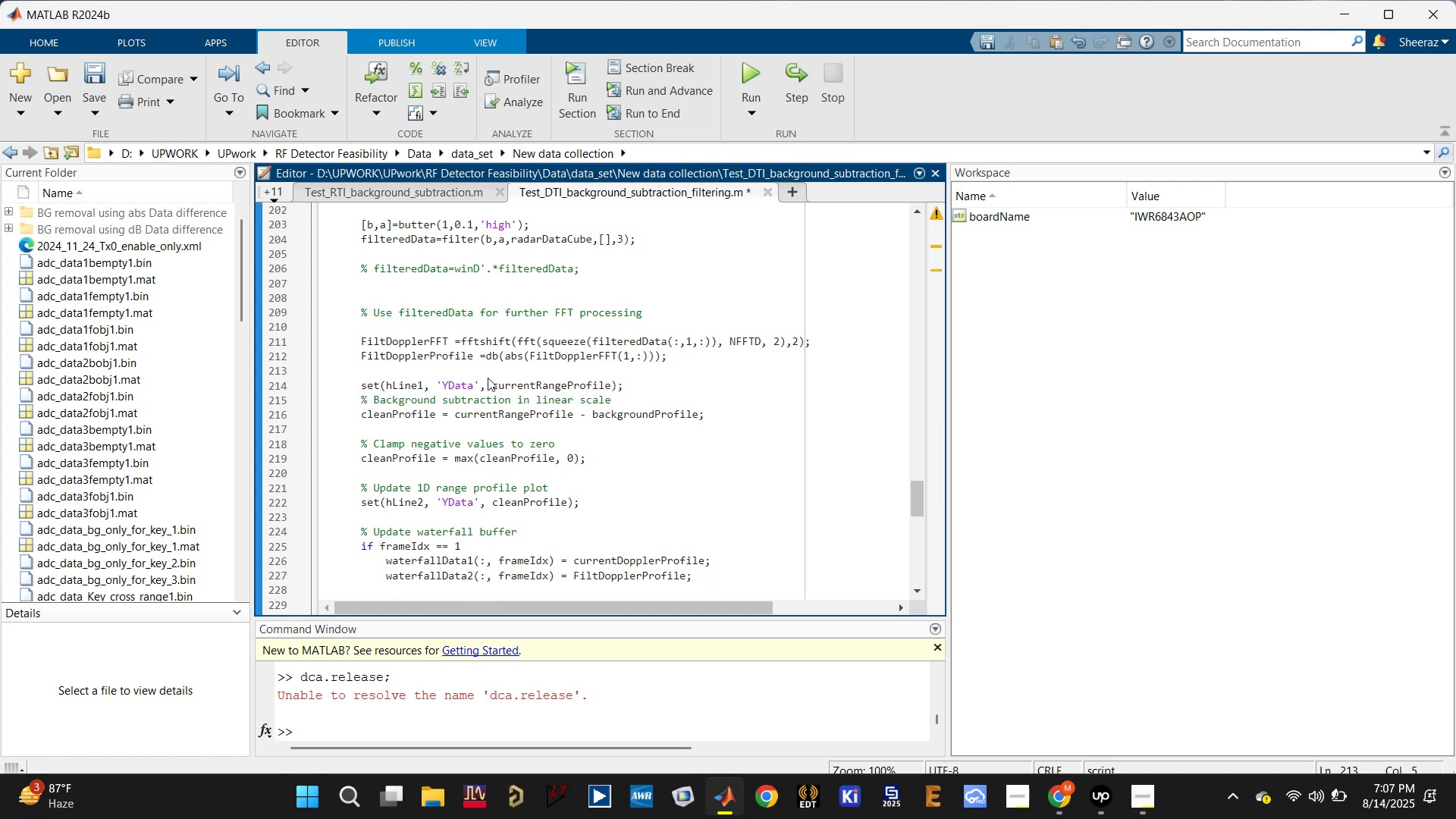 
key(Enter)
 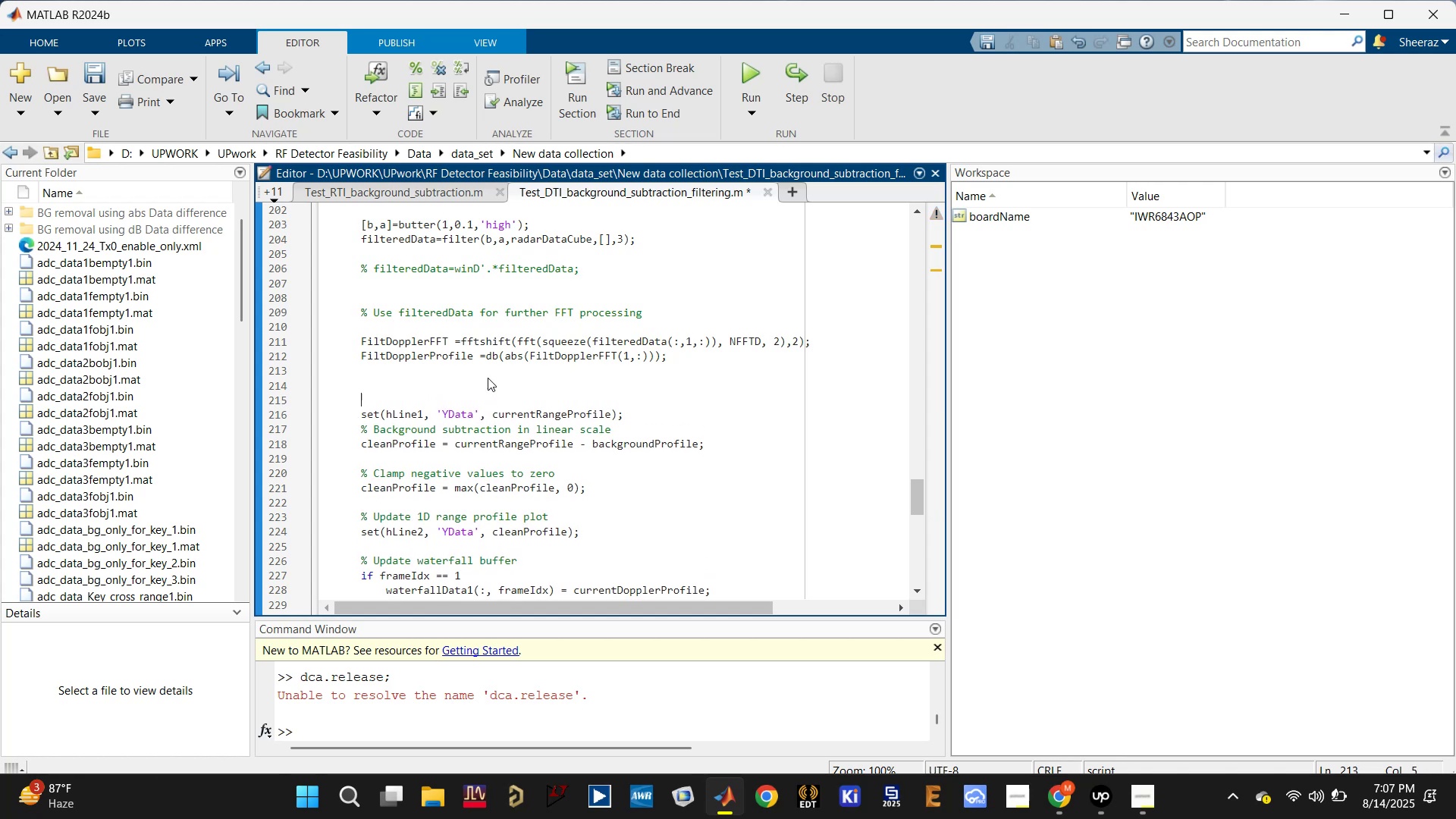 
type(%% Applying data to the plots)
 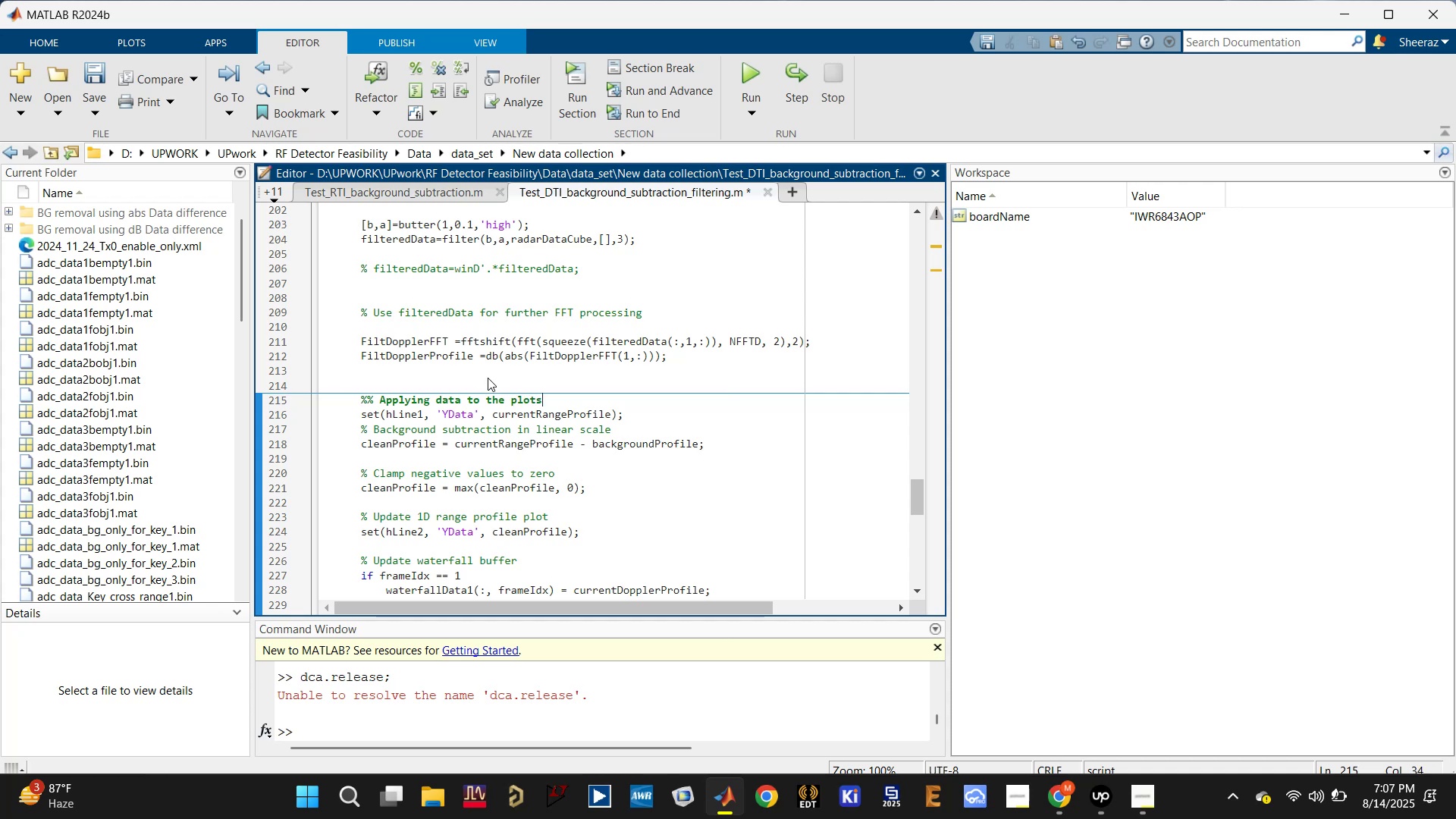 
key(Enter)
 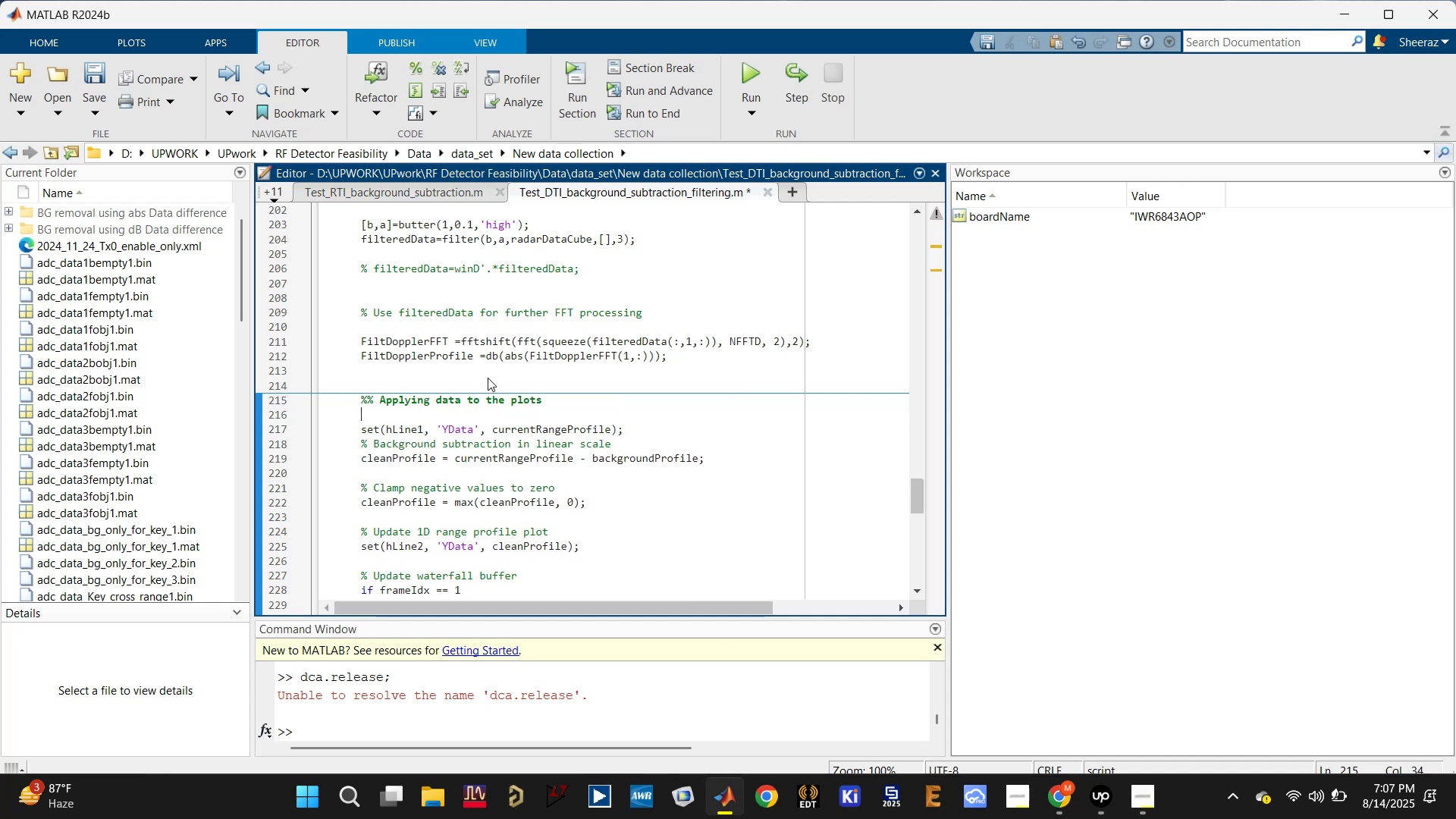 
key(Control+S)
 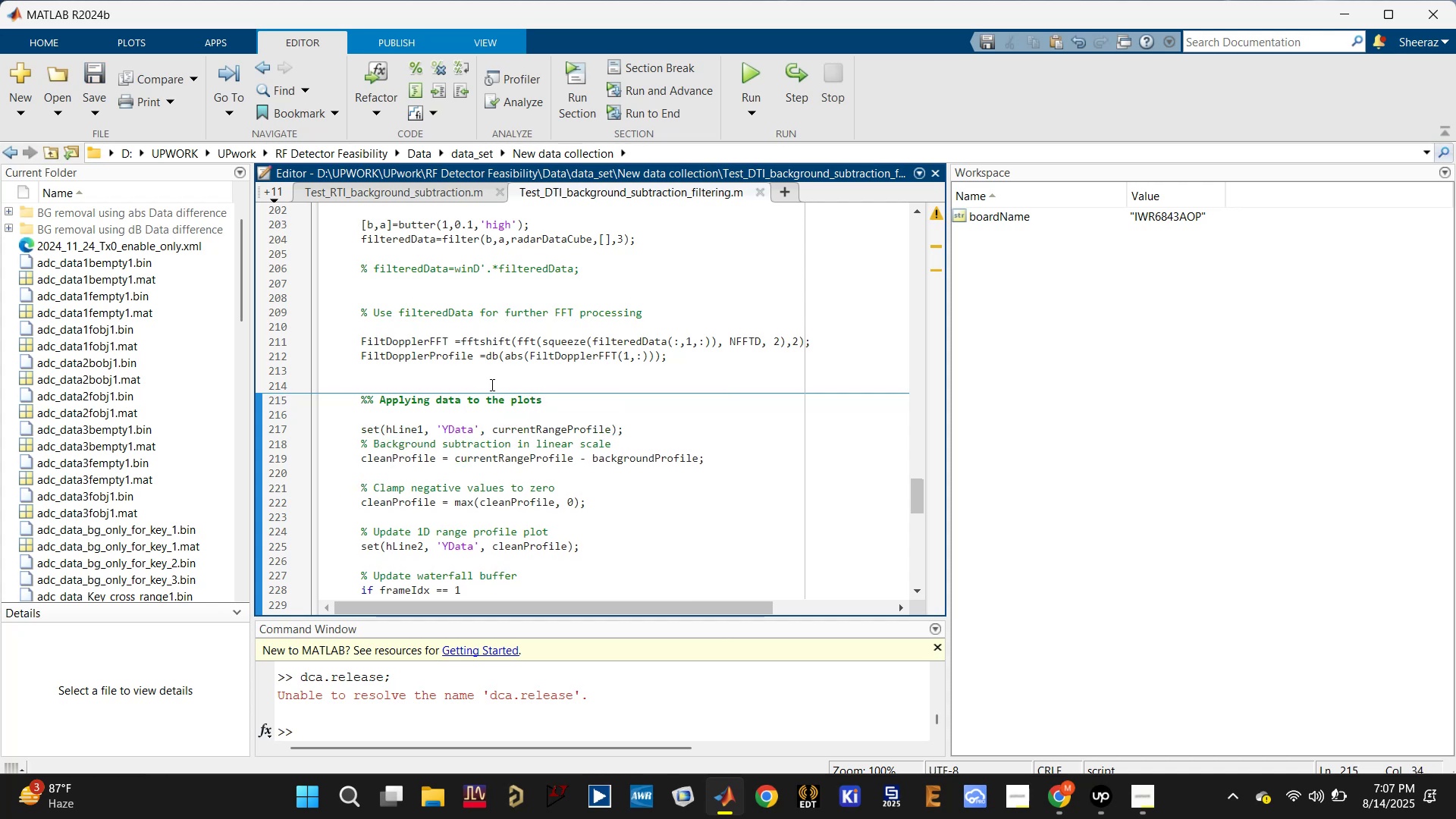 
scroll: coordinate [472, 472], scroll_direction: down, amount: 1.0
 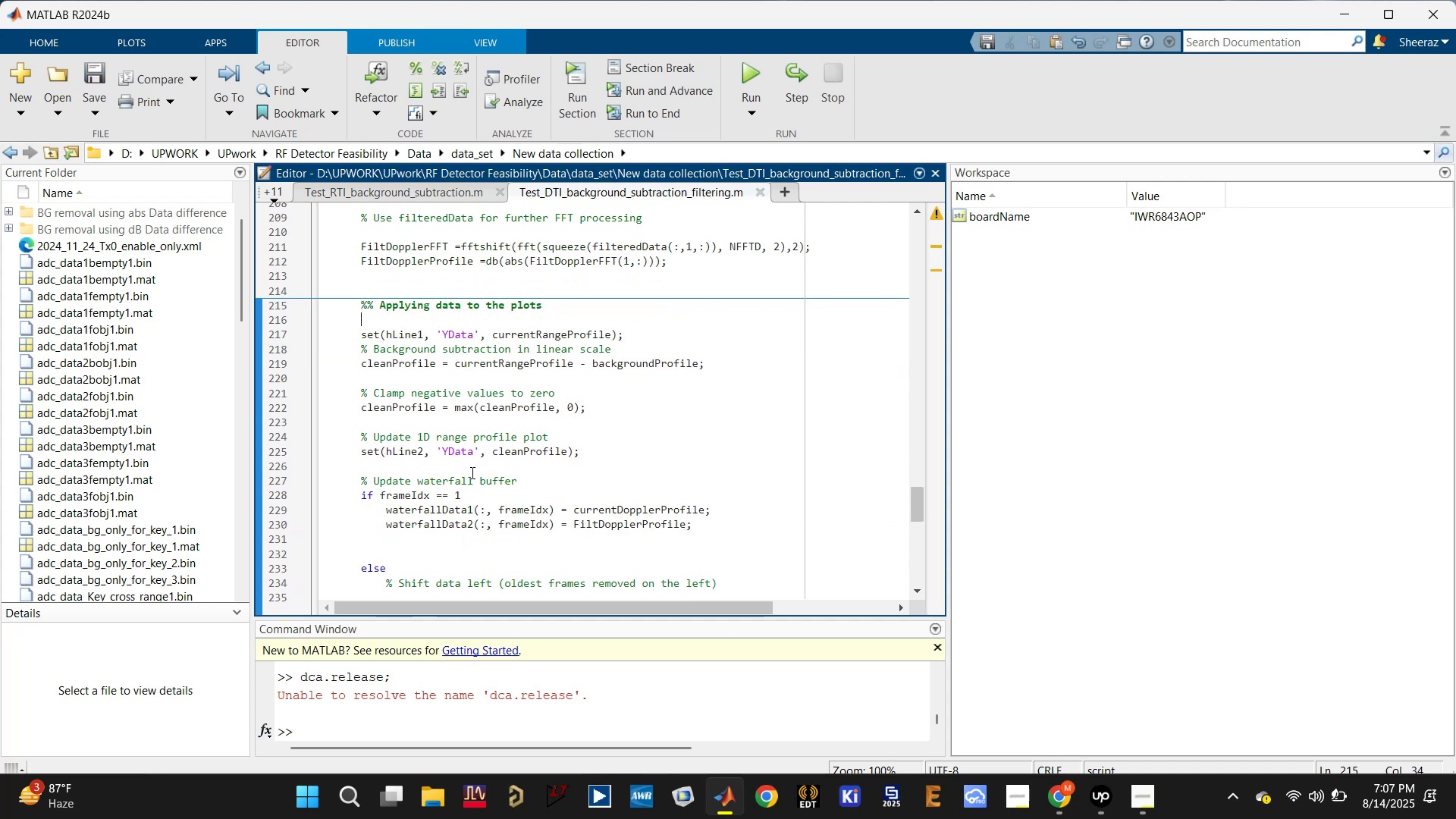 
key(Control+S)
 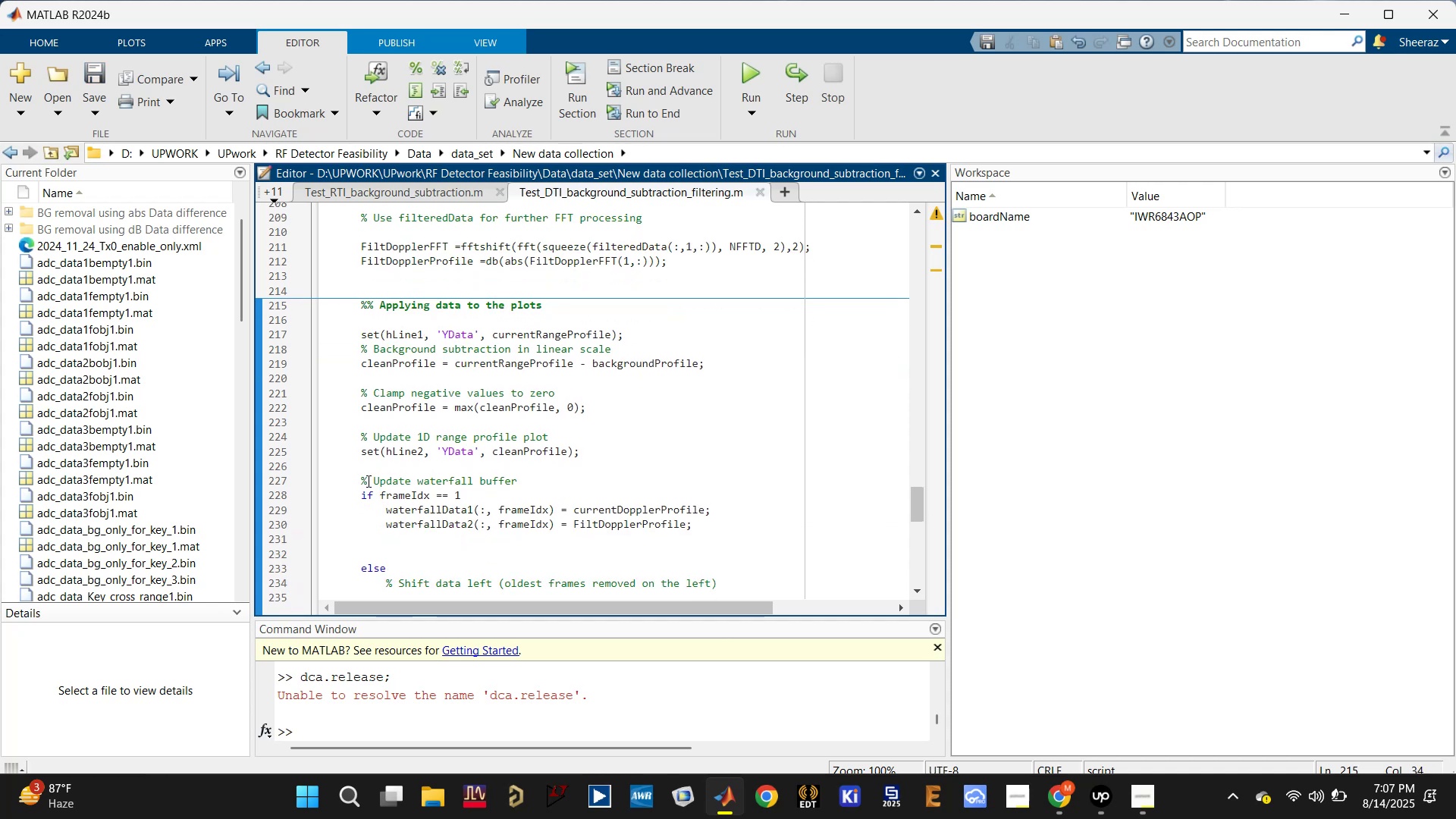 
key(Shift+5)
 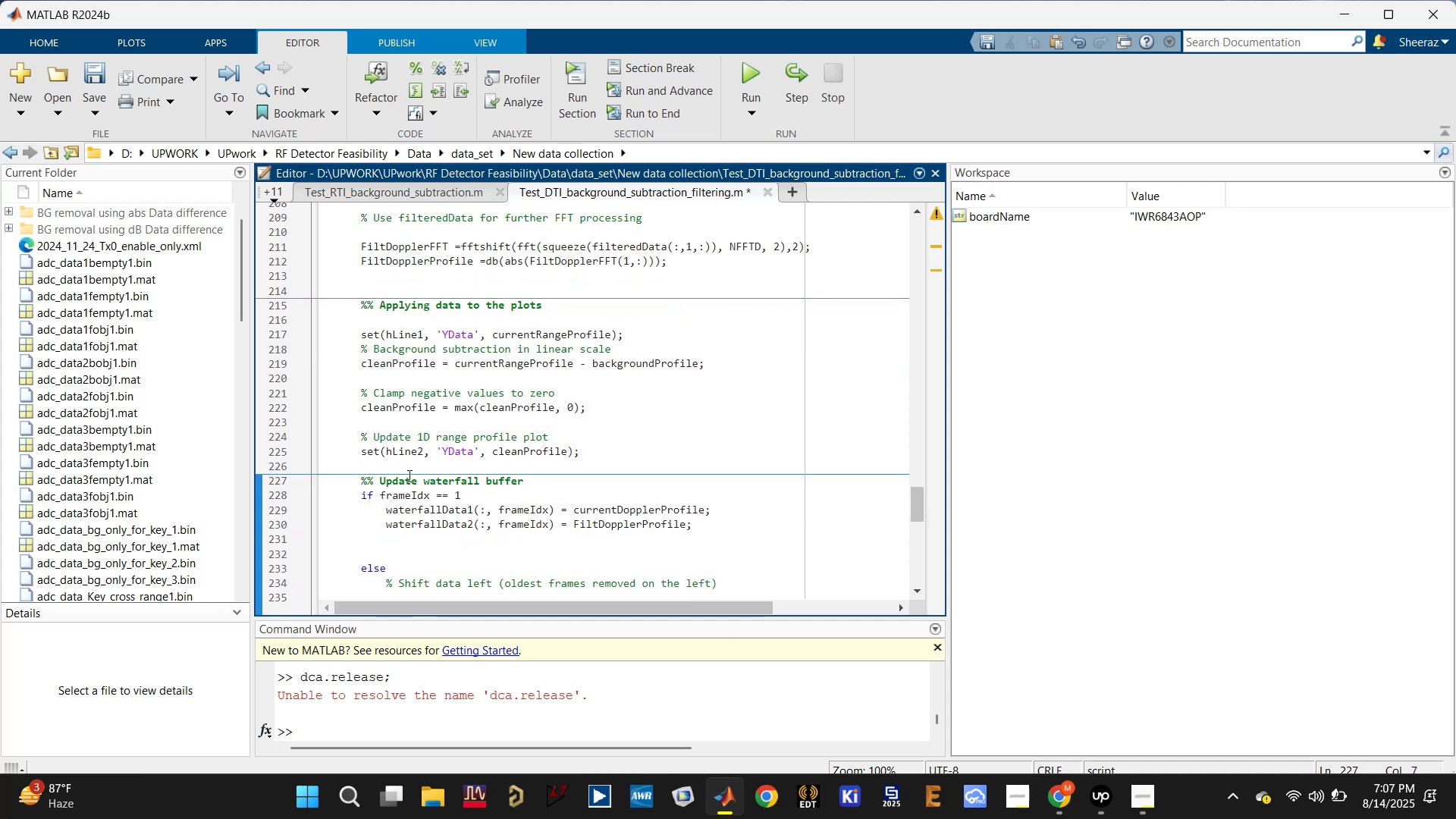 
scroll: coordinate [419, 480], scroll_direction: down, amount: 2.0
 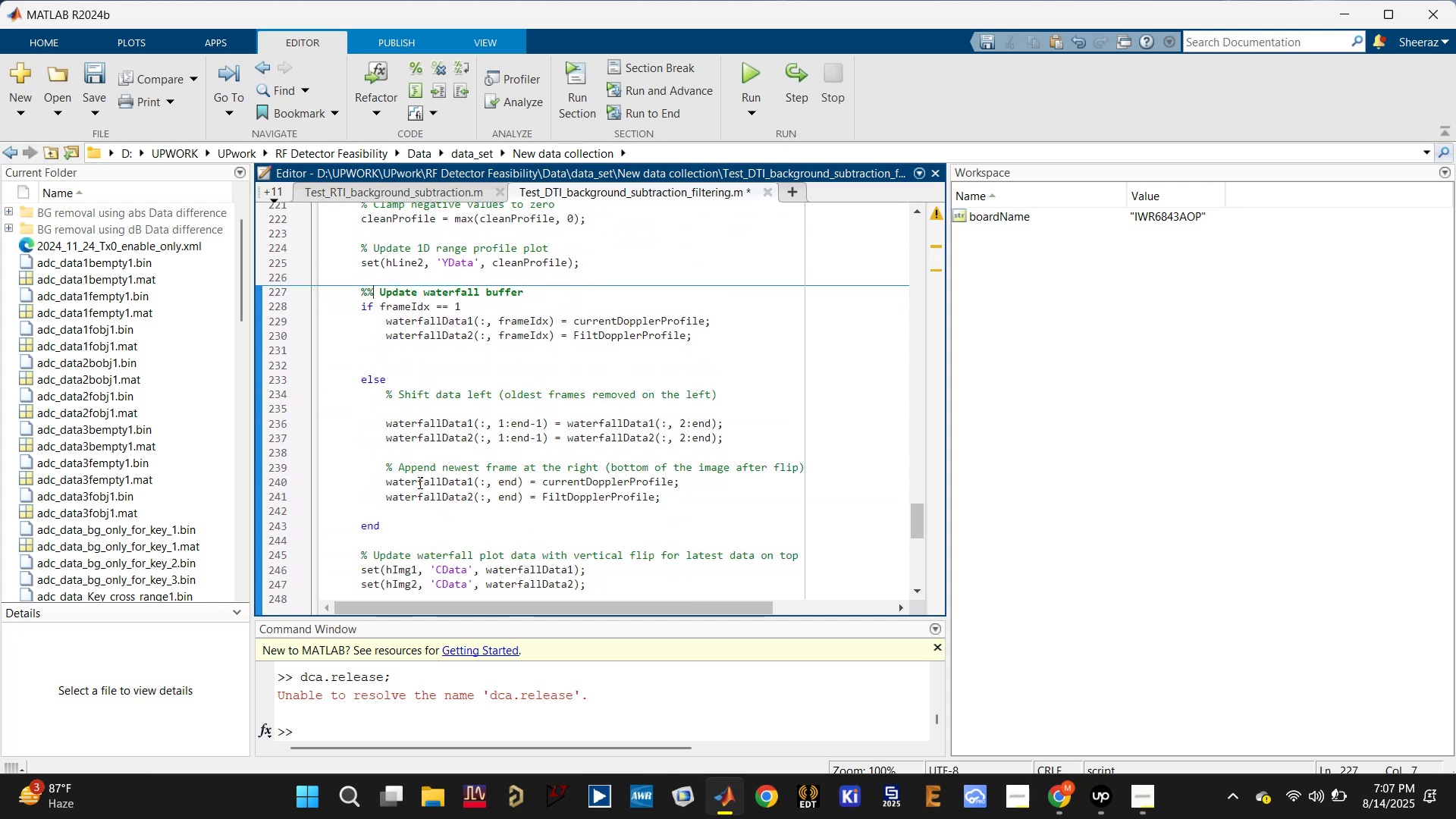 
key(Control+S)
 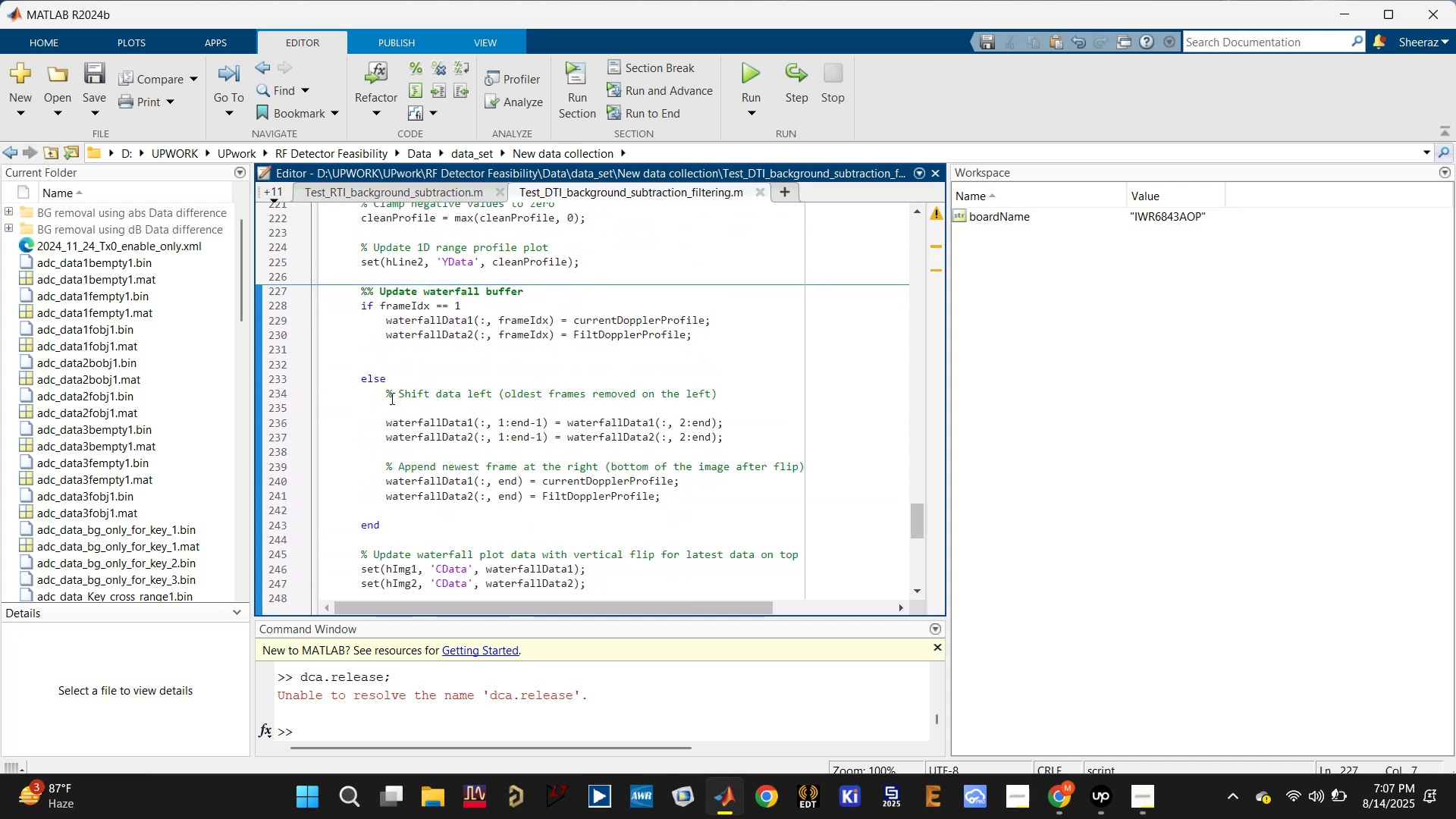 
scroll: coordinate [394, 429], scroll_direction: down, amount: 3.0
 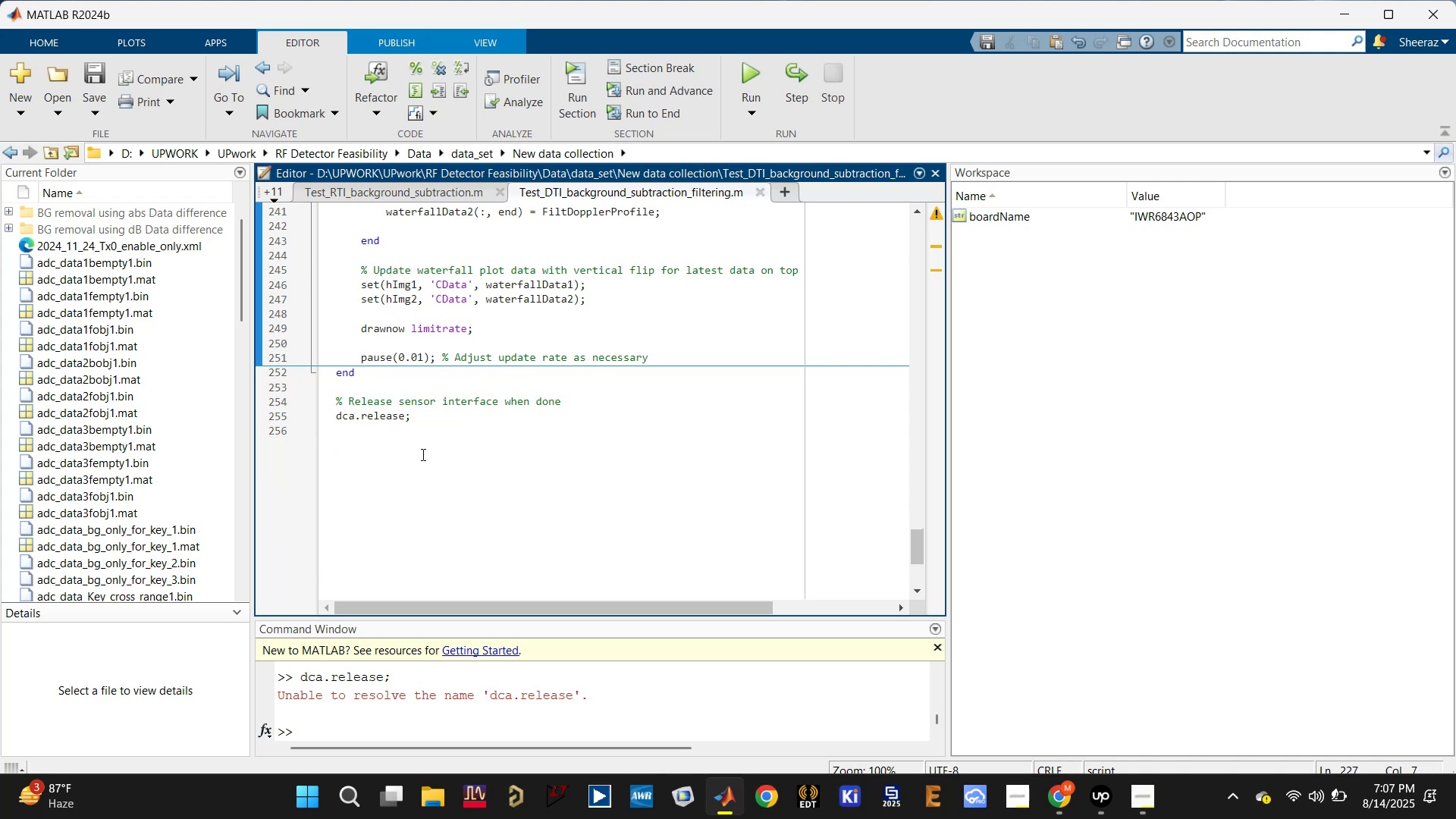 
key(Control+S)
 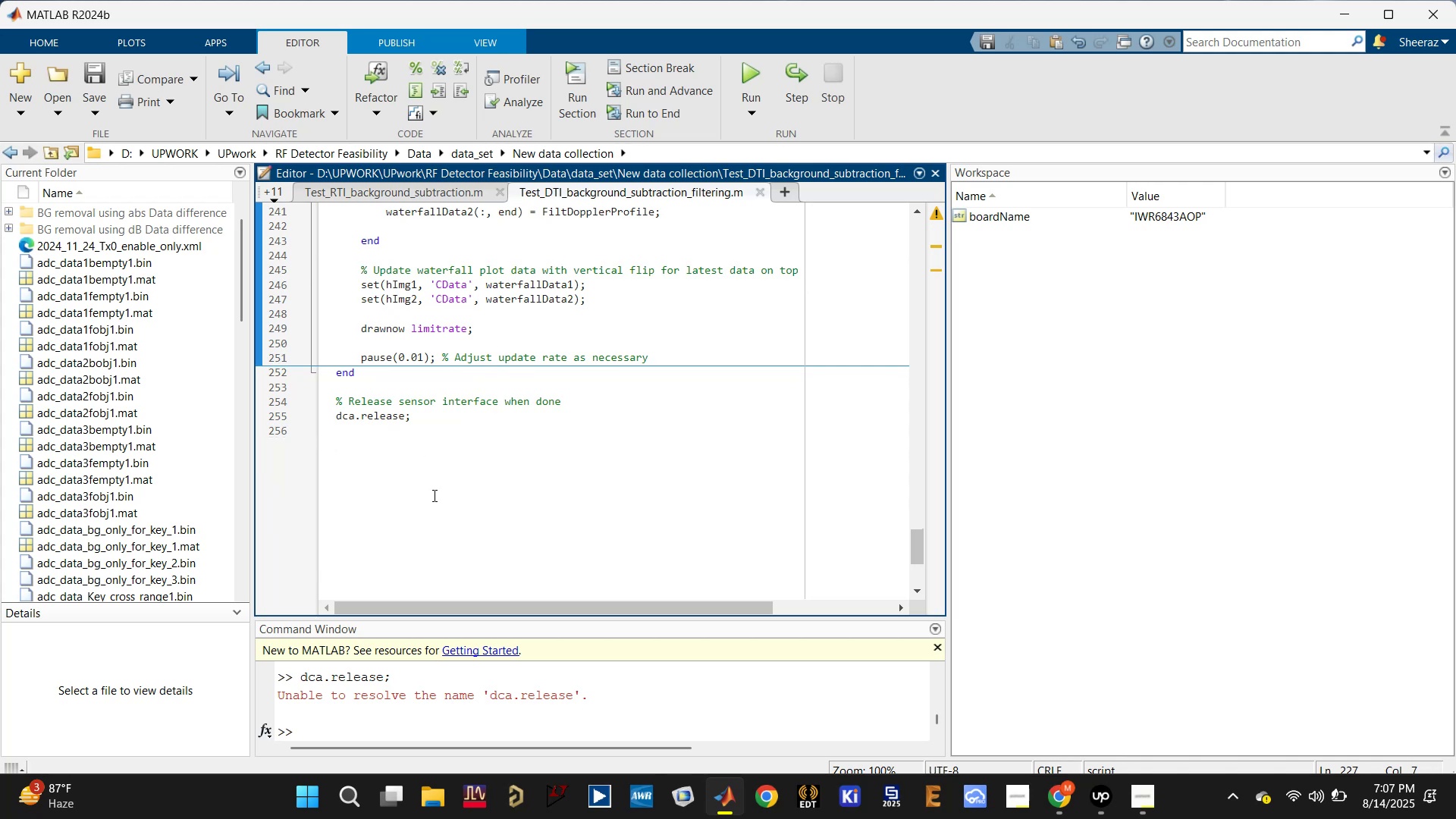 
left_click([431, 500])
 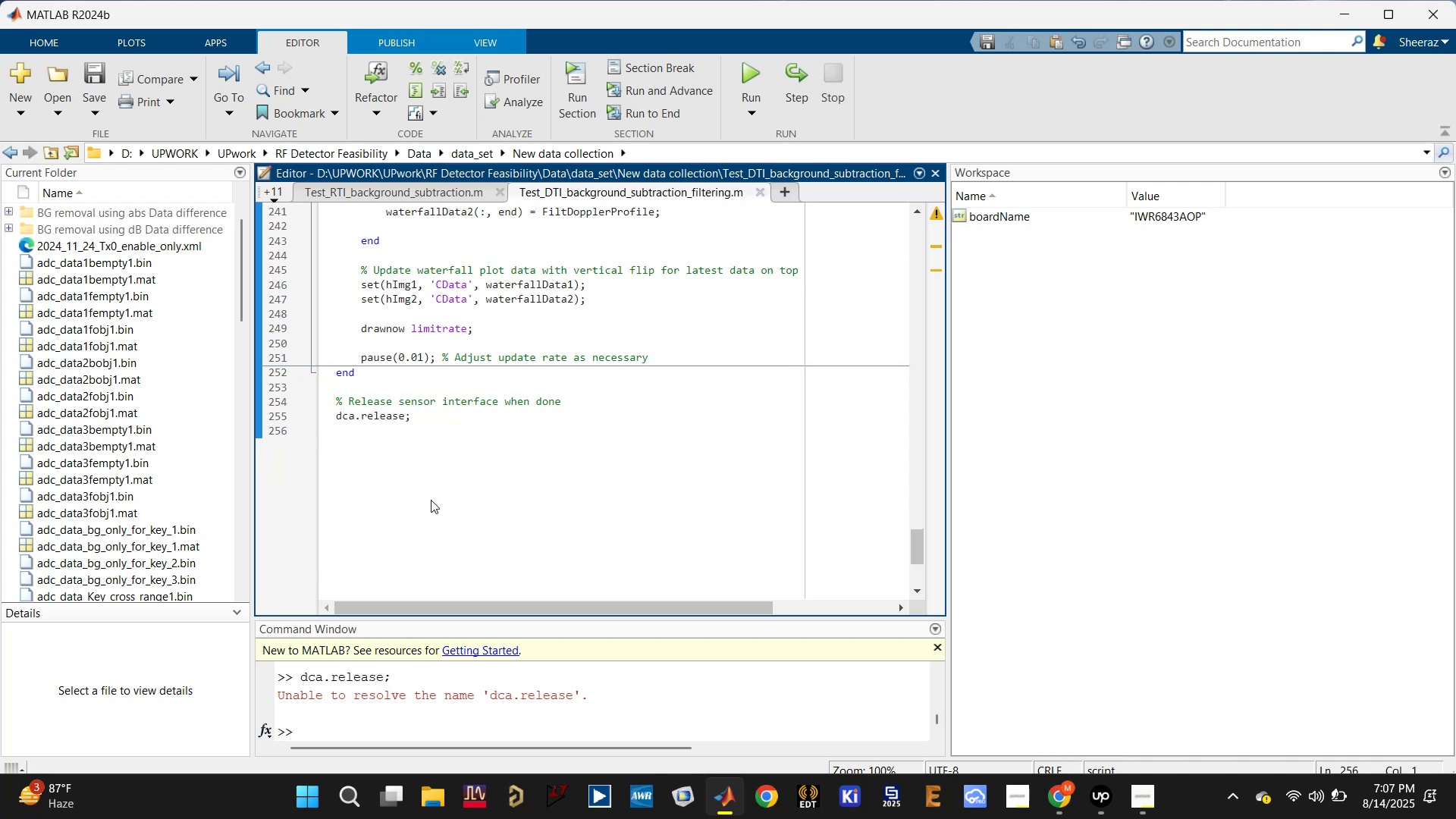 
key(Control+ControlLeft)
 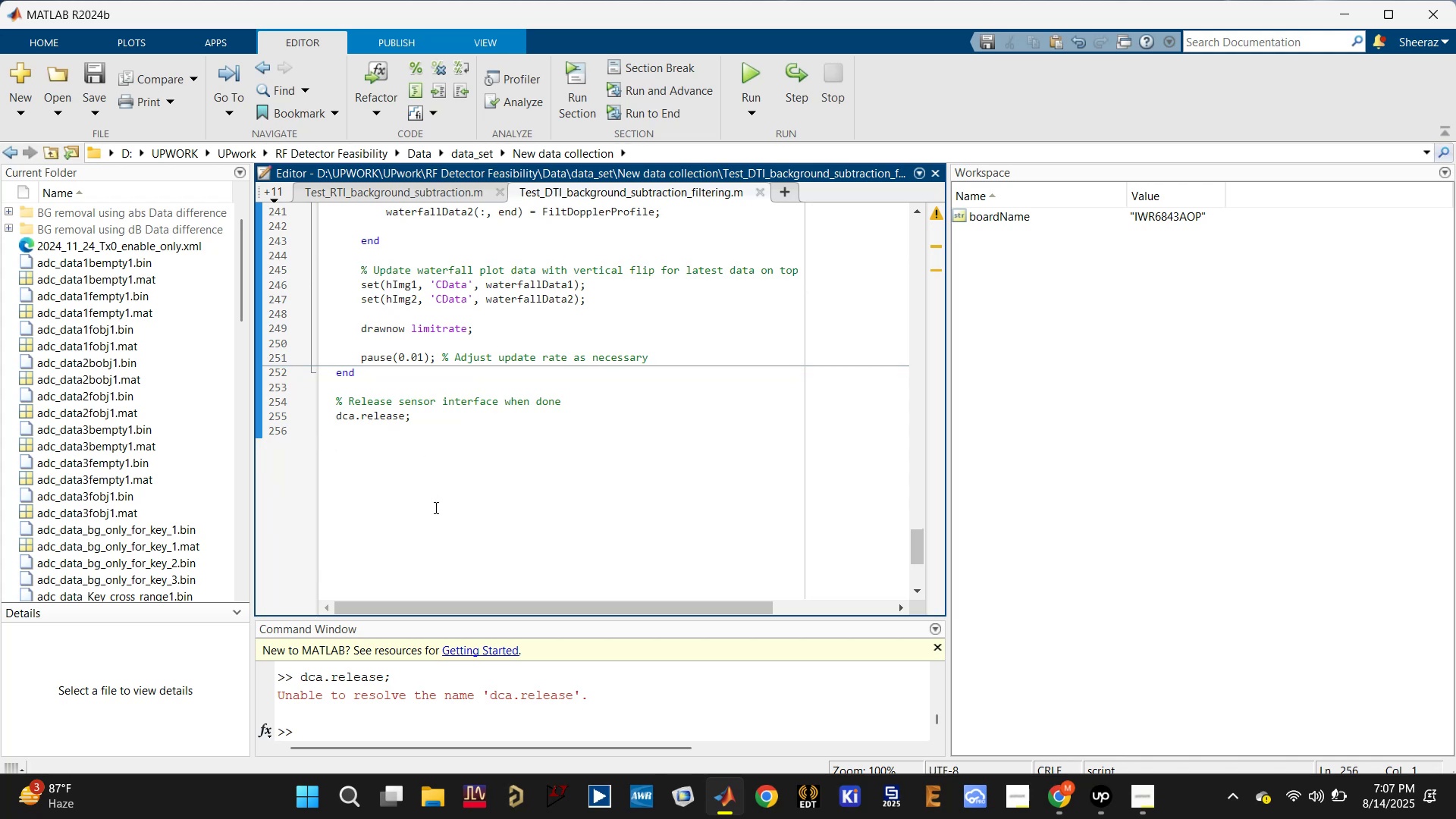 
hold_key(key=5, duration=1.5)
 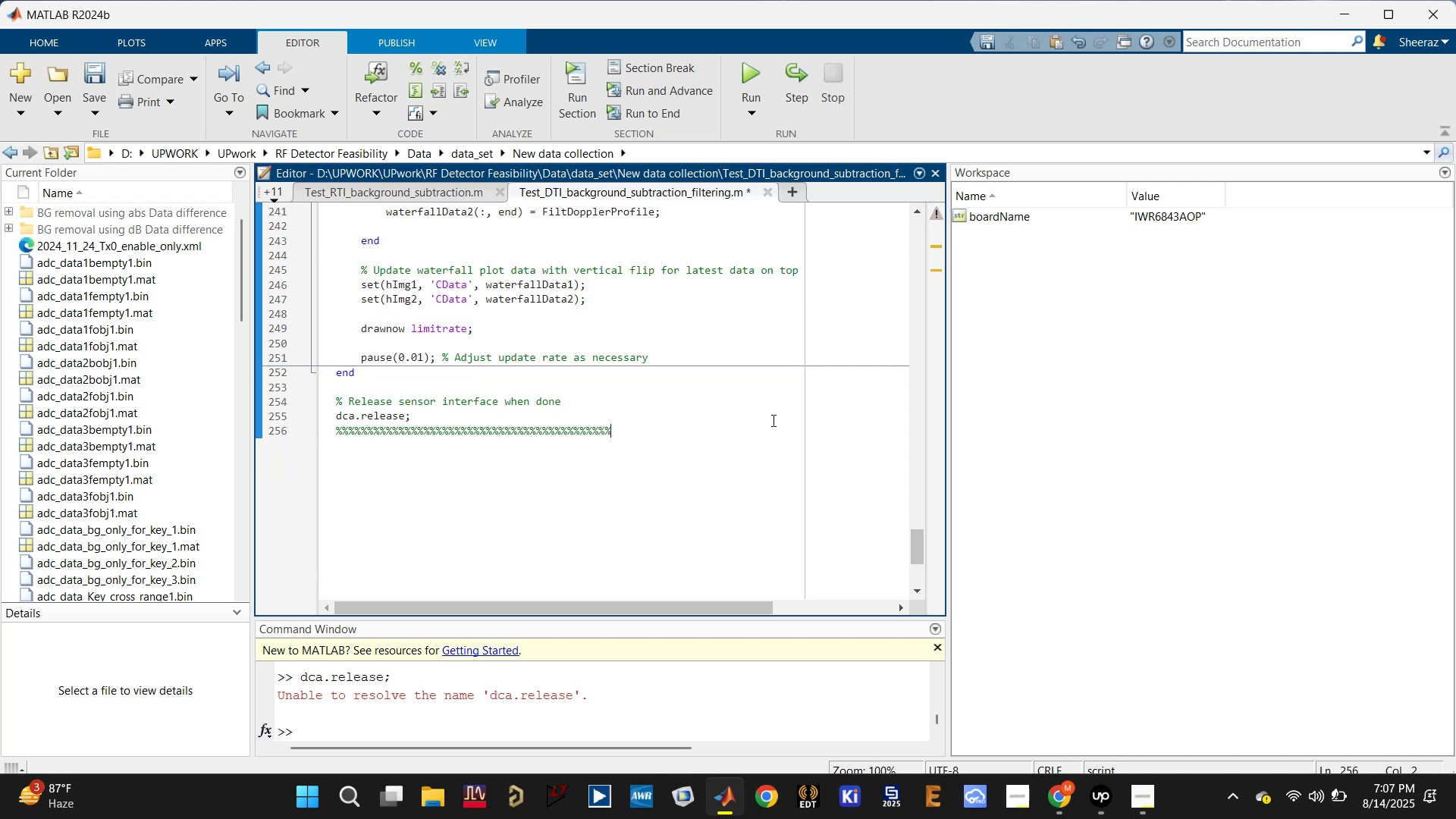 
hold_key(key=5, duration=1.52)
 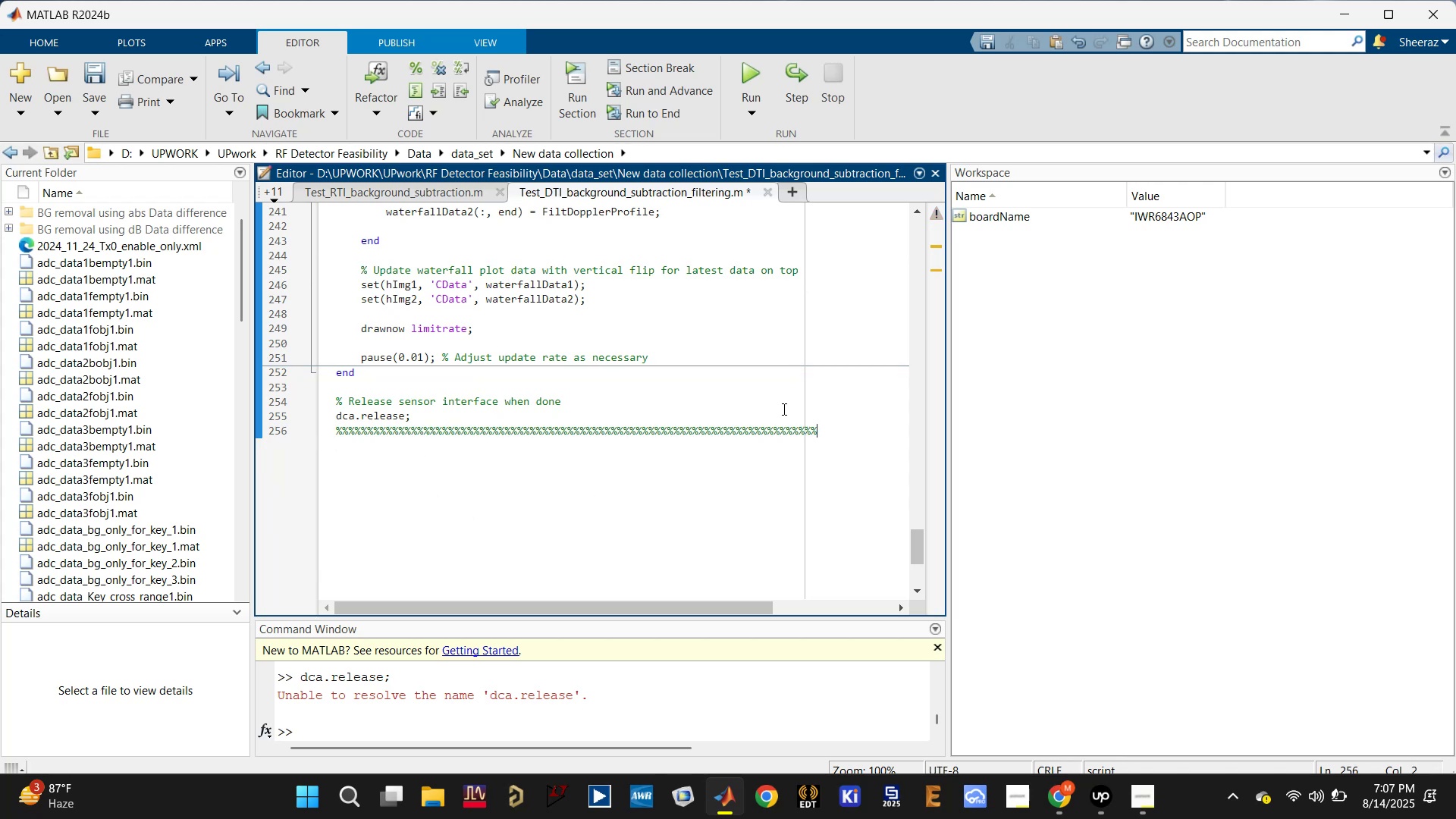 
type(%%%%%%)
 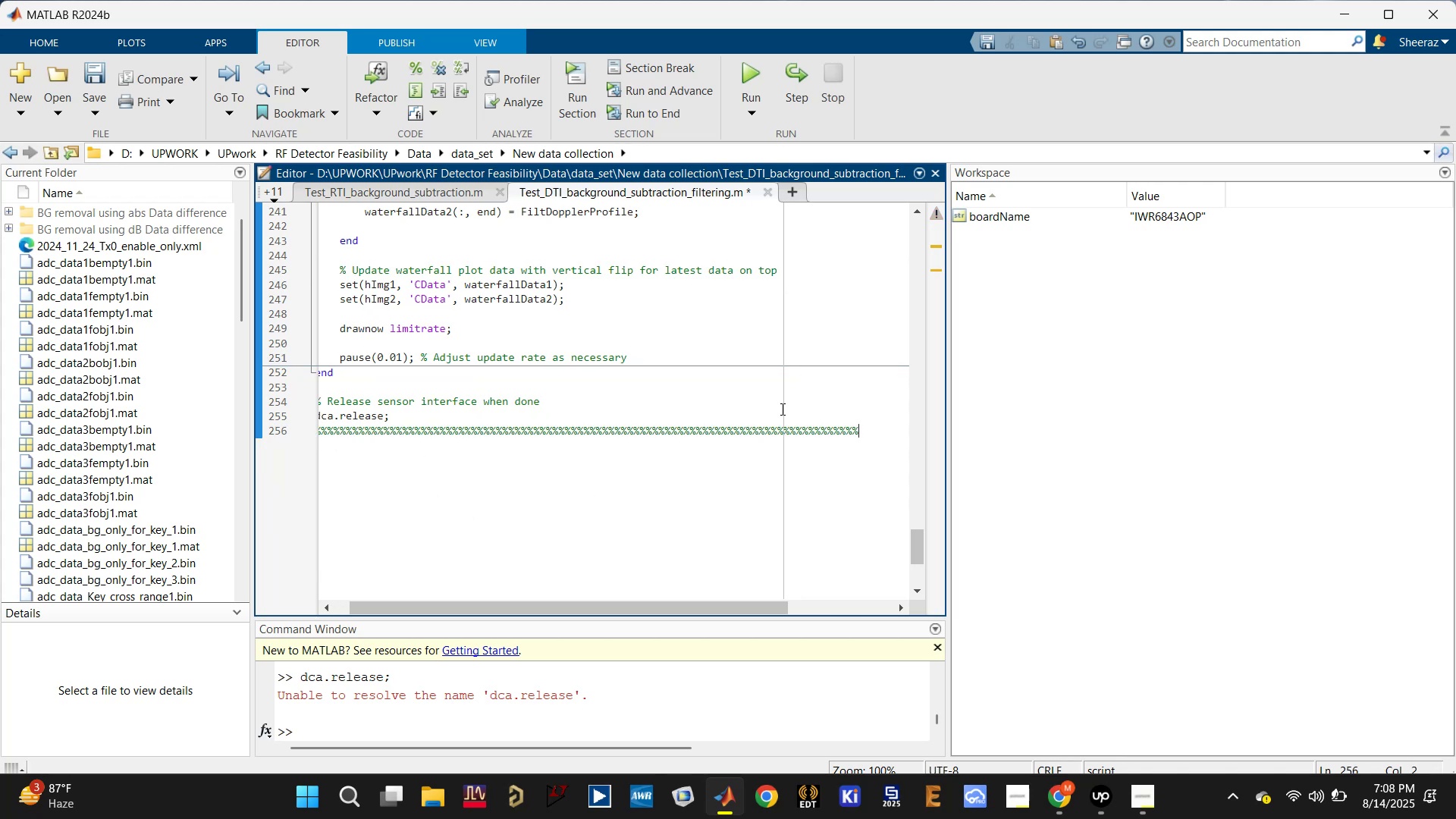 
left_click([780, 409])
 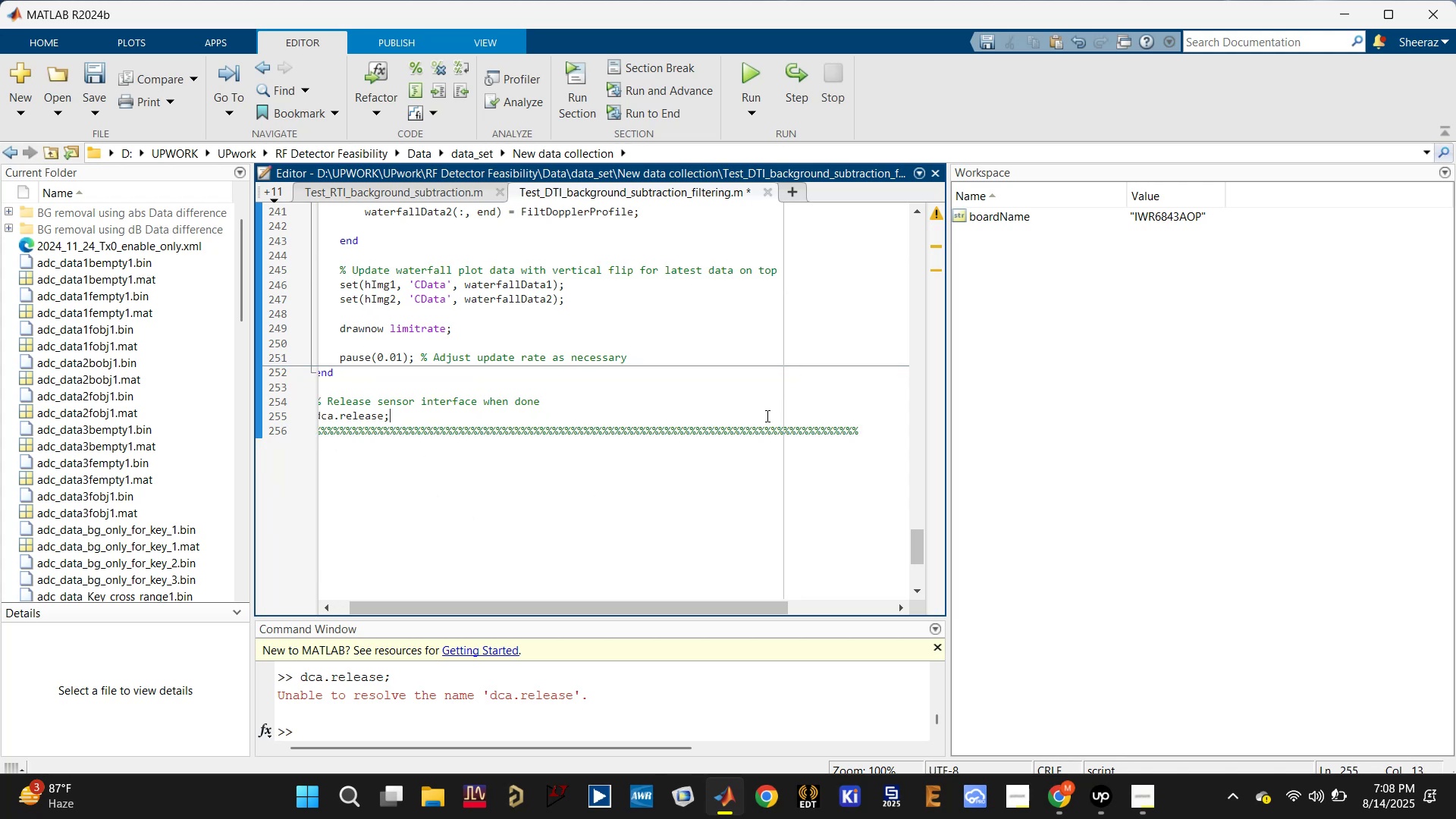 
key(Enter)
 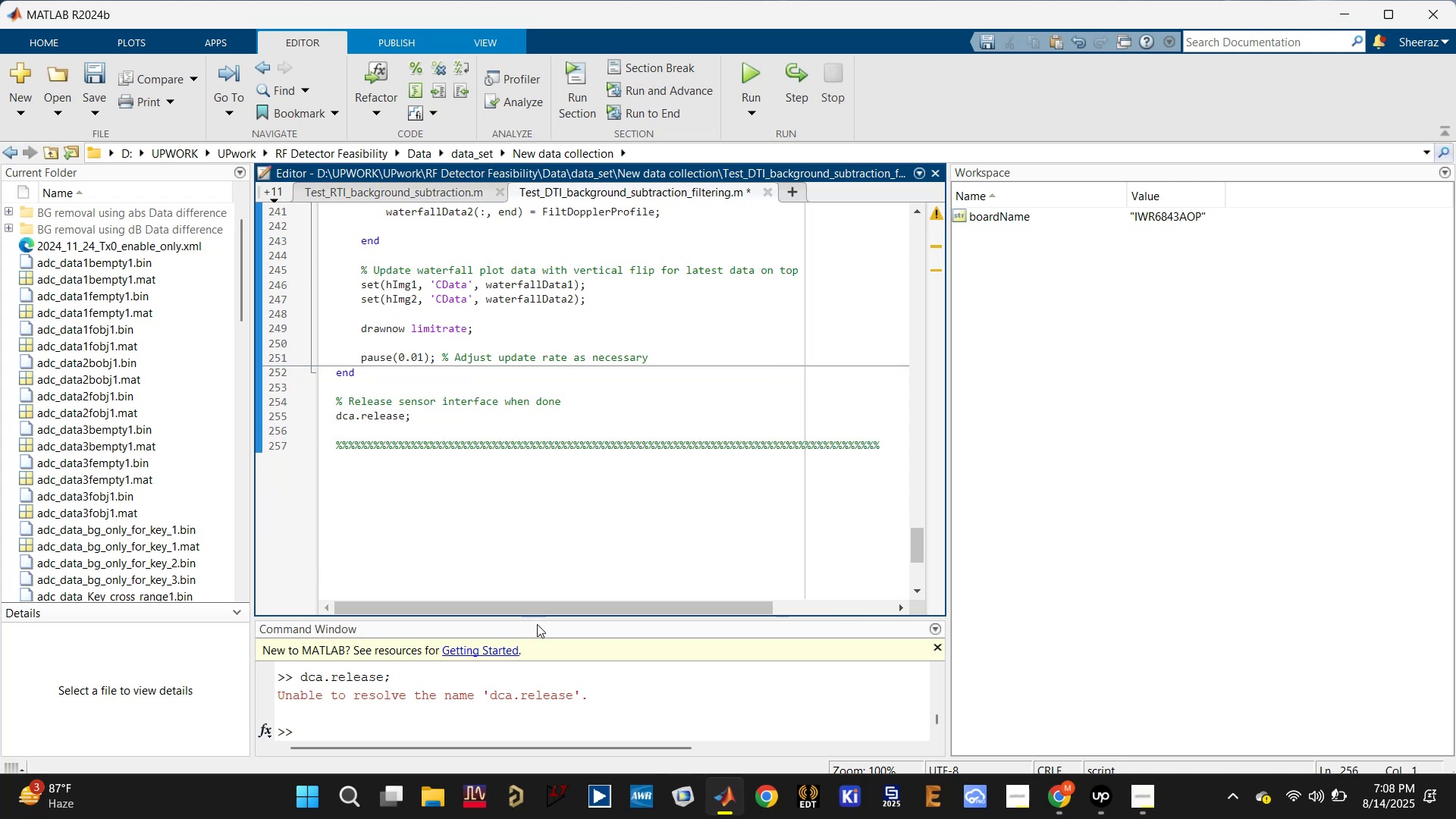 
left_click([525, 723])
 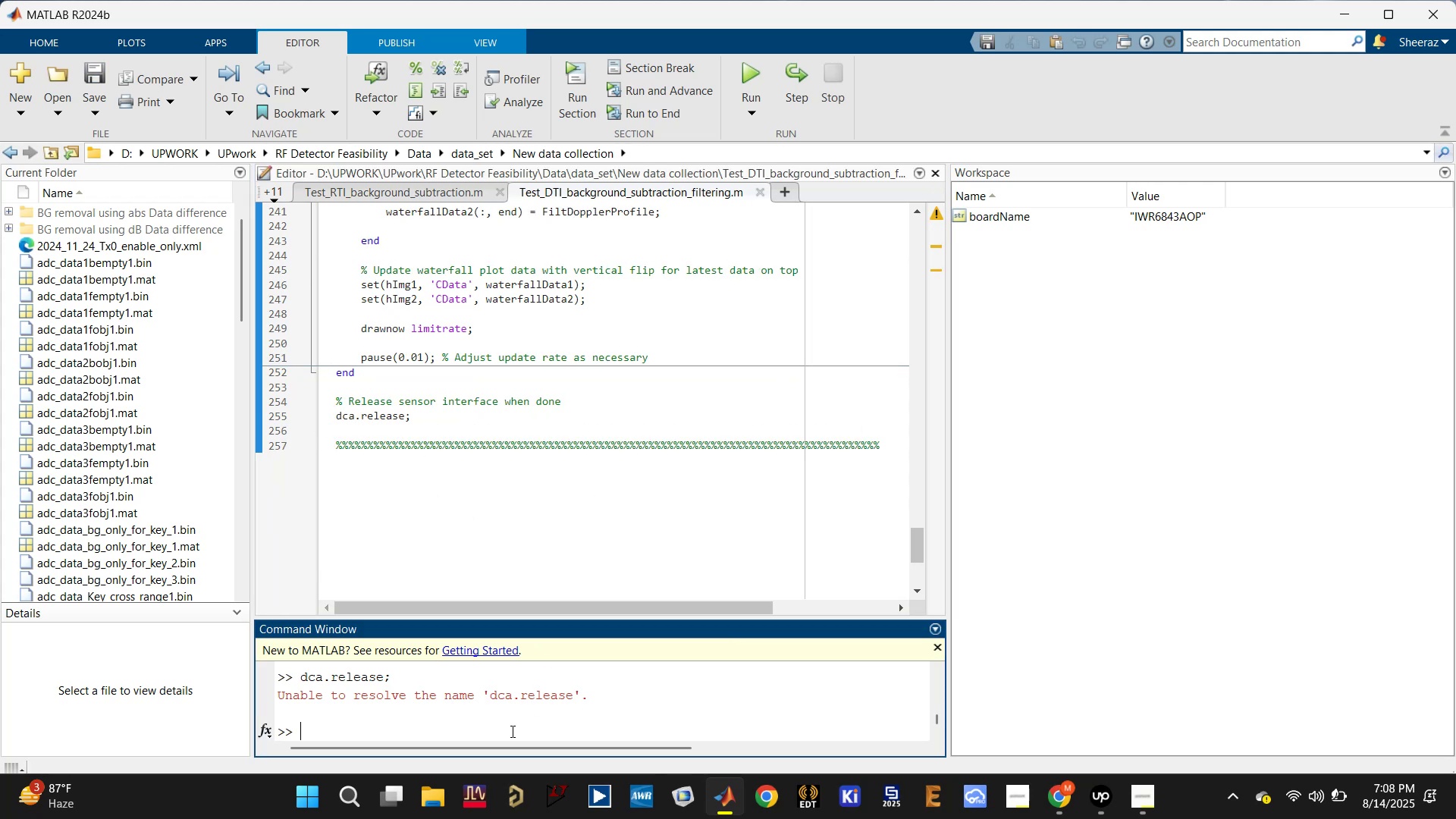 
type(clc)
 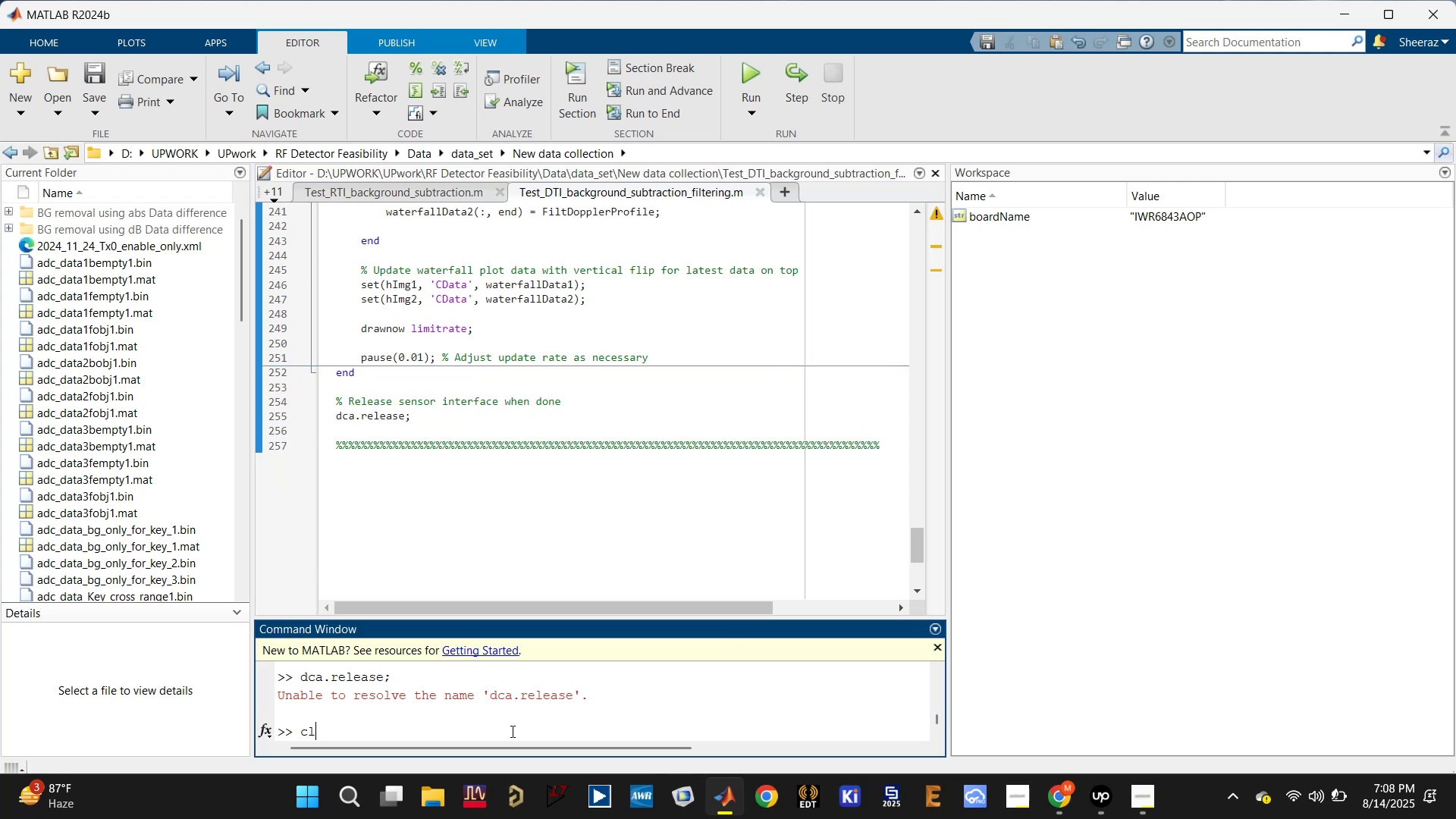 
key(Enter)
 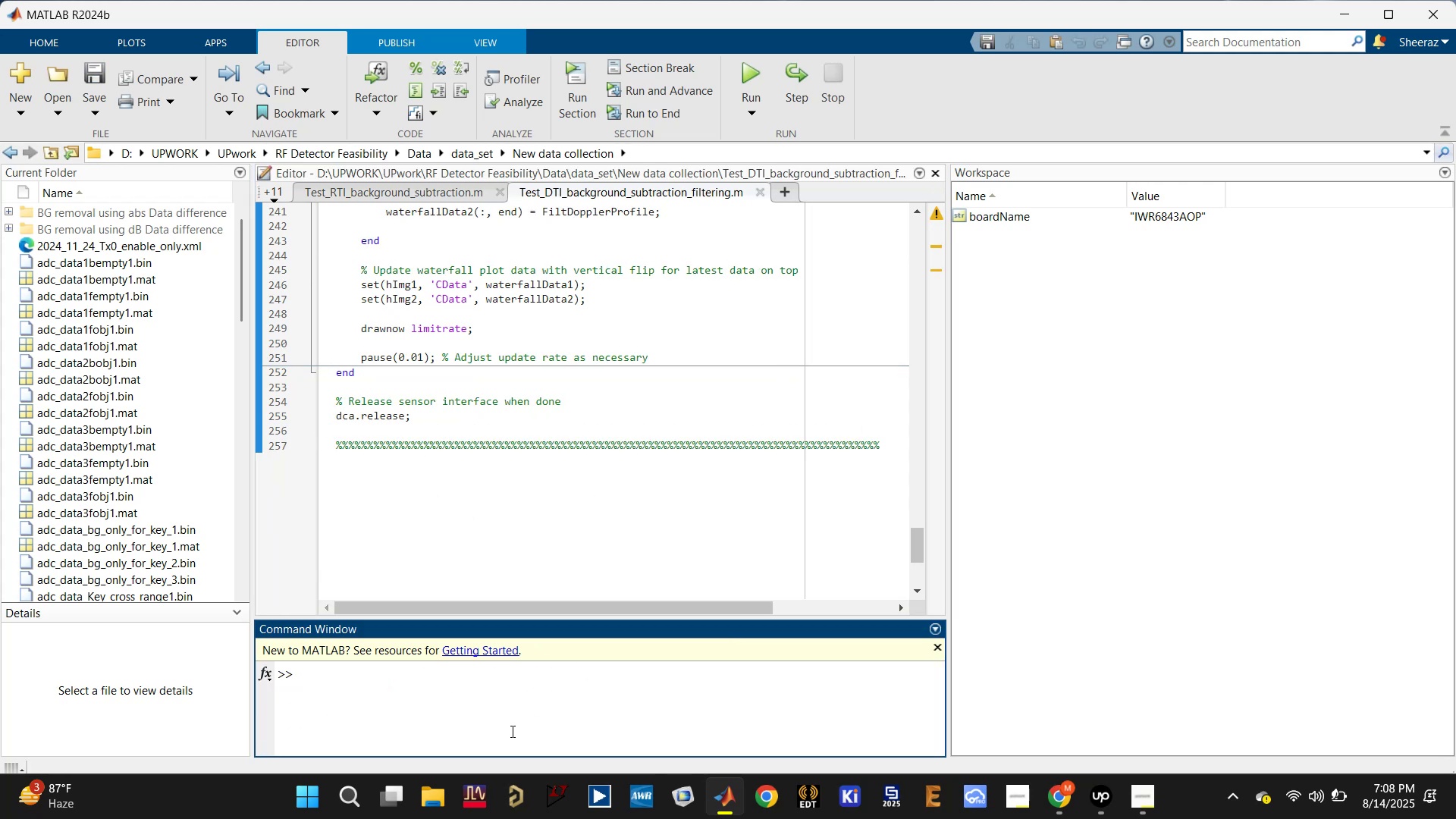 
left_click([534, 488])
 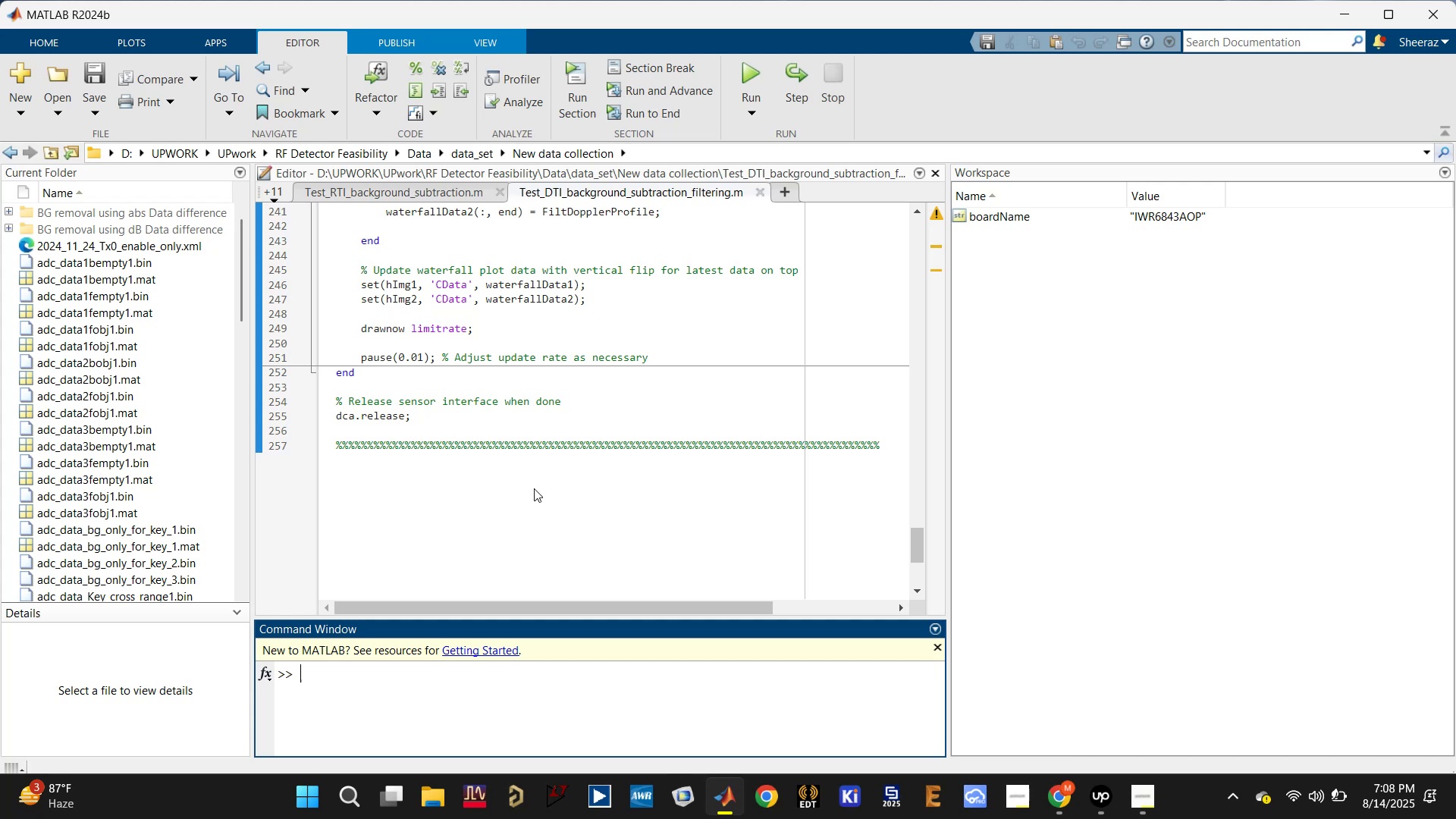 
key(Control+S)
 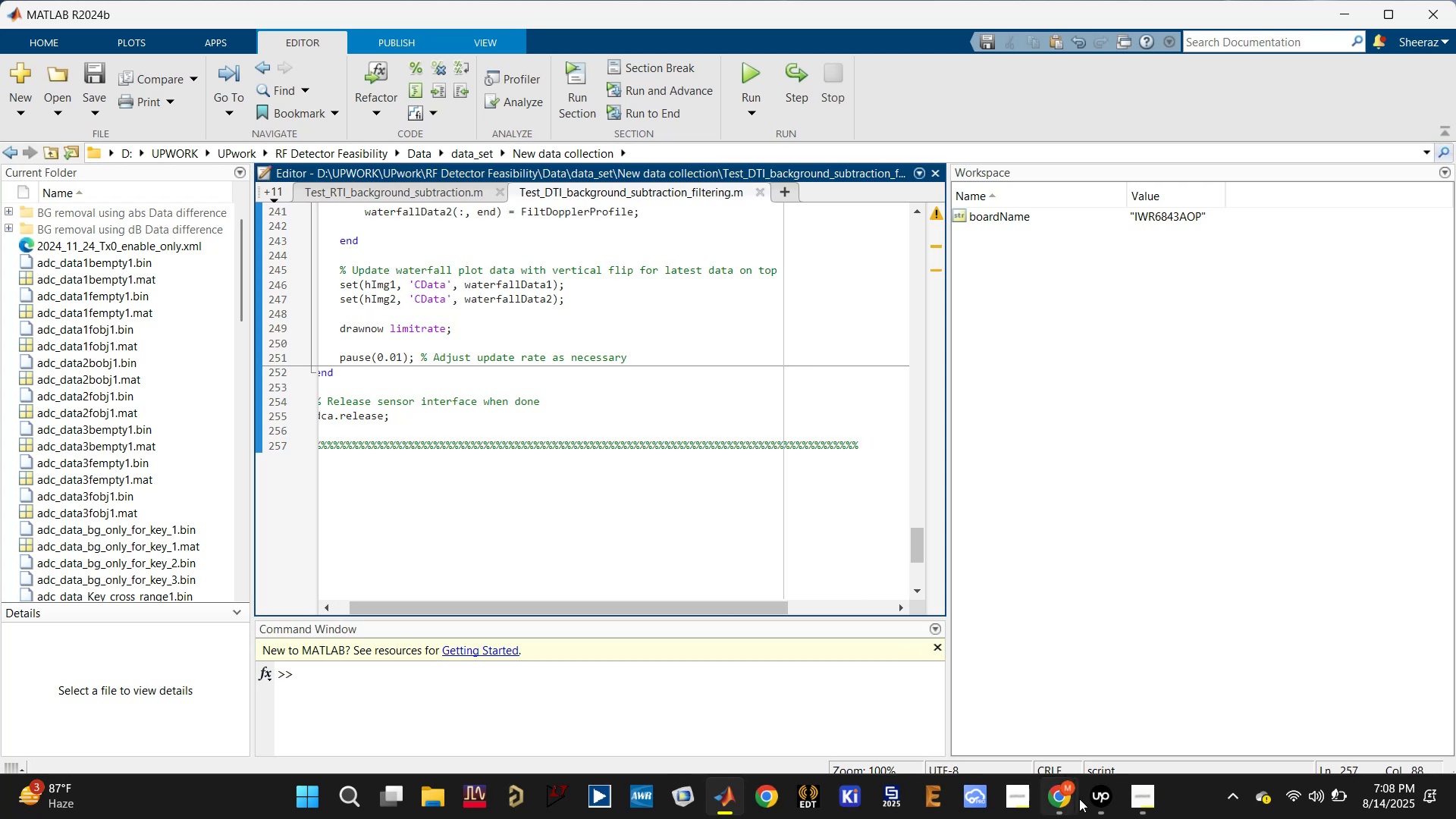 
left_click([1099, 809])
 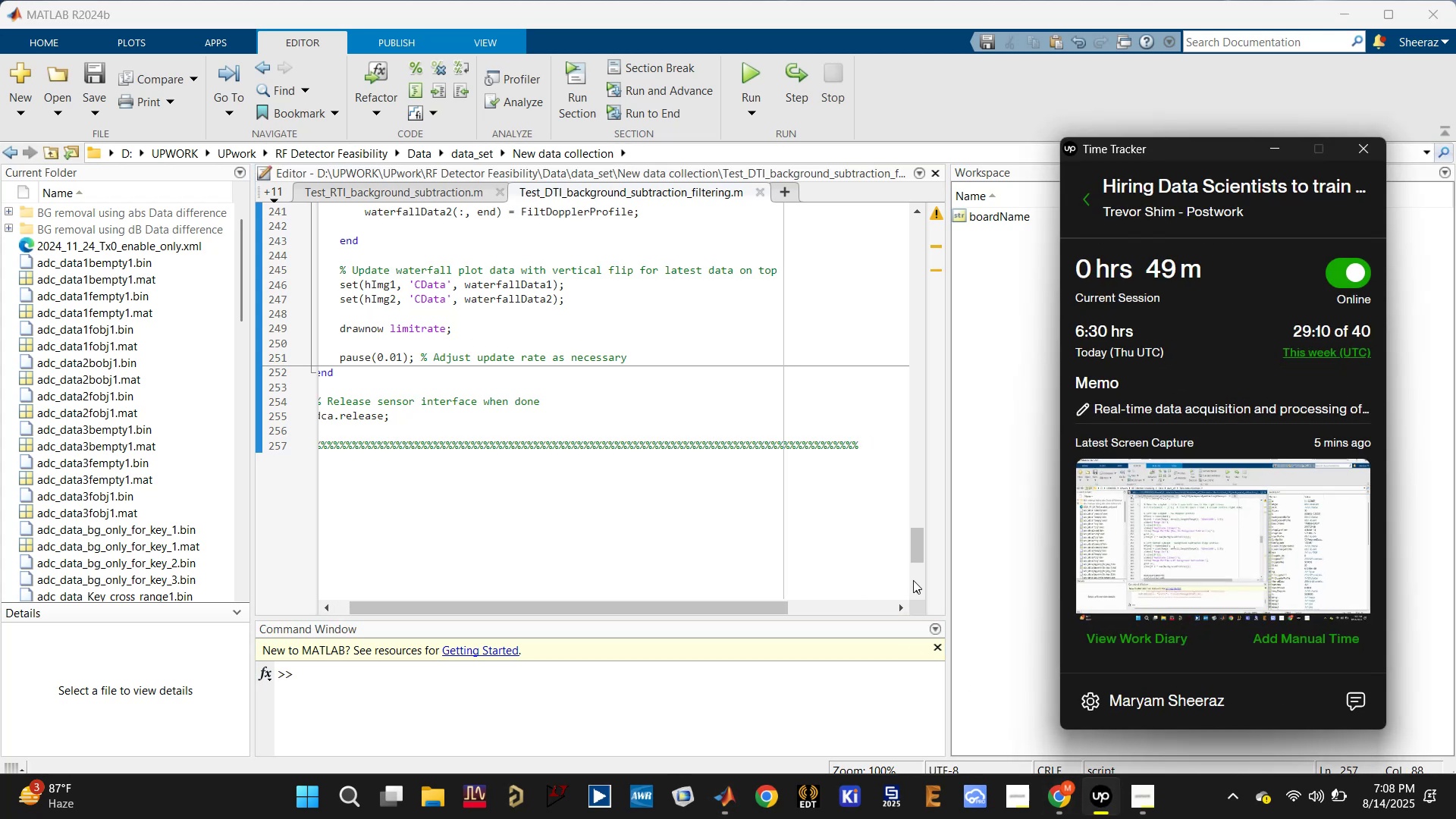 
left_click([808, 402])
 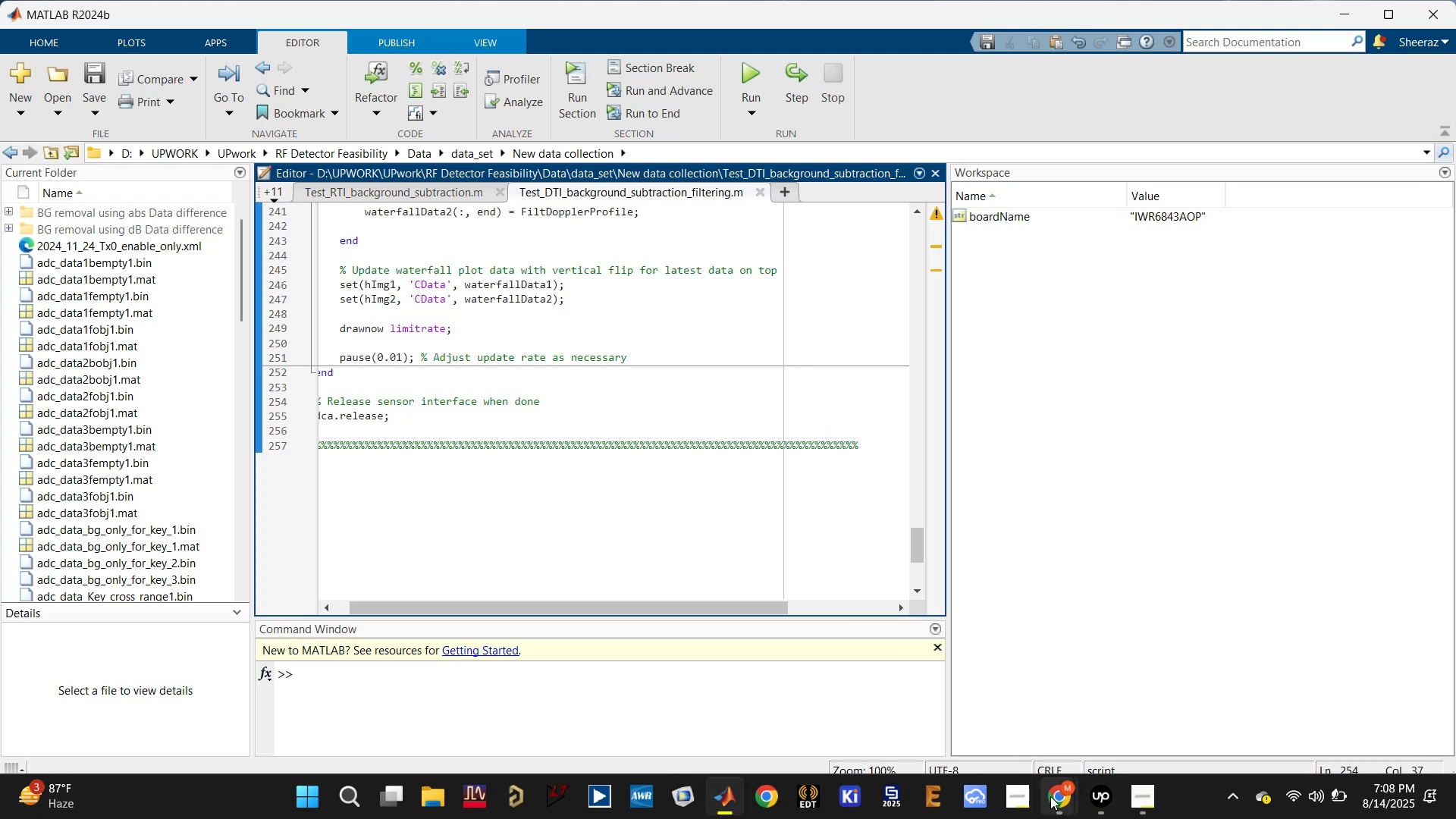 
left_click([954, 681])
 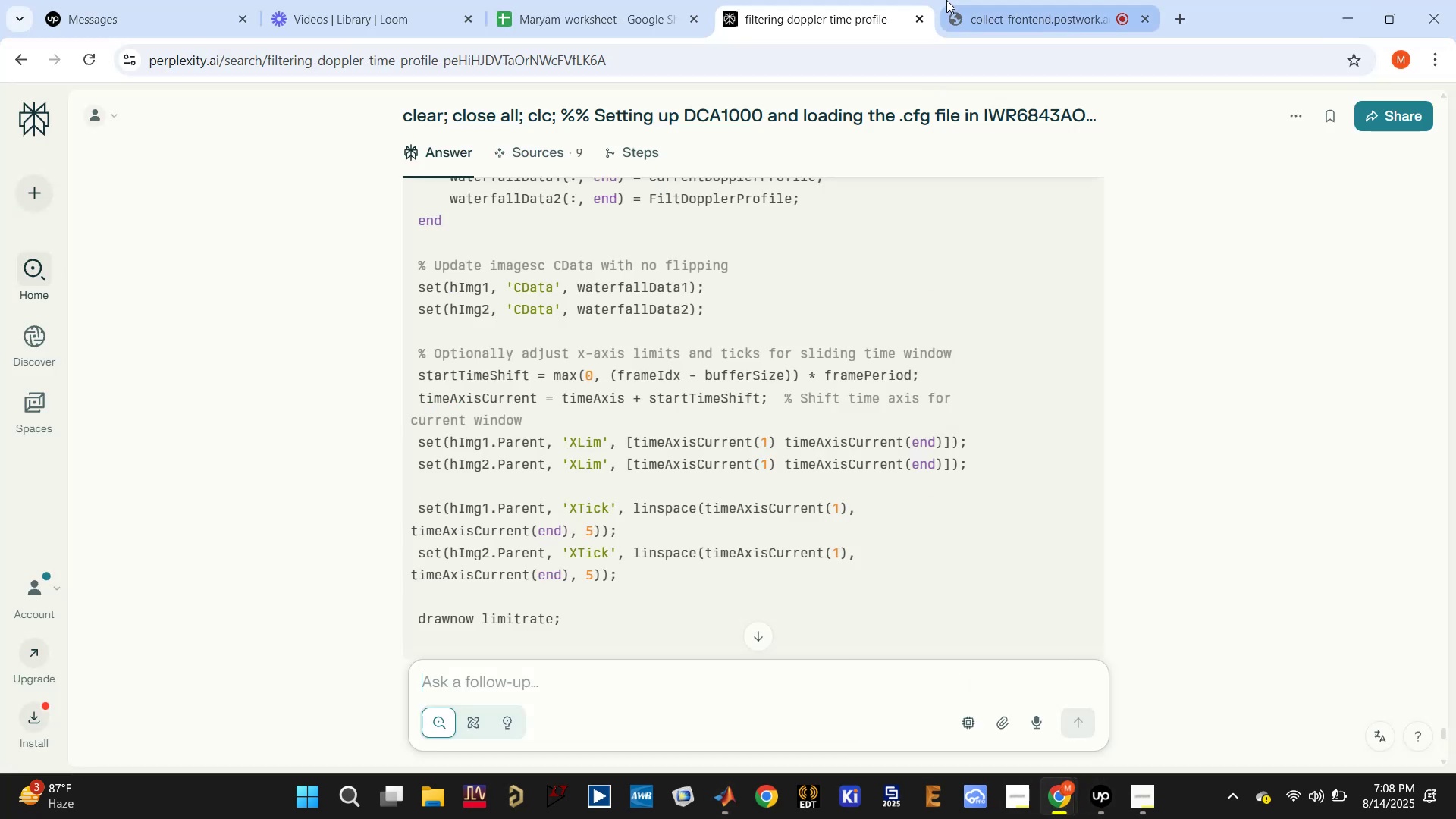 
left_click([981, 0])
 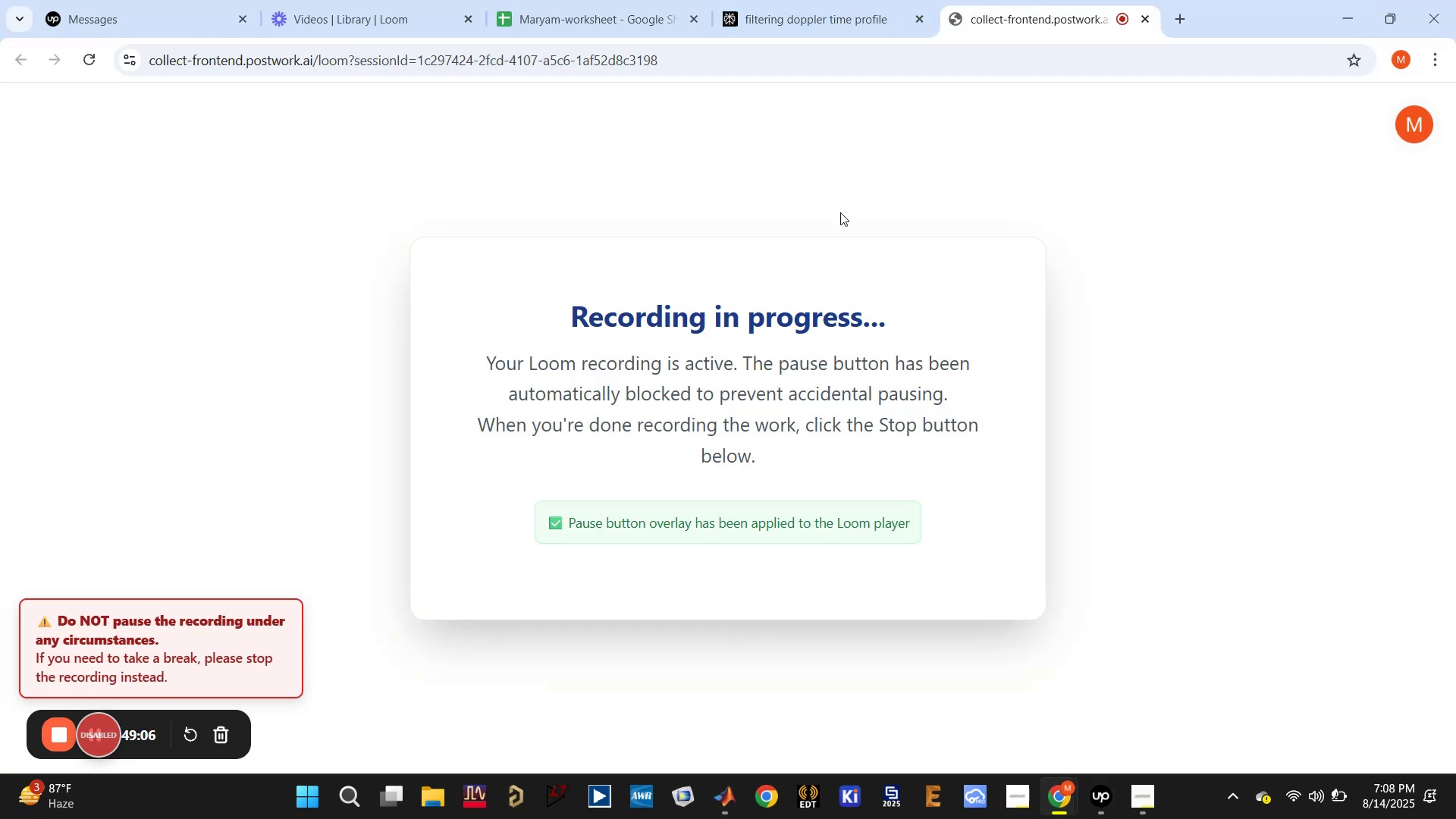 
left_click([827, 0])
 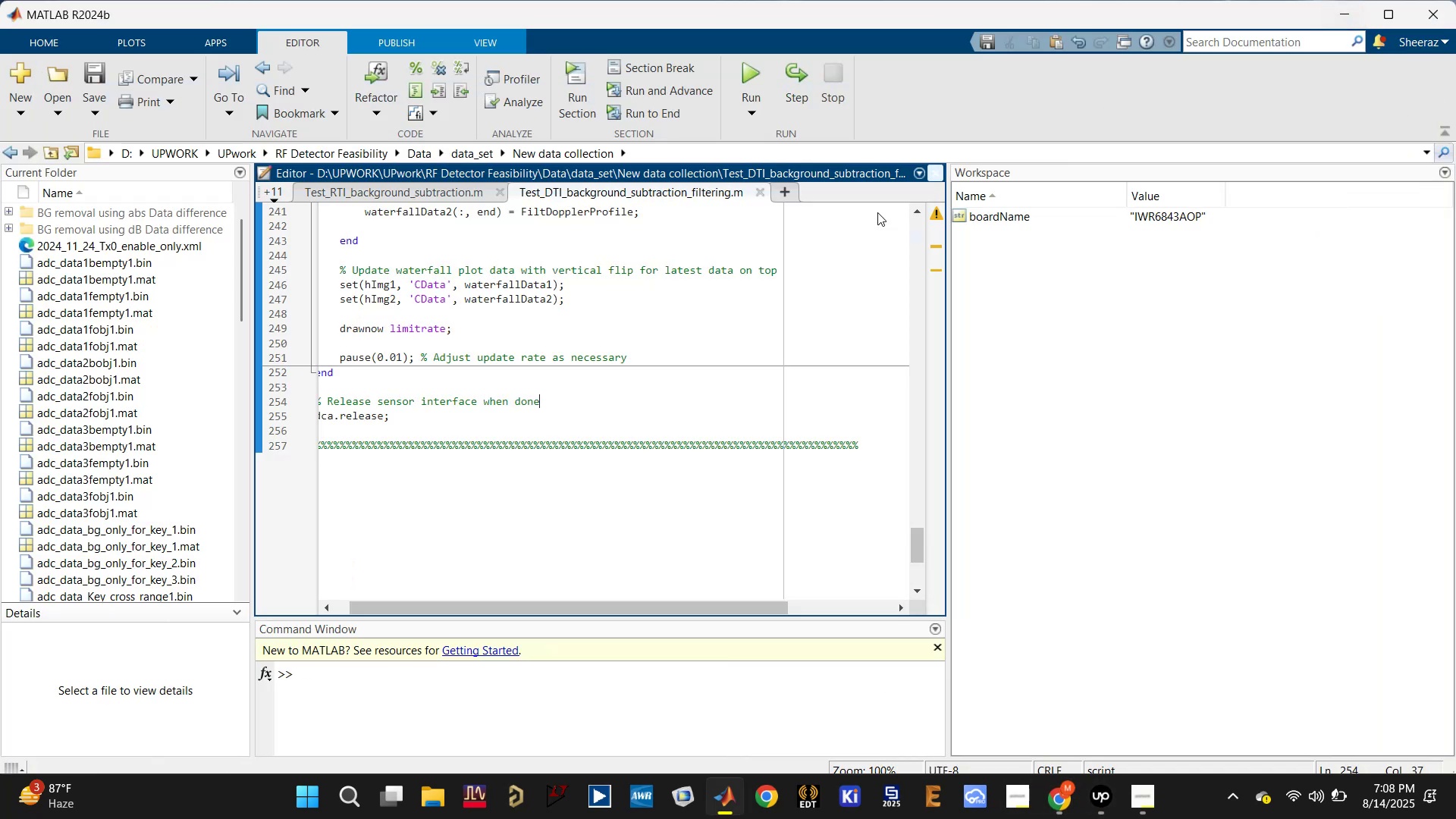 
left_click([708, 309])
 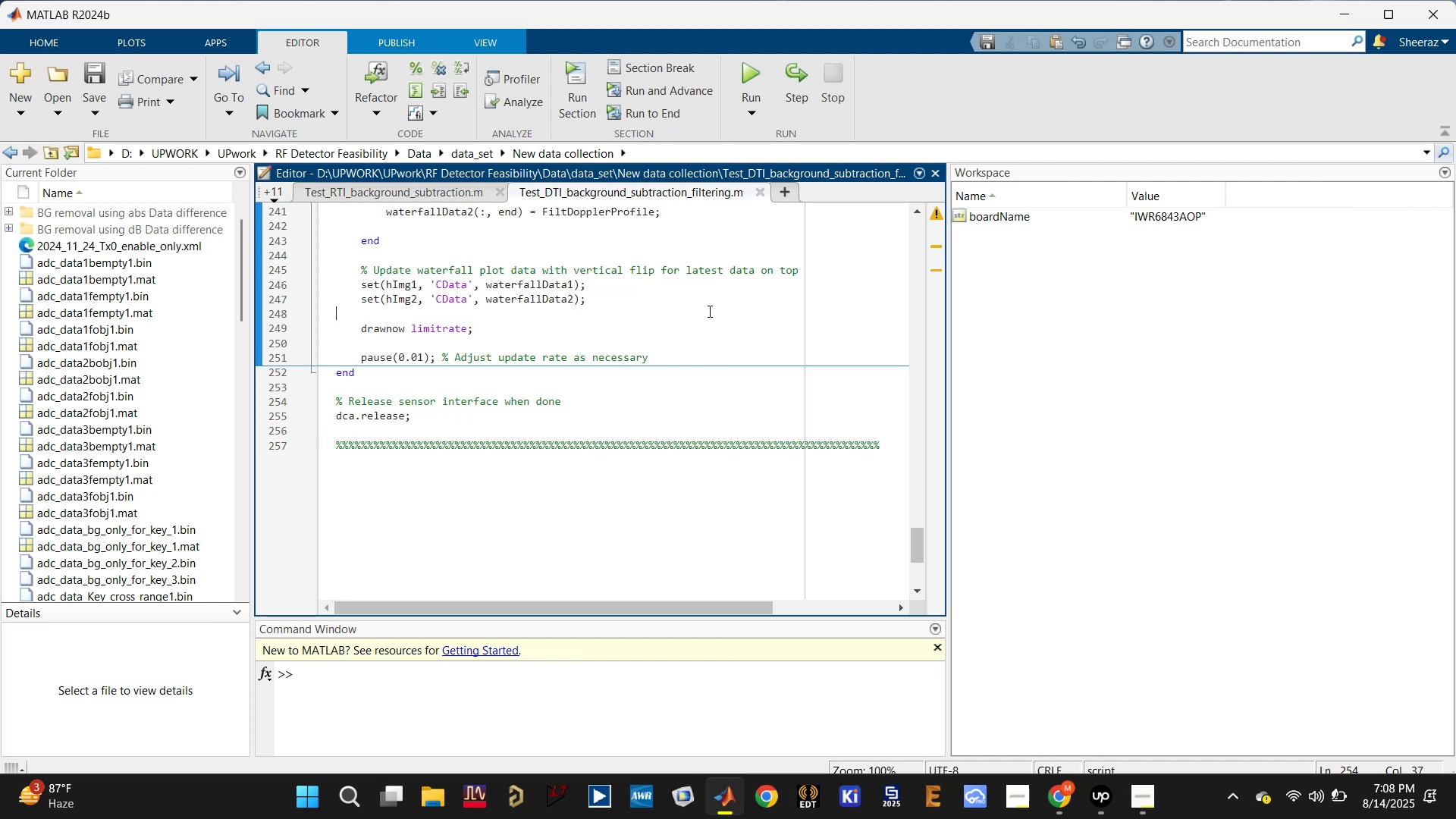 
key(Control+S)
 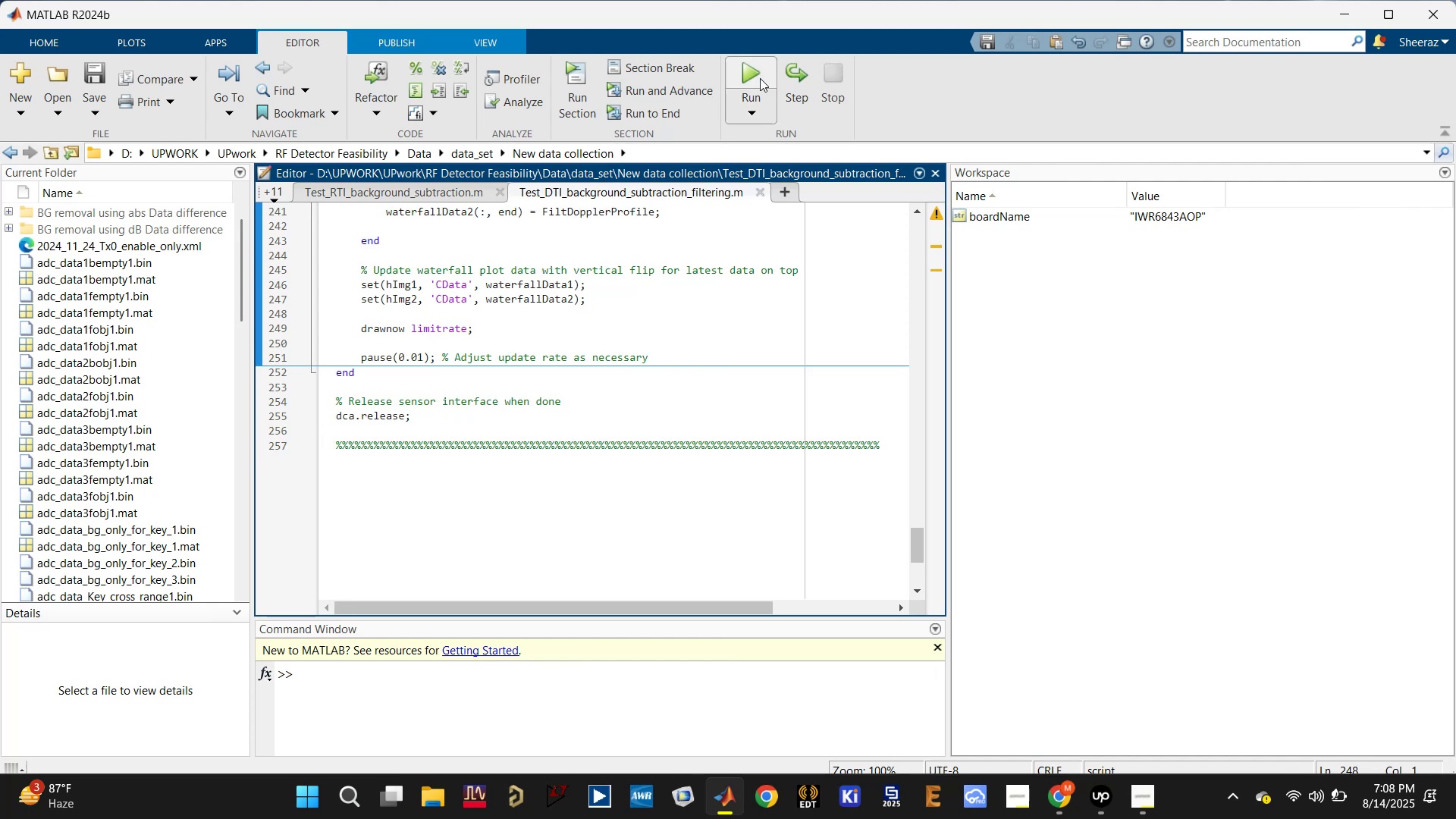 
left_click([761, 67])
 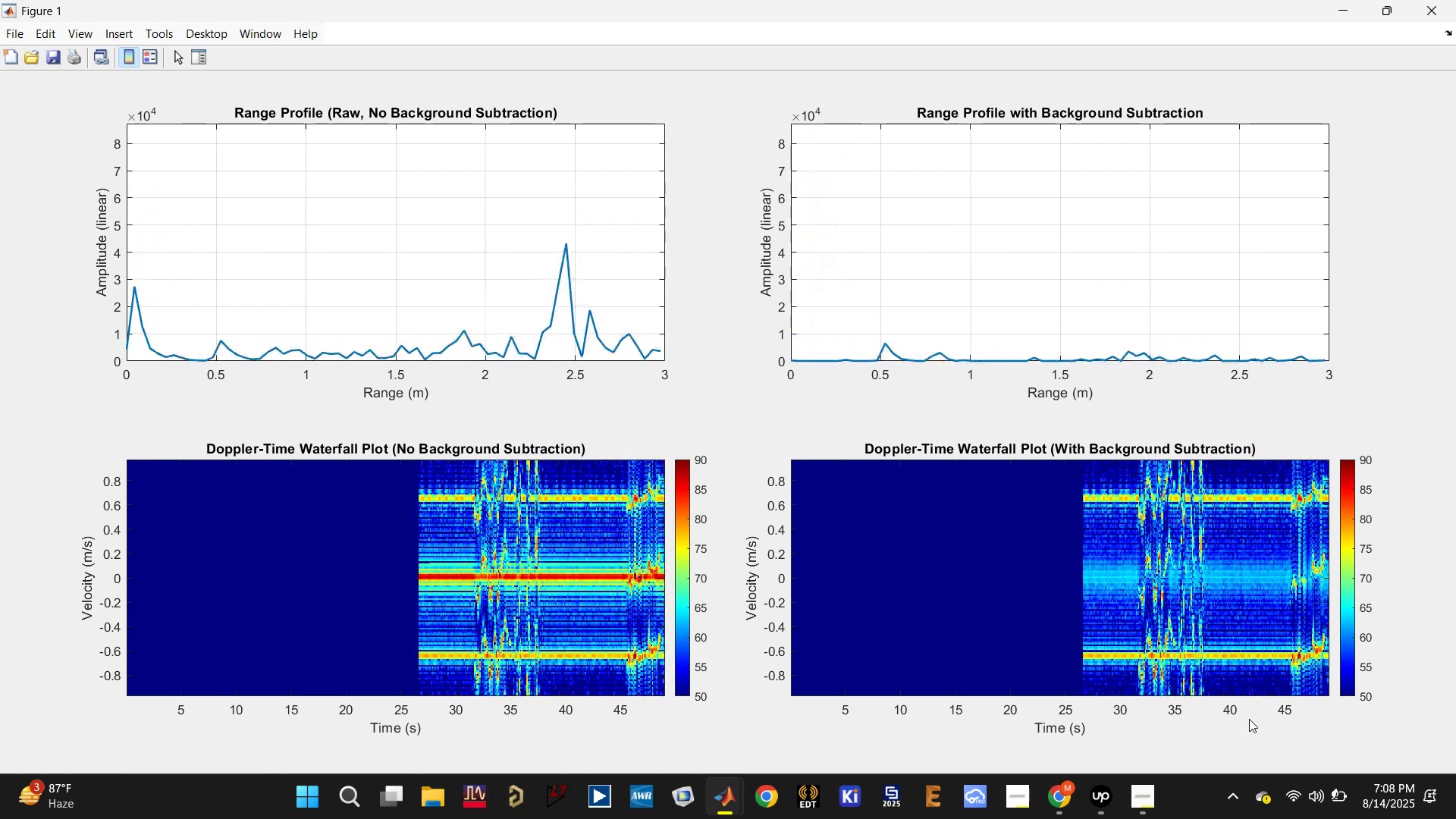 
wait(42.29)
 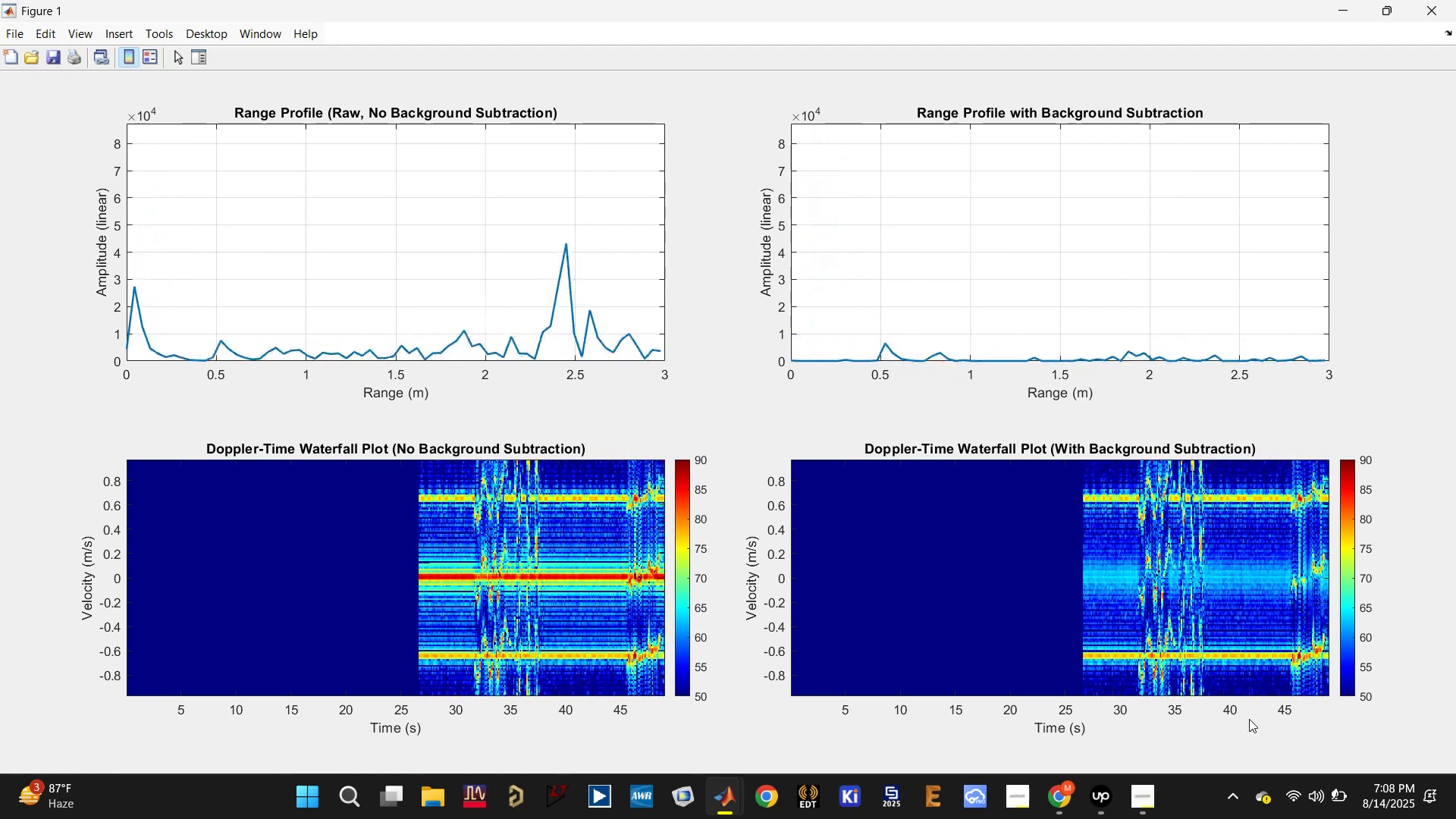 
left_click([1447, 5])
 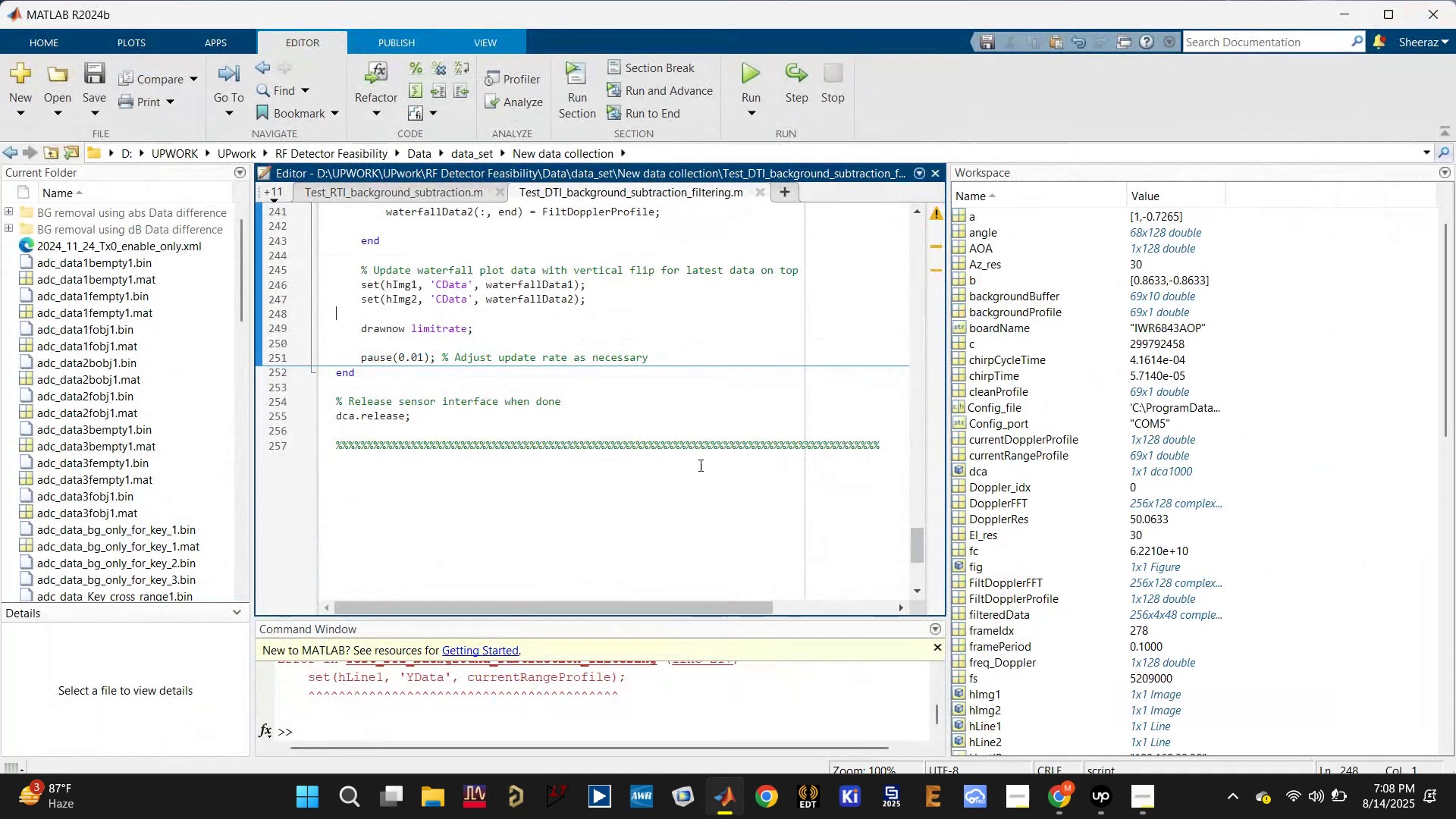 
left_click([663, 526])
 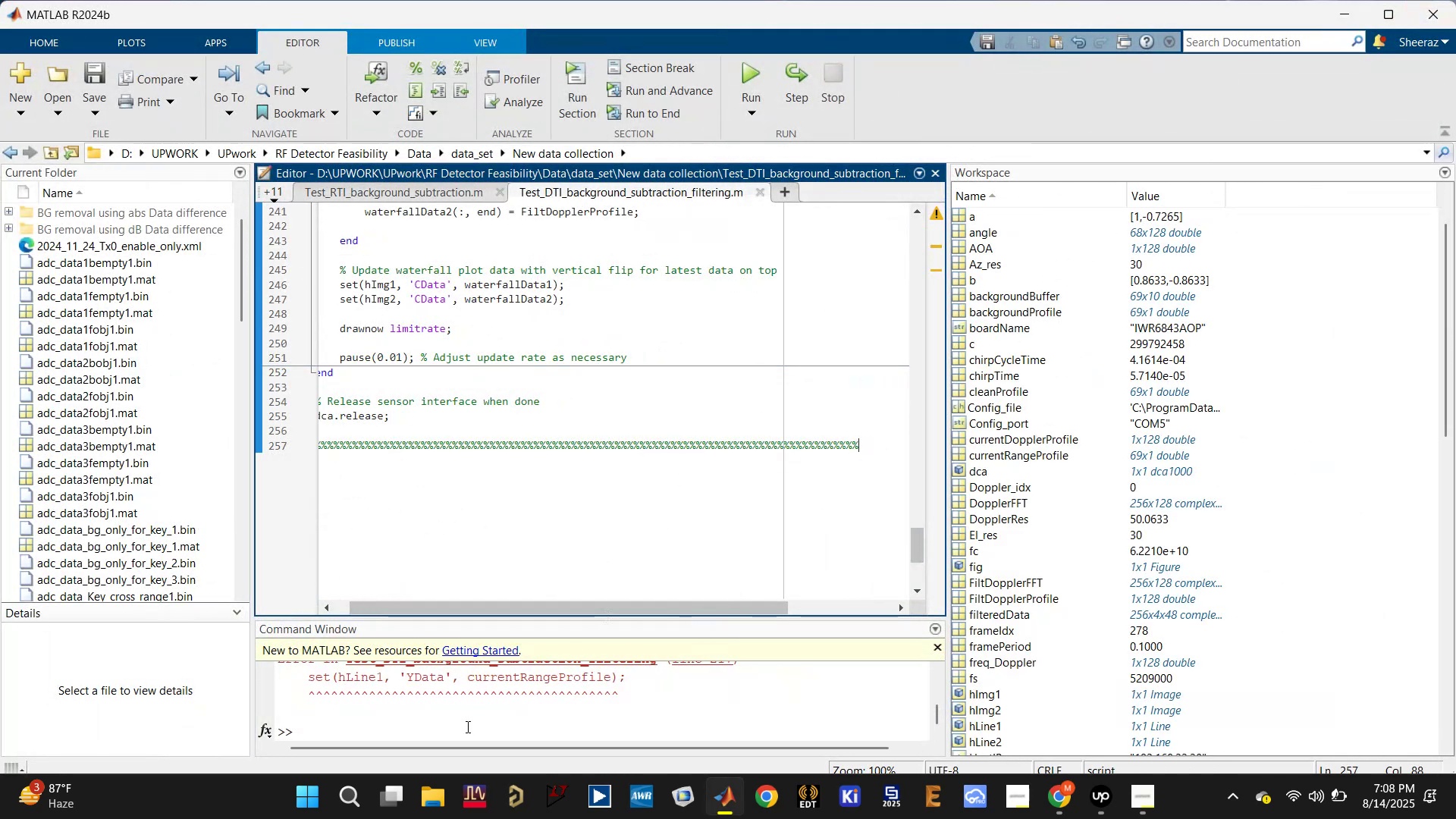 
left_click([453, 729])
 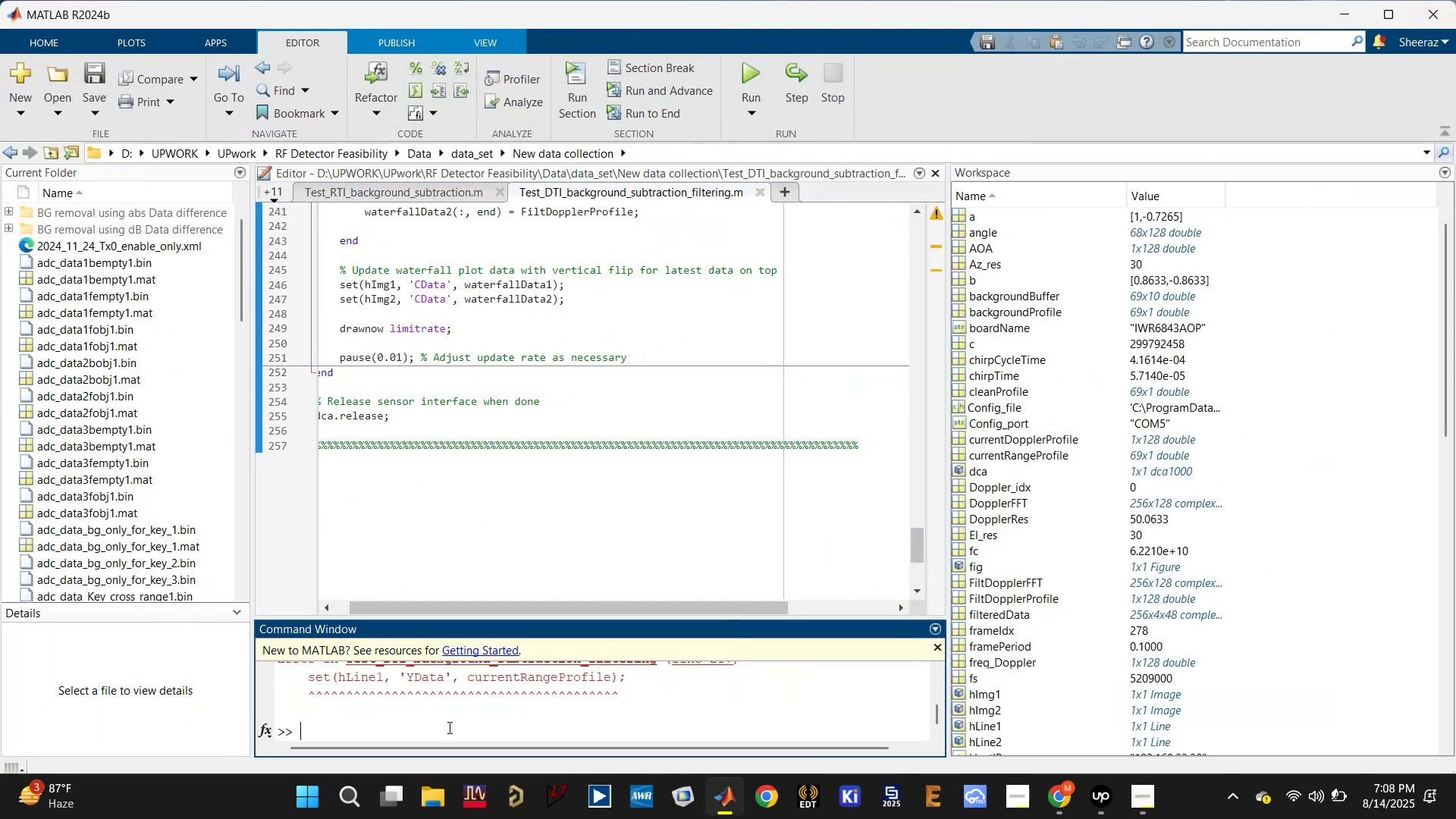 
type(clc)
 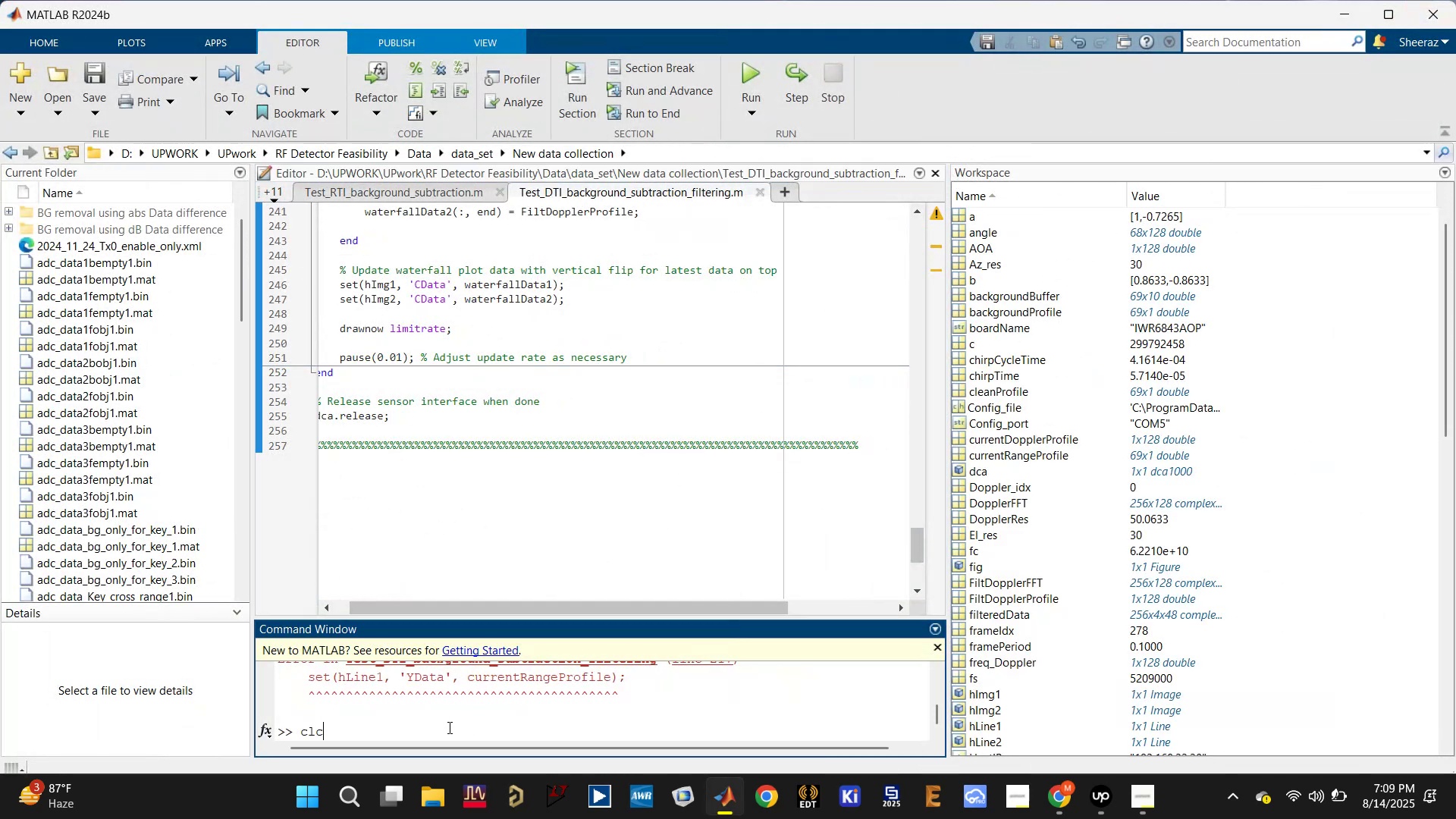 
key(Enter)
 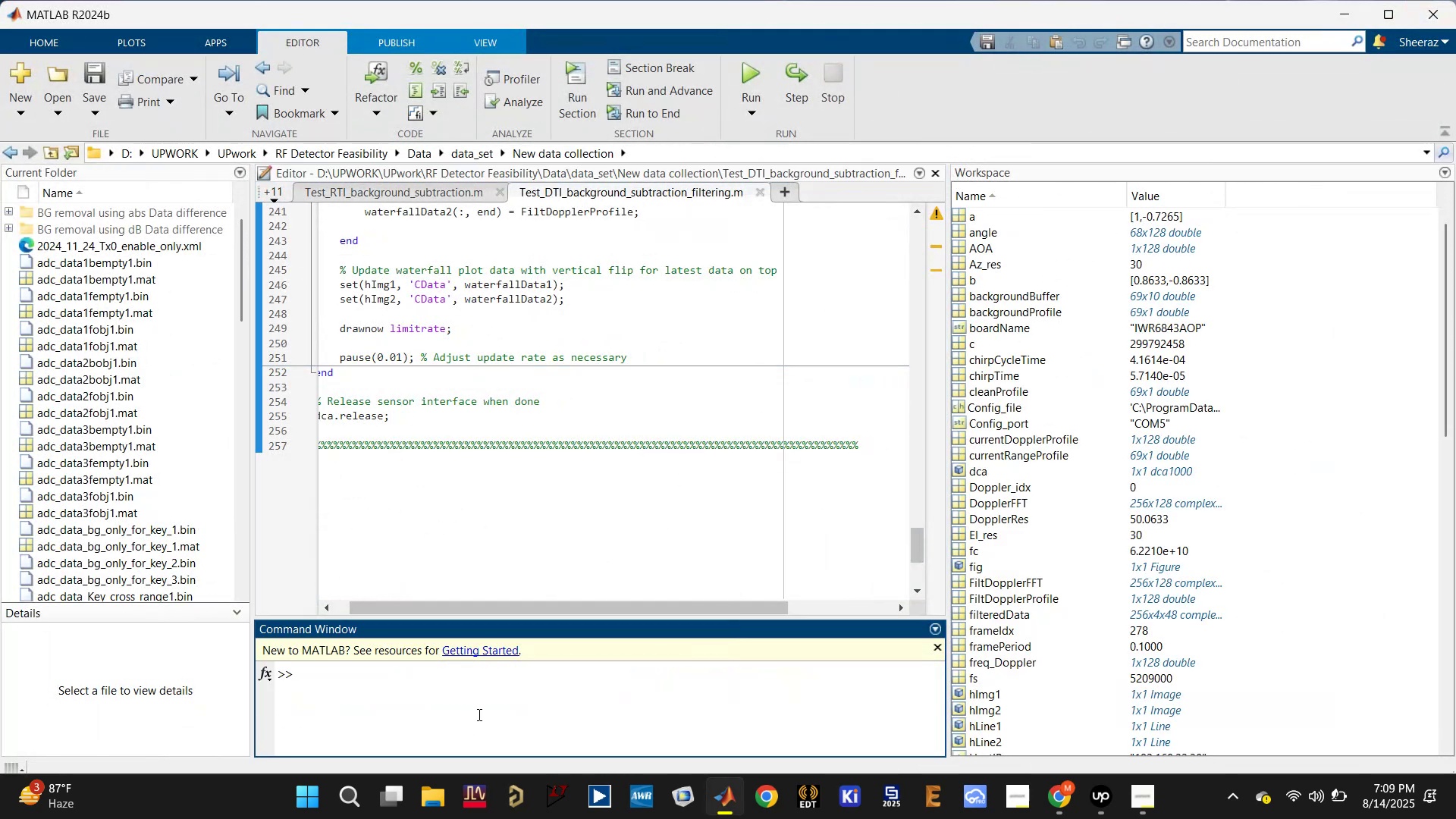 
left_click([573, 500])
 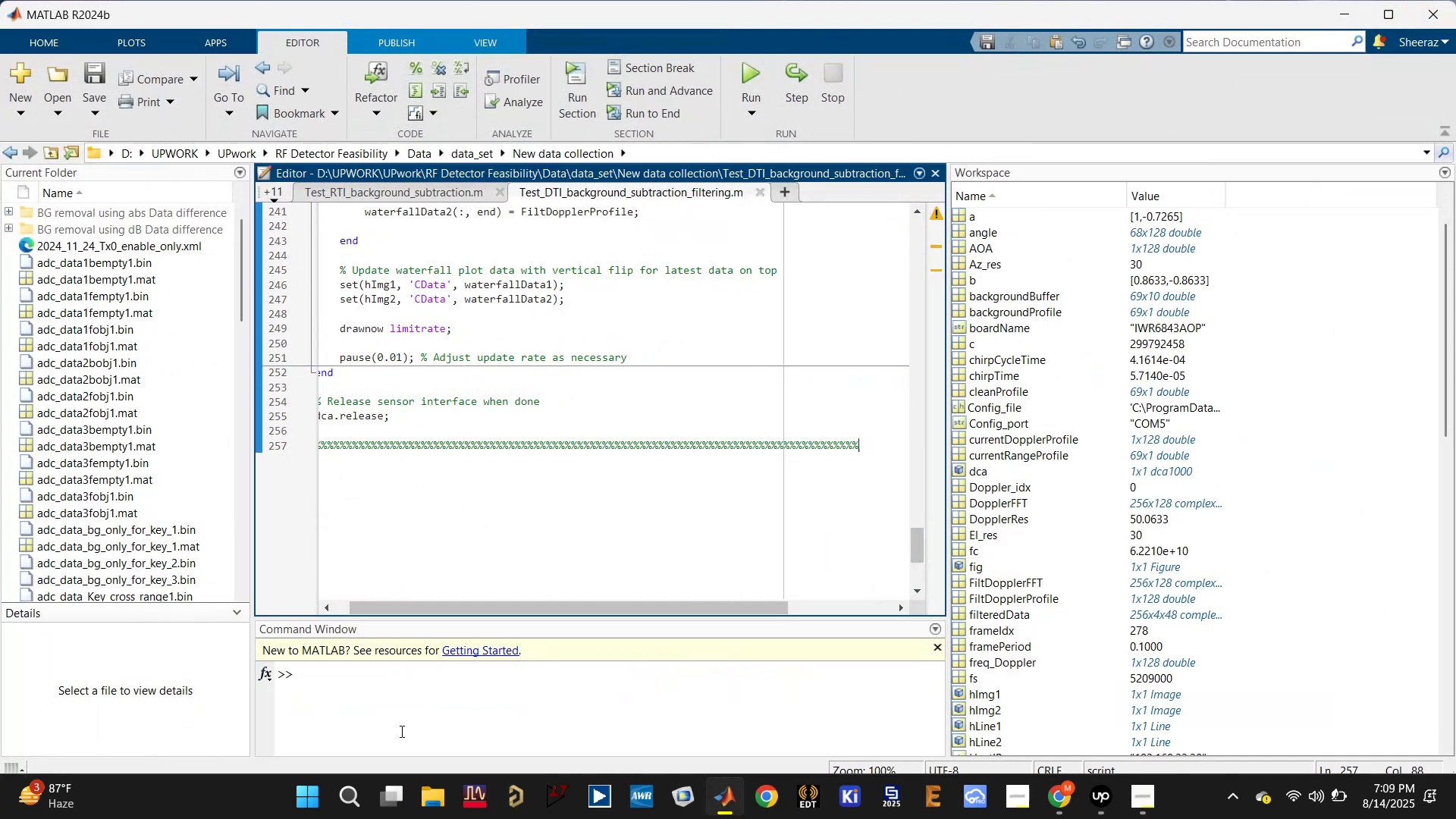 
left_click([410, 718])
 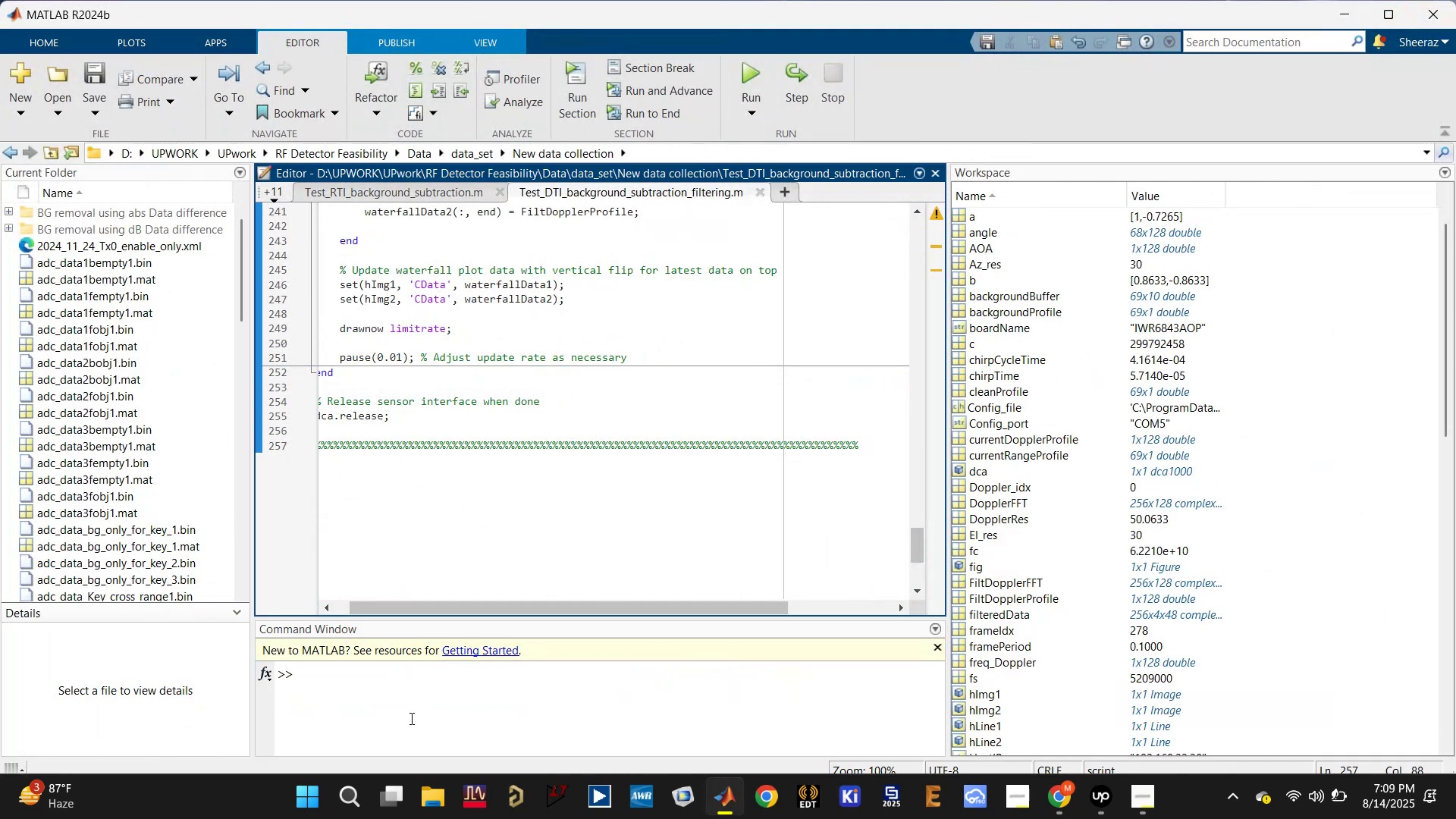 
type(dca.release;)
 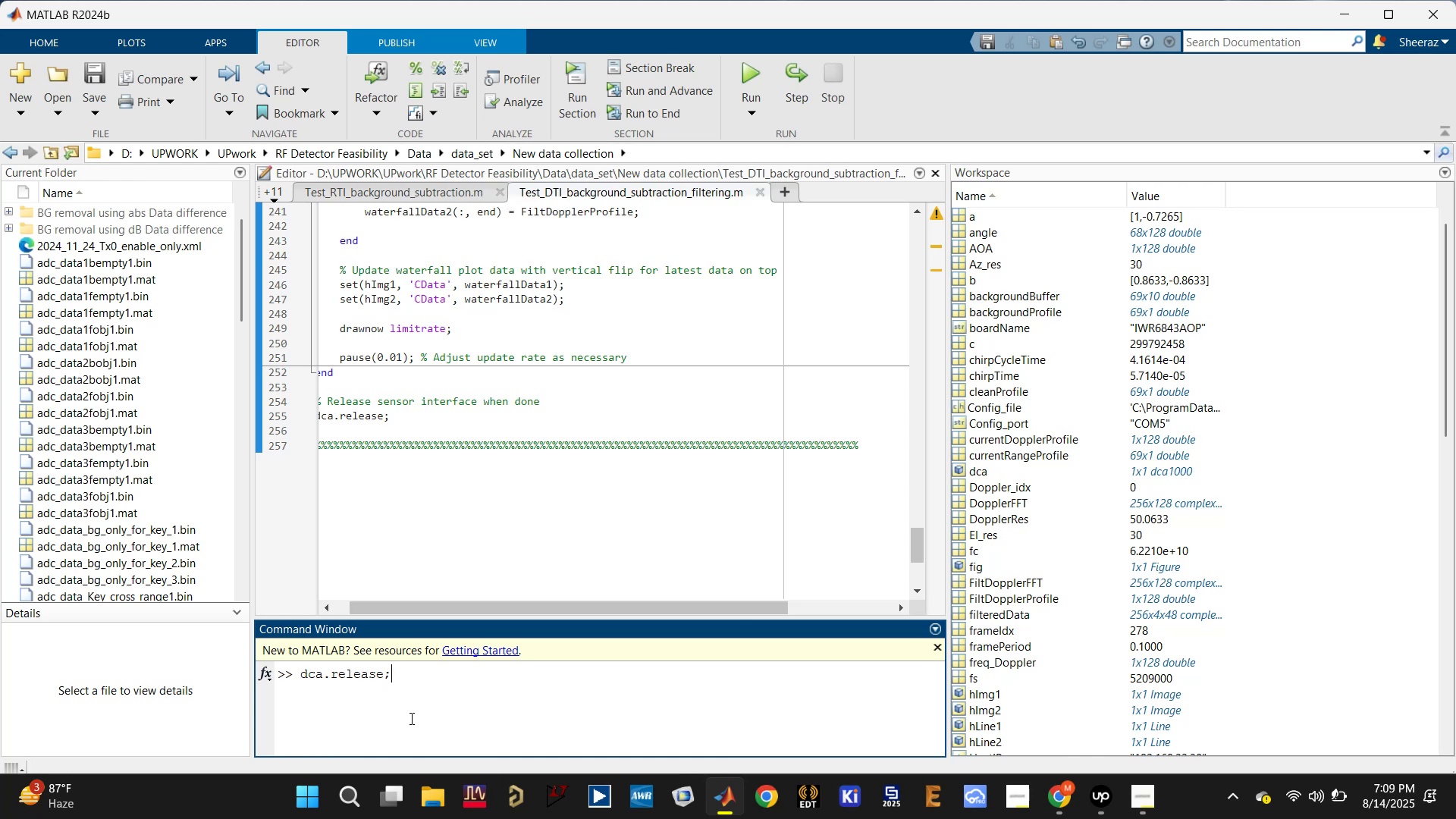 
key(Enter)
 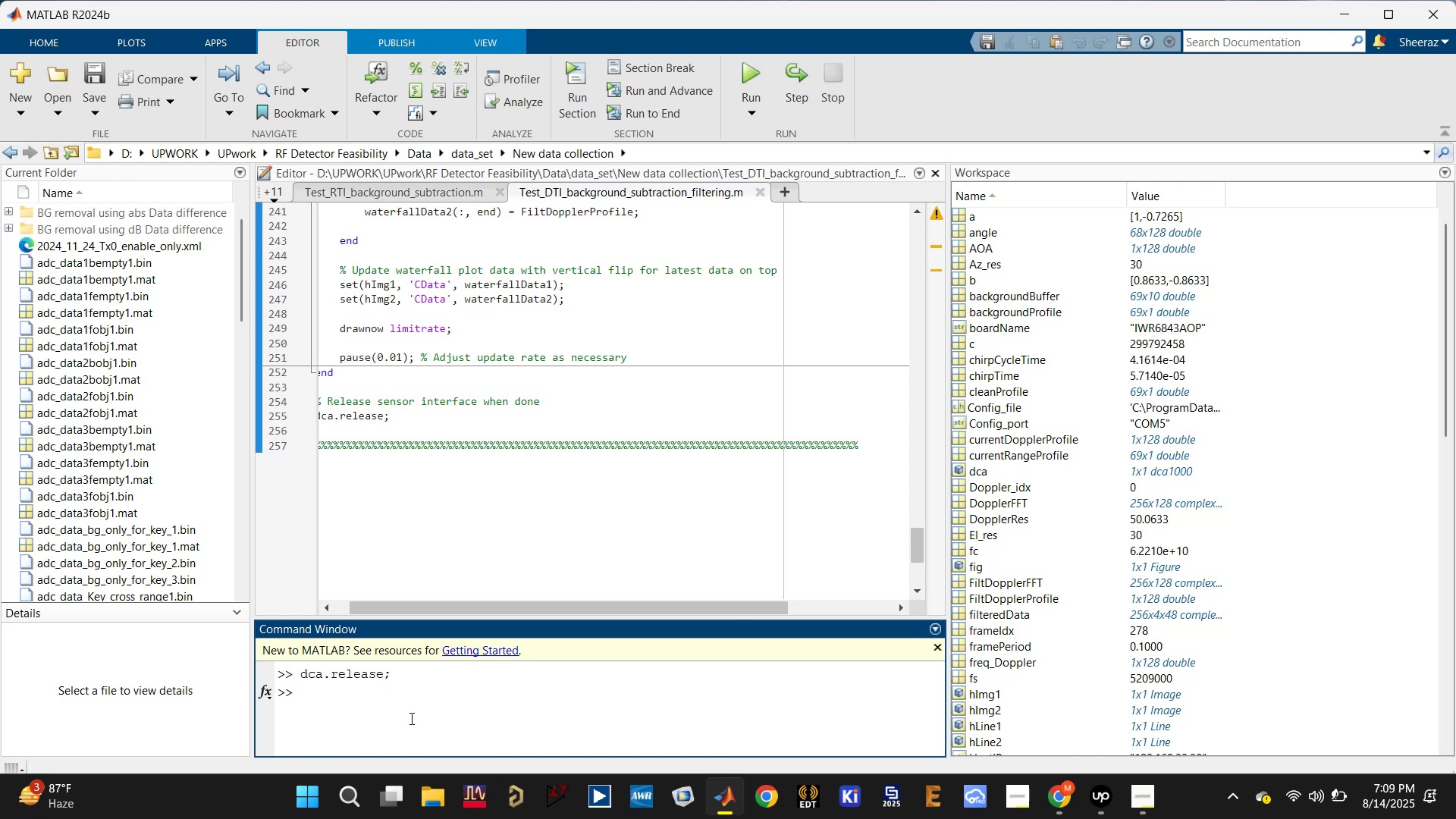 